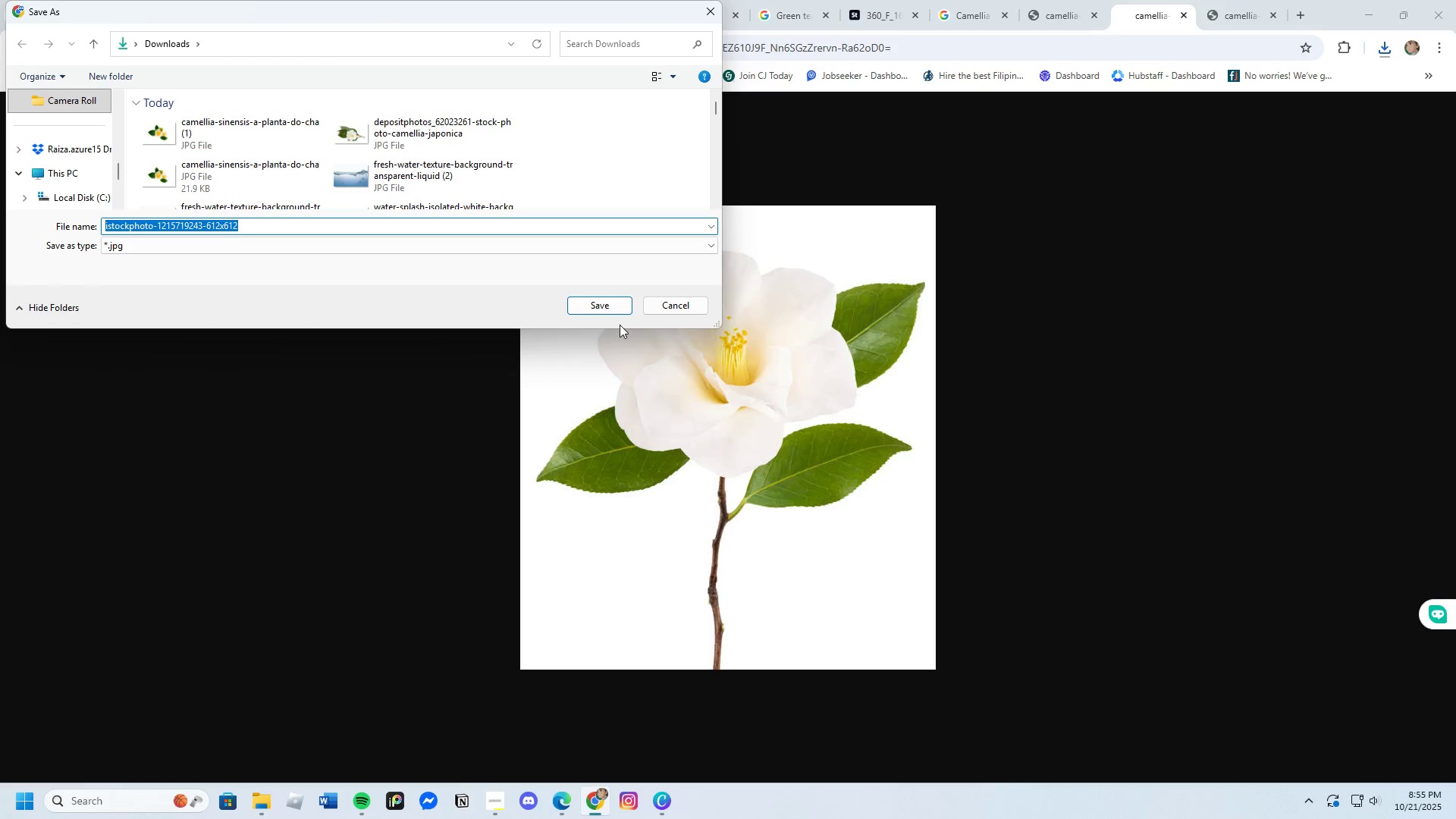 
left_click([617, 315])
 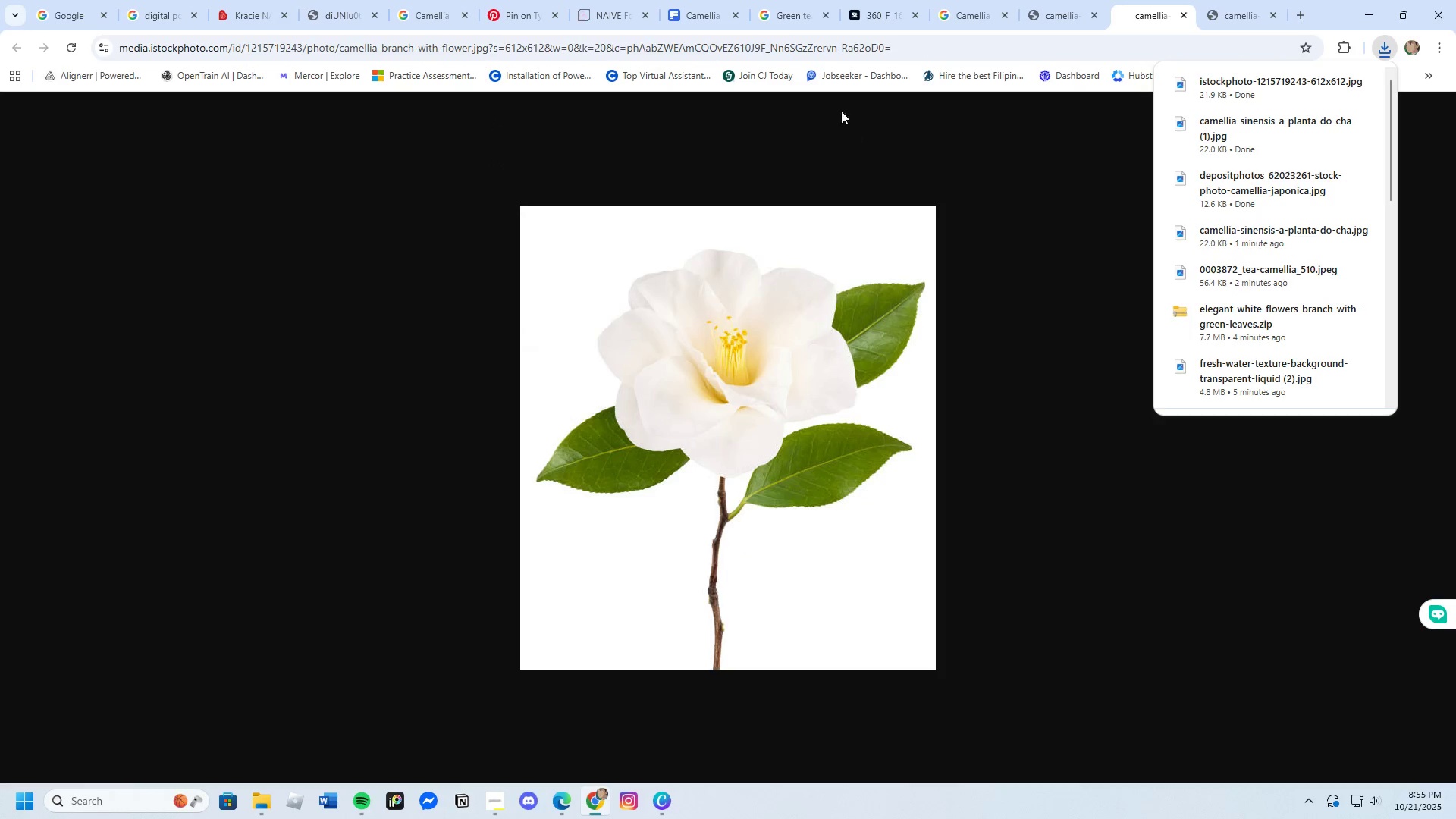 
left_click([780, 4])
 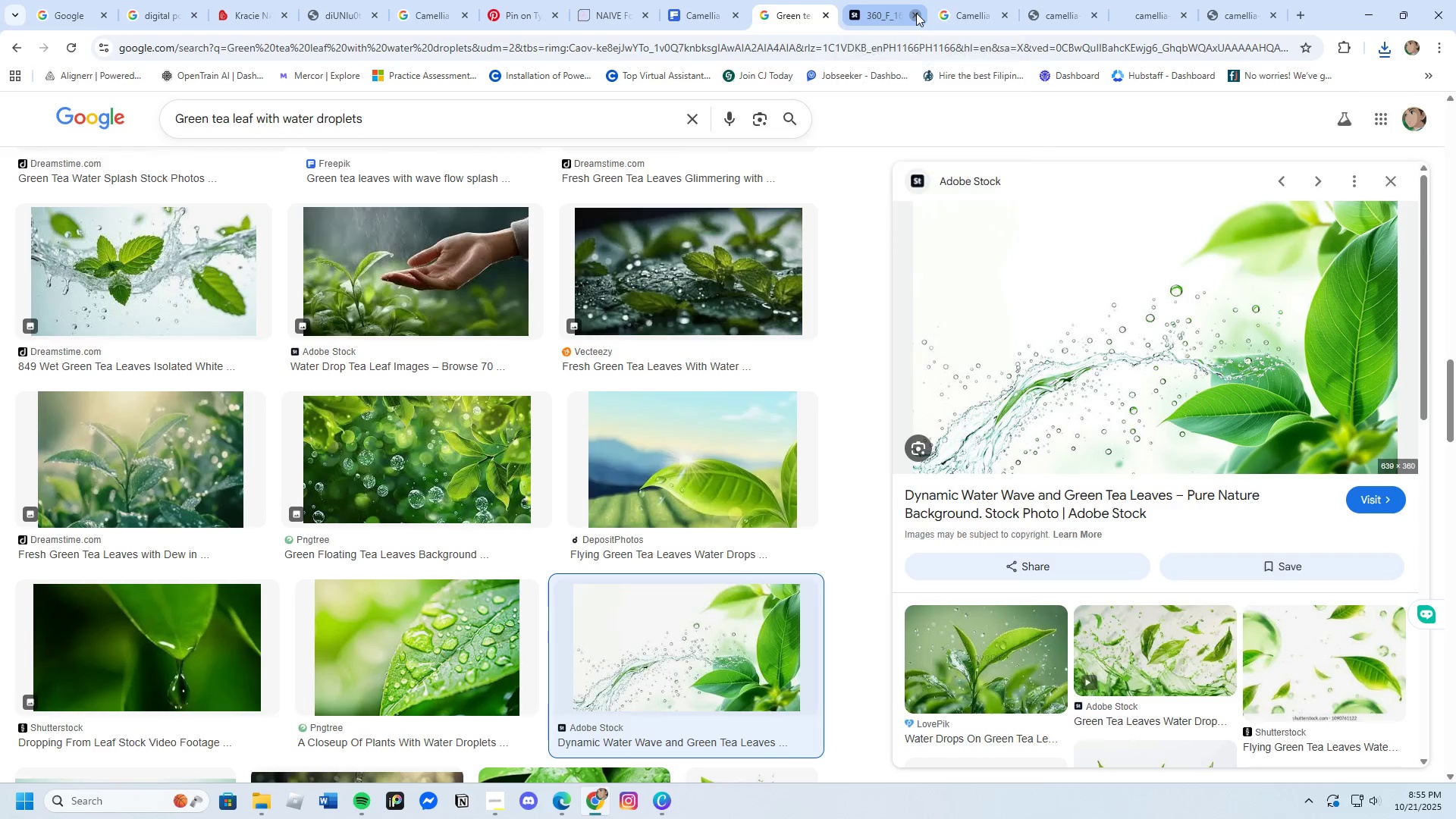 
double_click([916, 13])
 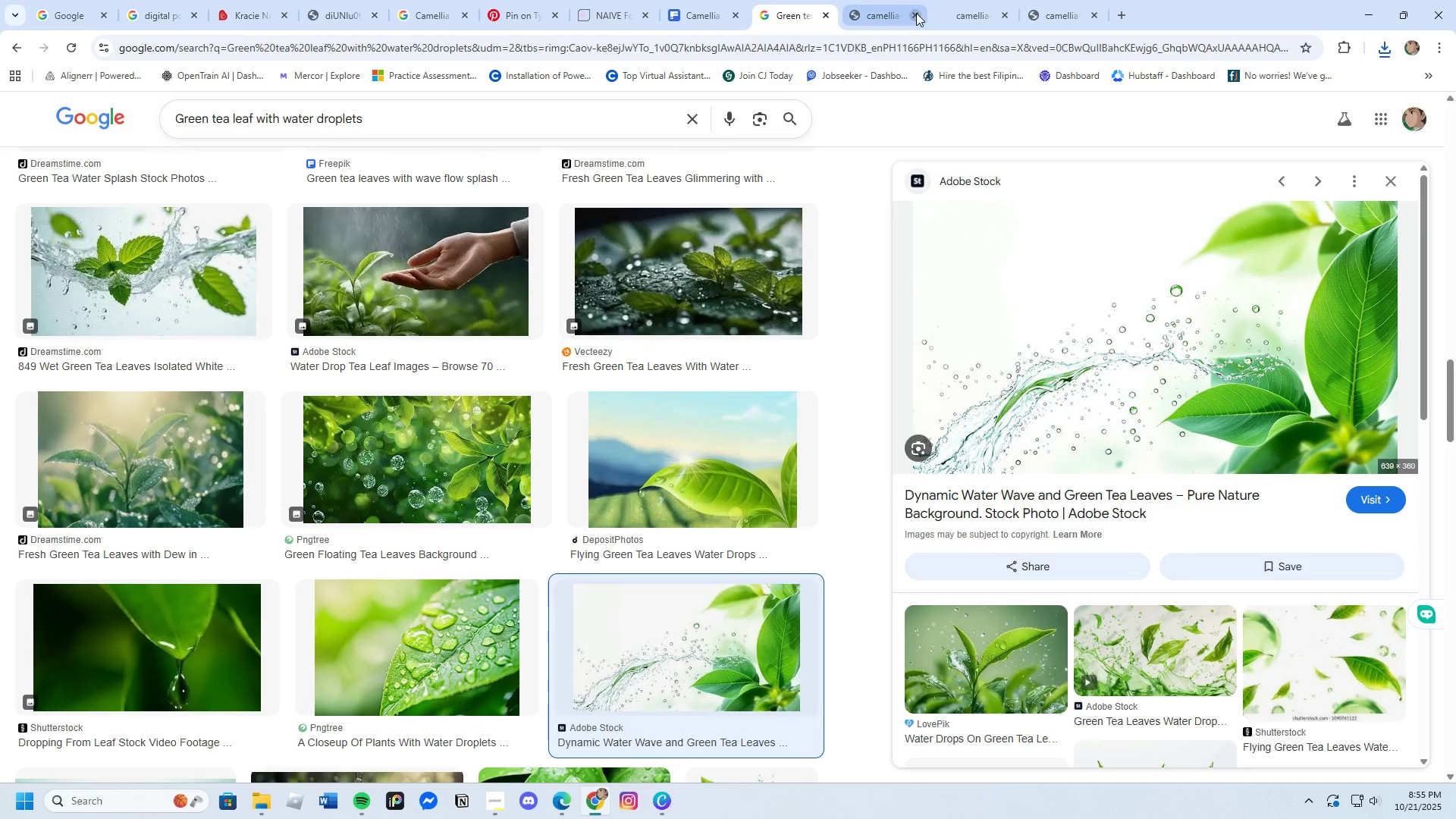 
triple_click([916, 13])
 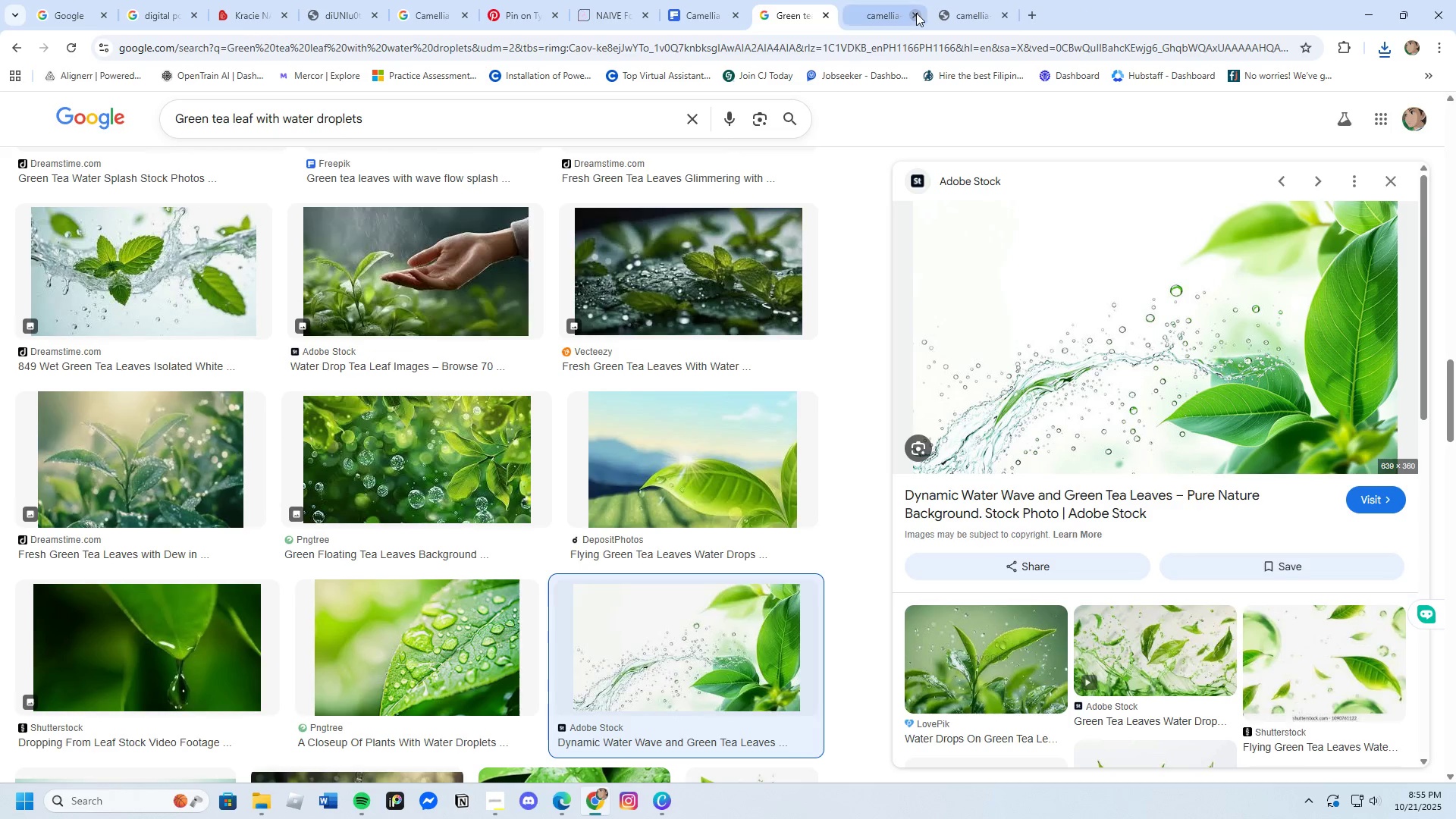 
triple_click([916, 13])
 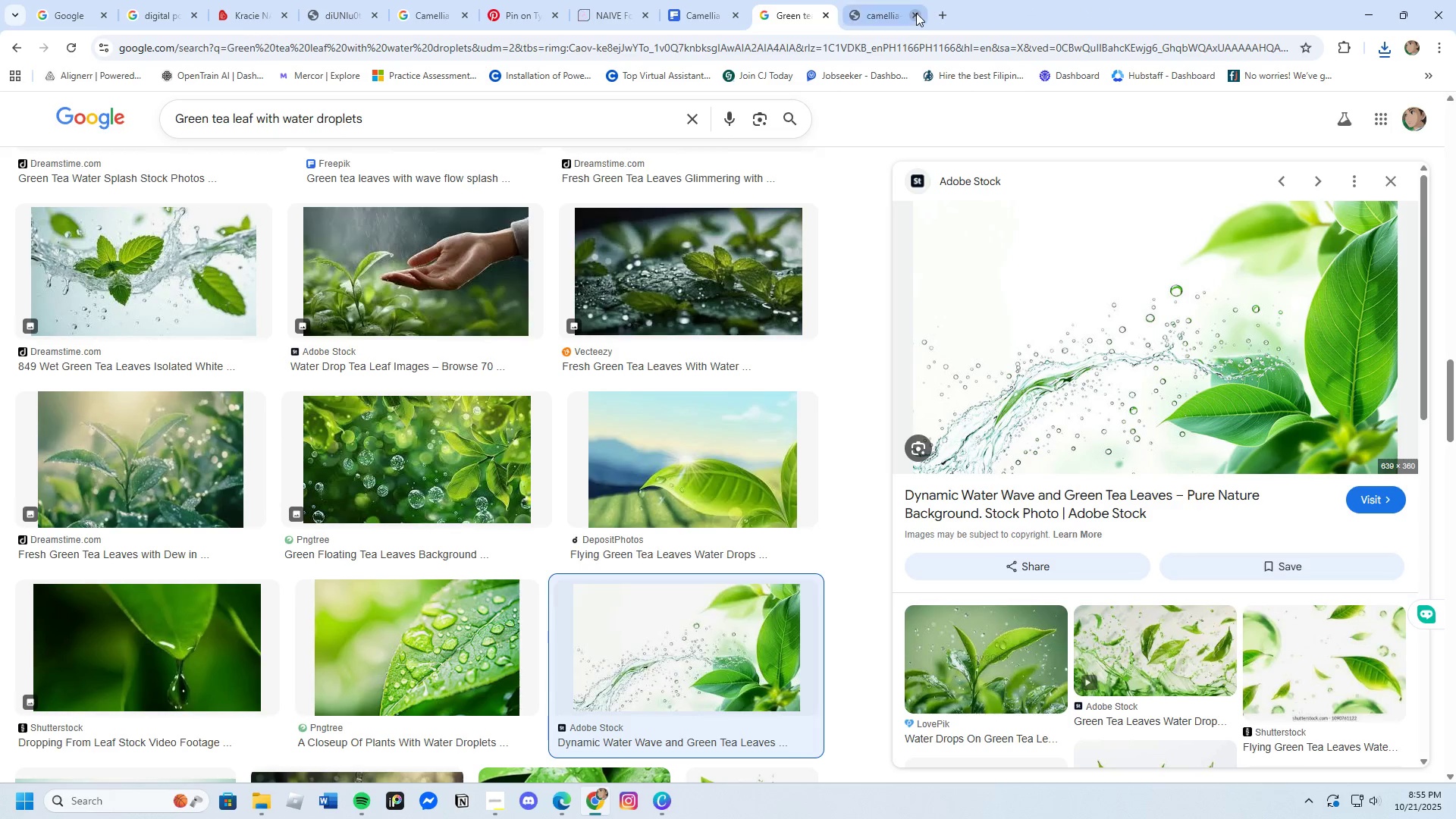 
triple_click([916, 13])
 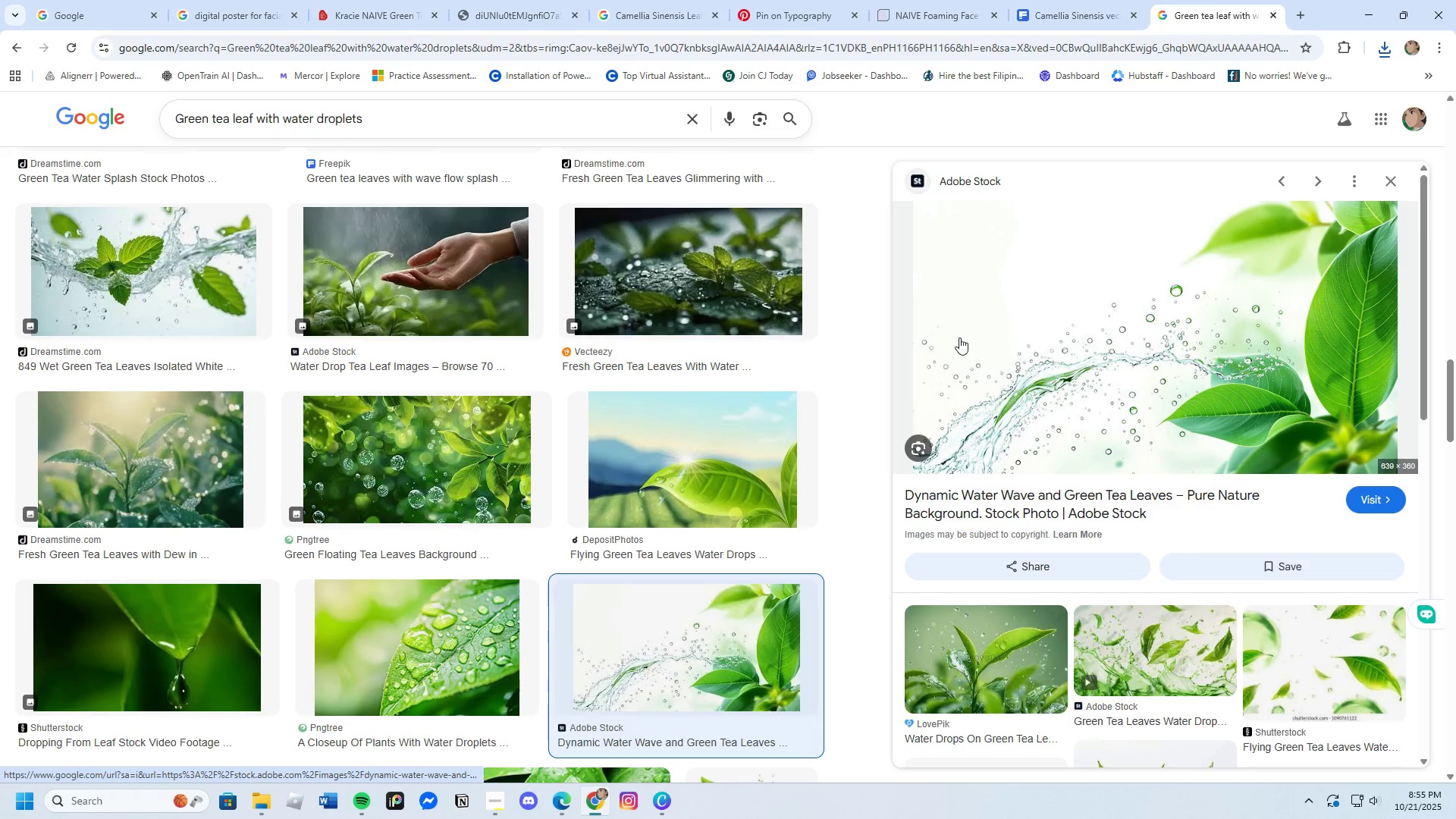 
scroll: coordinate [641, 483], scroll_direction: down, amount: 10.0
 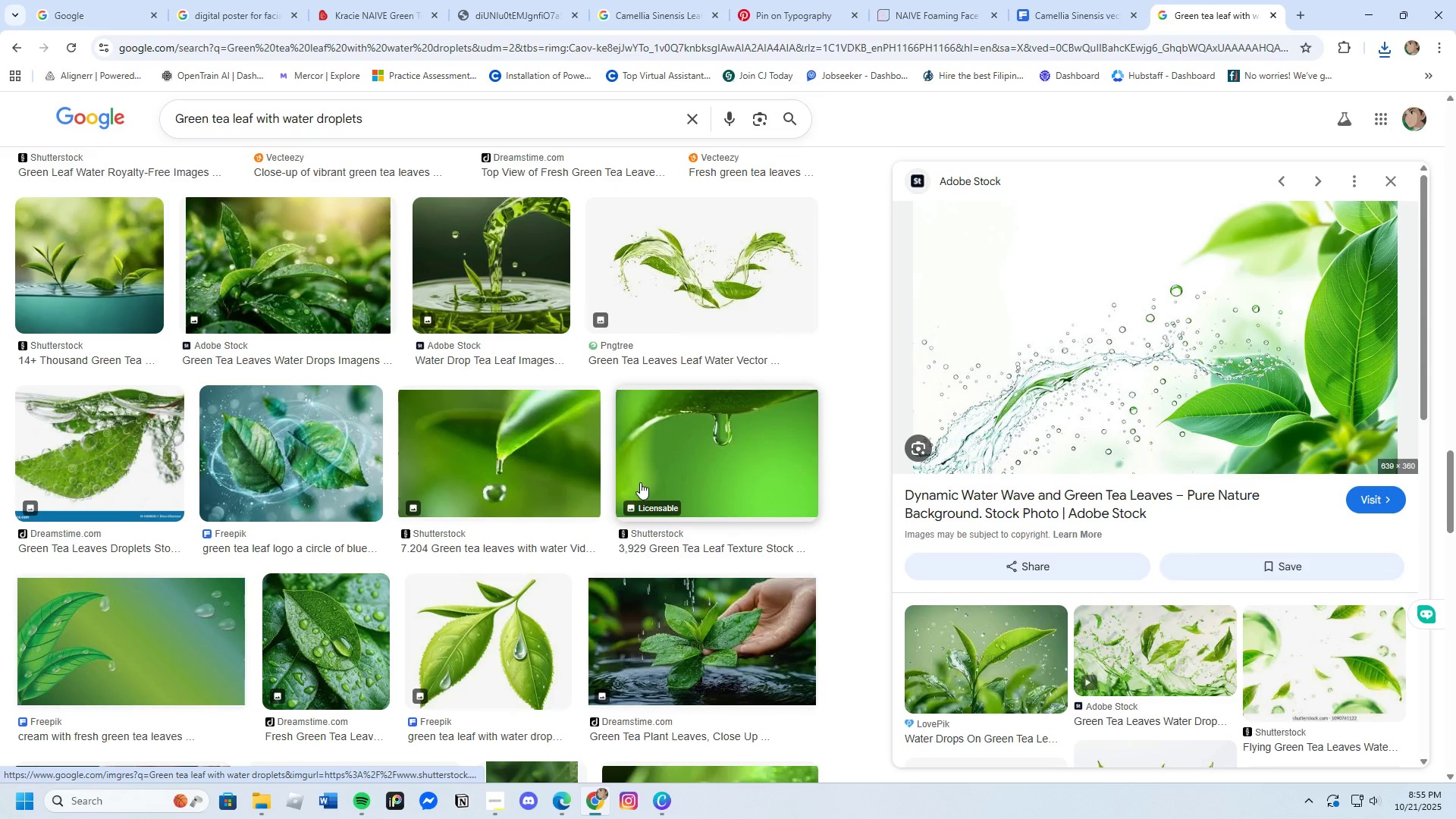 
left_click([515, 267])
 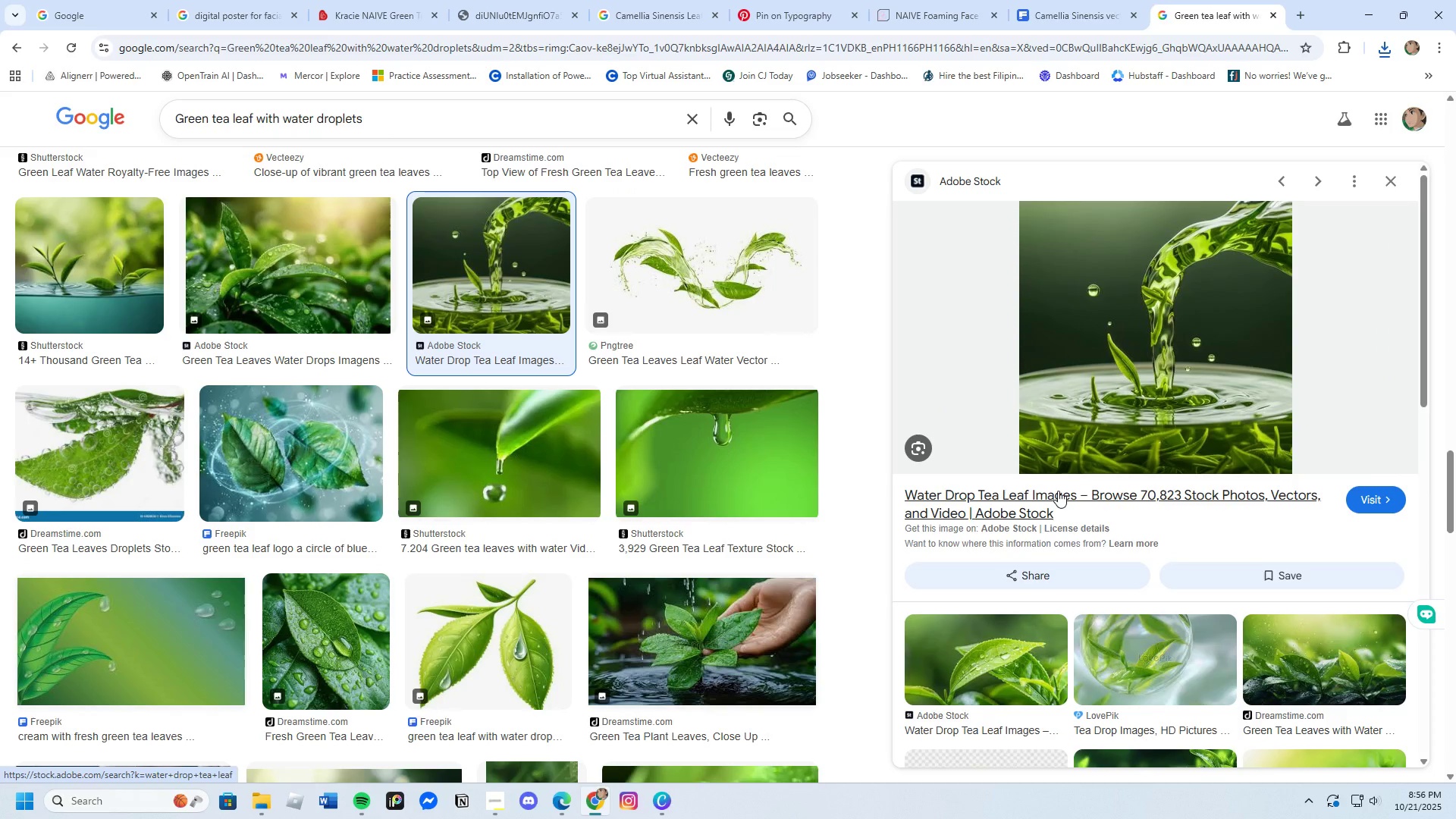 
scroll: coordinate [1090, 627], scroll_direction: down, amount: 3.0
 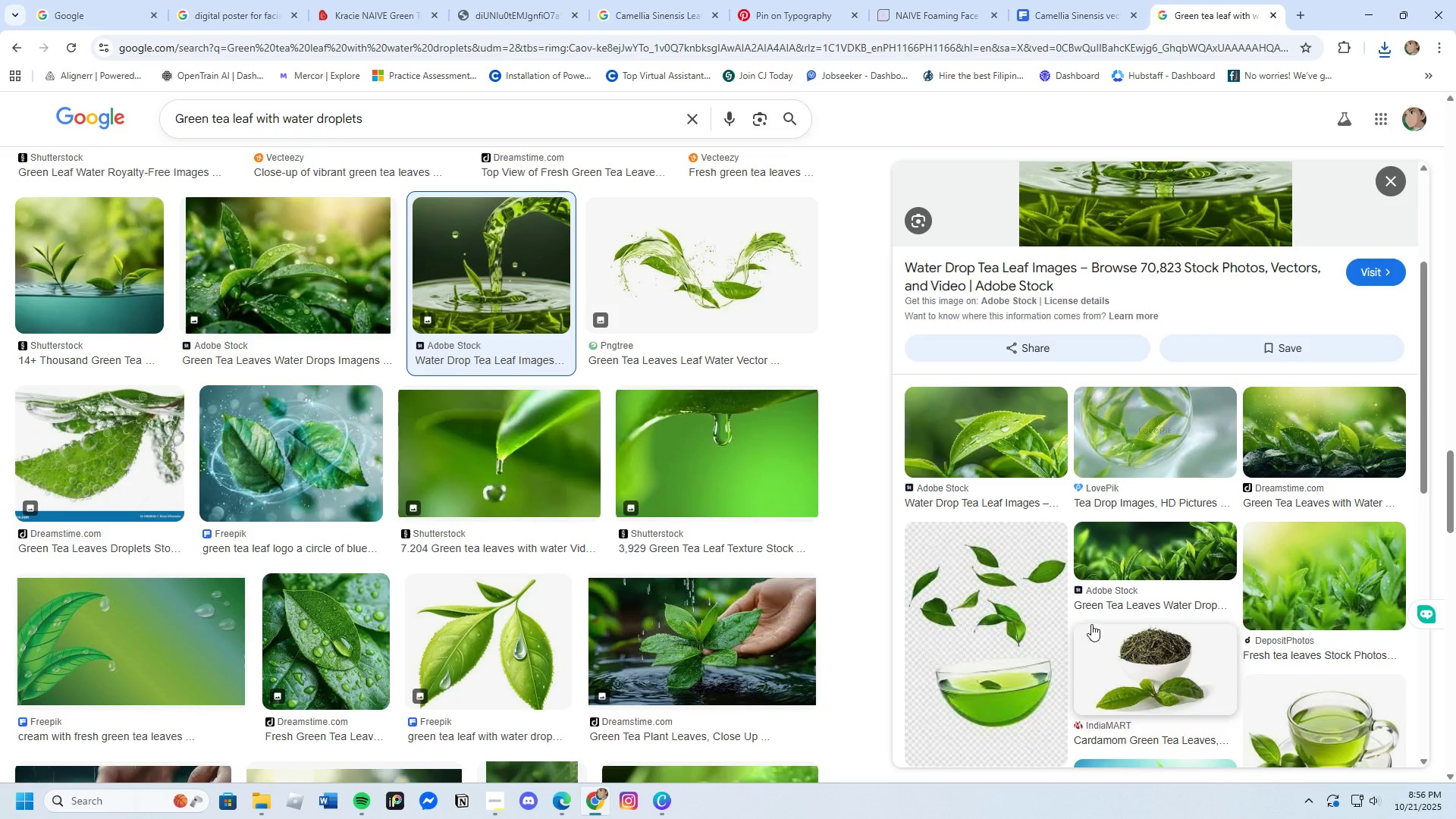 
scroll: coordinate [1091, 623], scroll_direction: up, amount: 3.0
 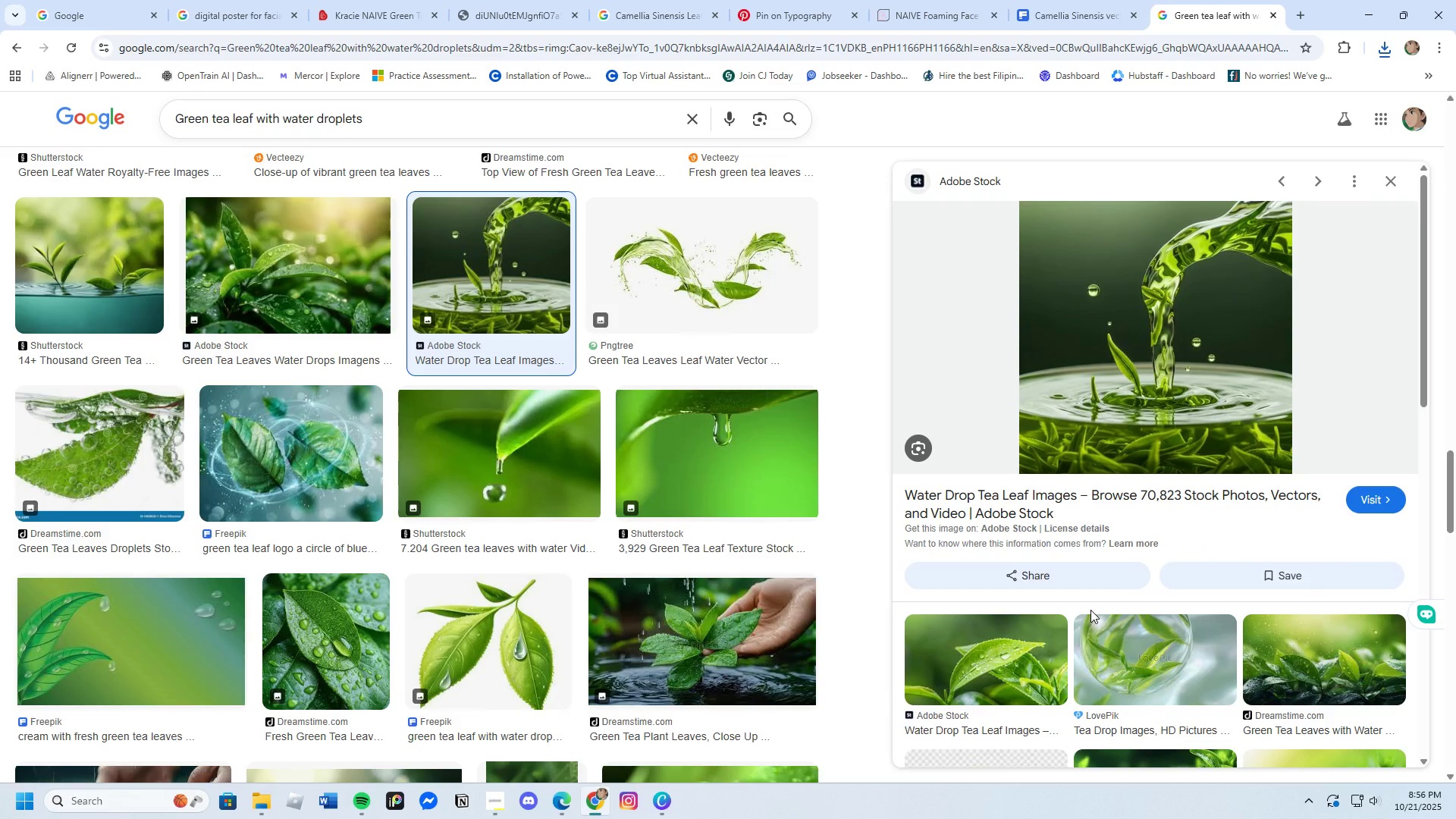 
scroll: coordinate [1090, 610], scroll_direction: down, amount: 8.0
 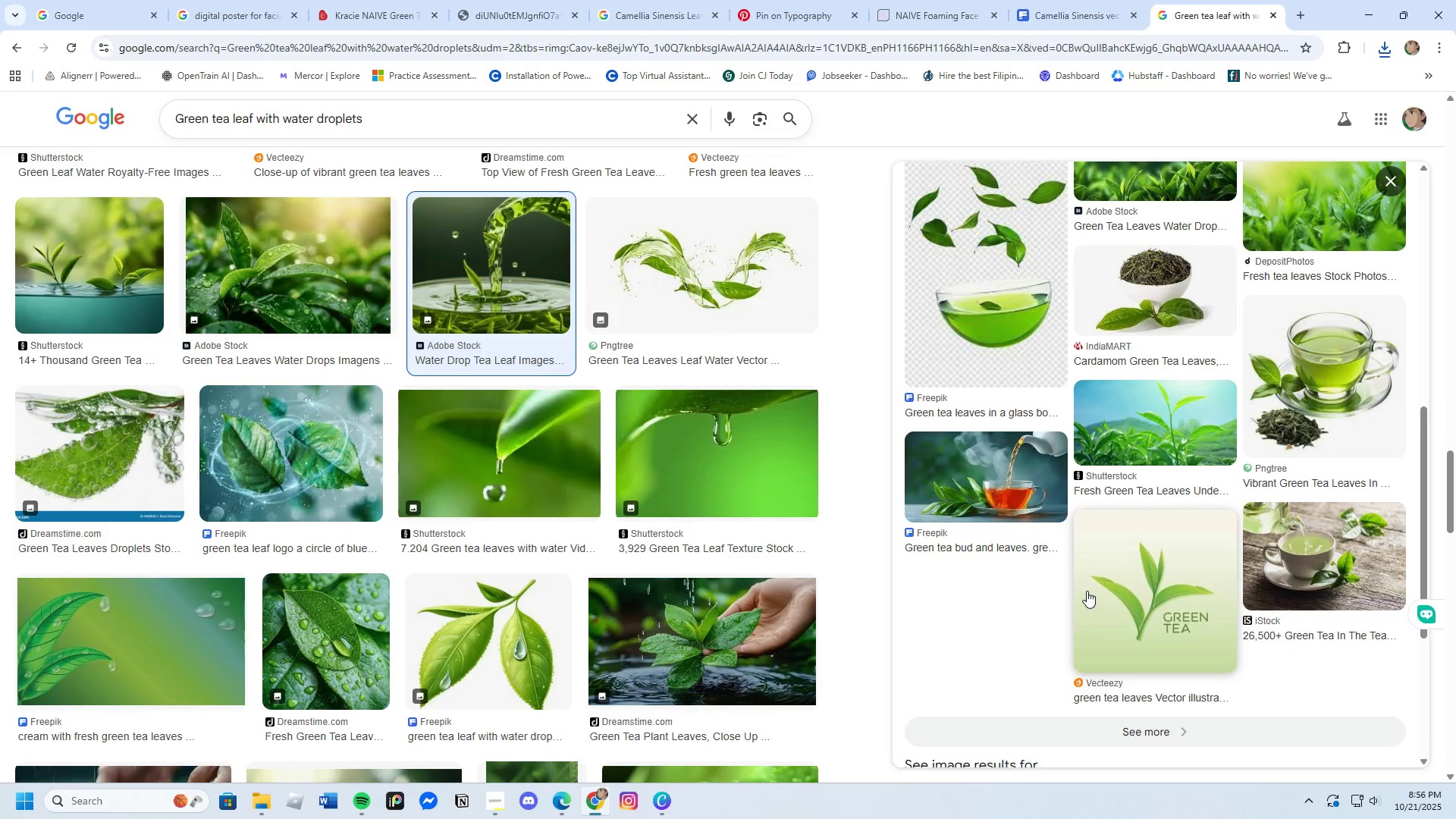 
left_click([951, 347])
 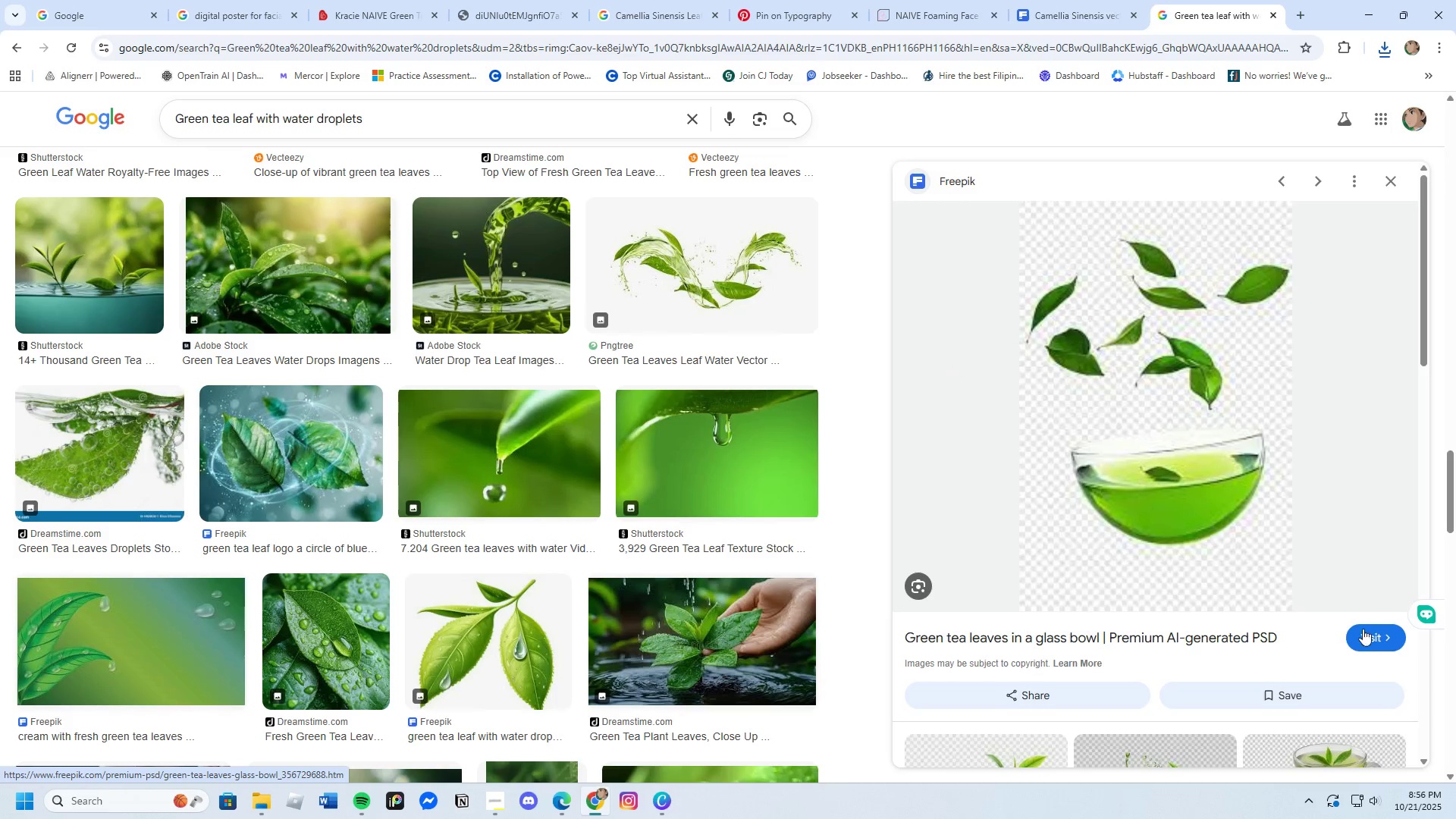 
left_click([1363, 630])
 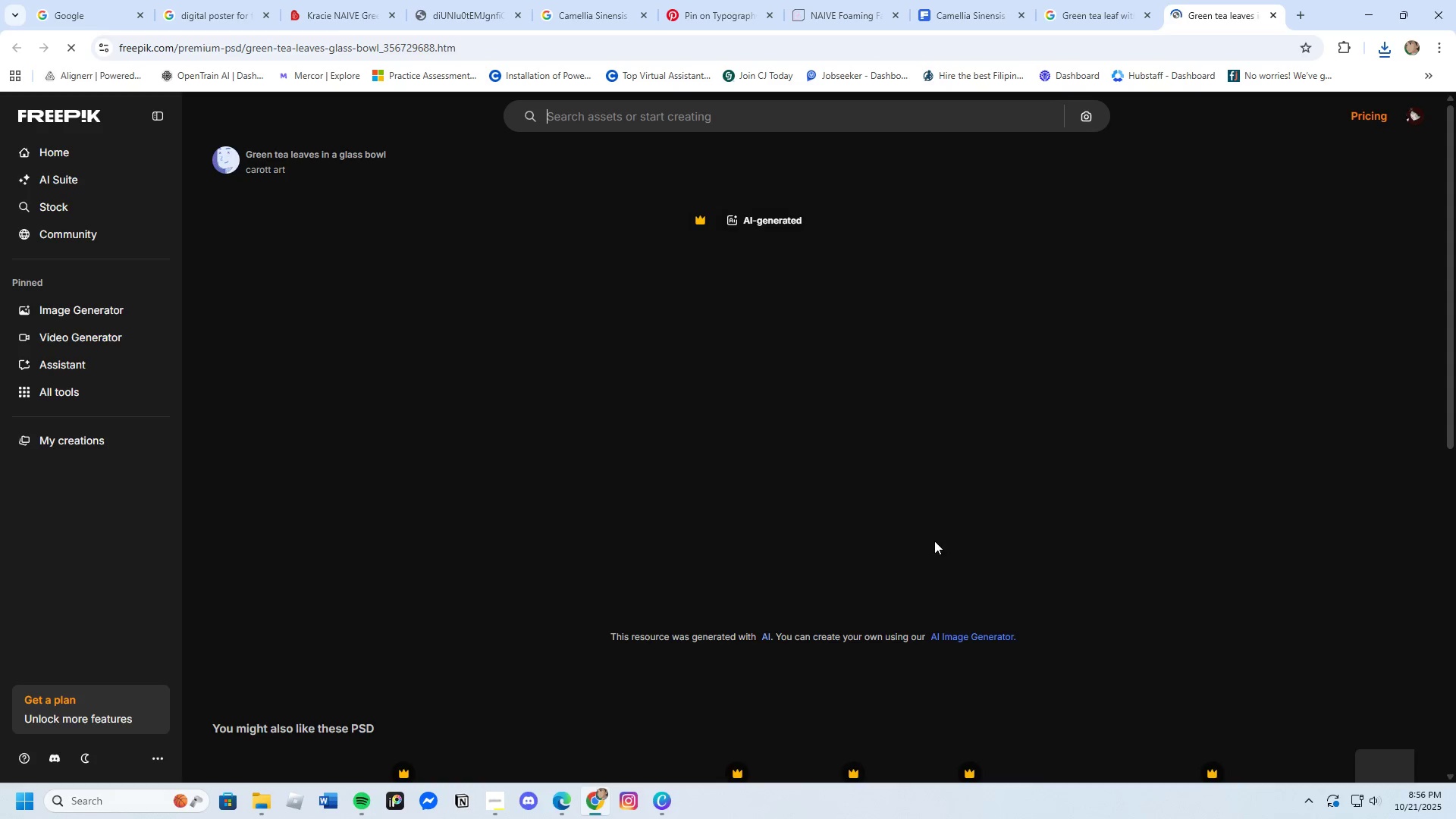 
scroll: coordinate [1115, 632], scroll_direction: down, amount: 9.0
 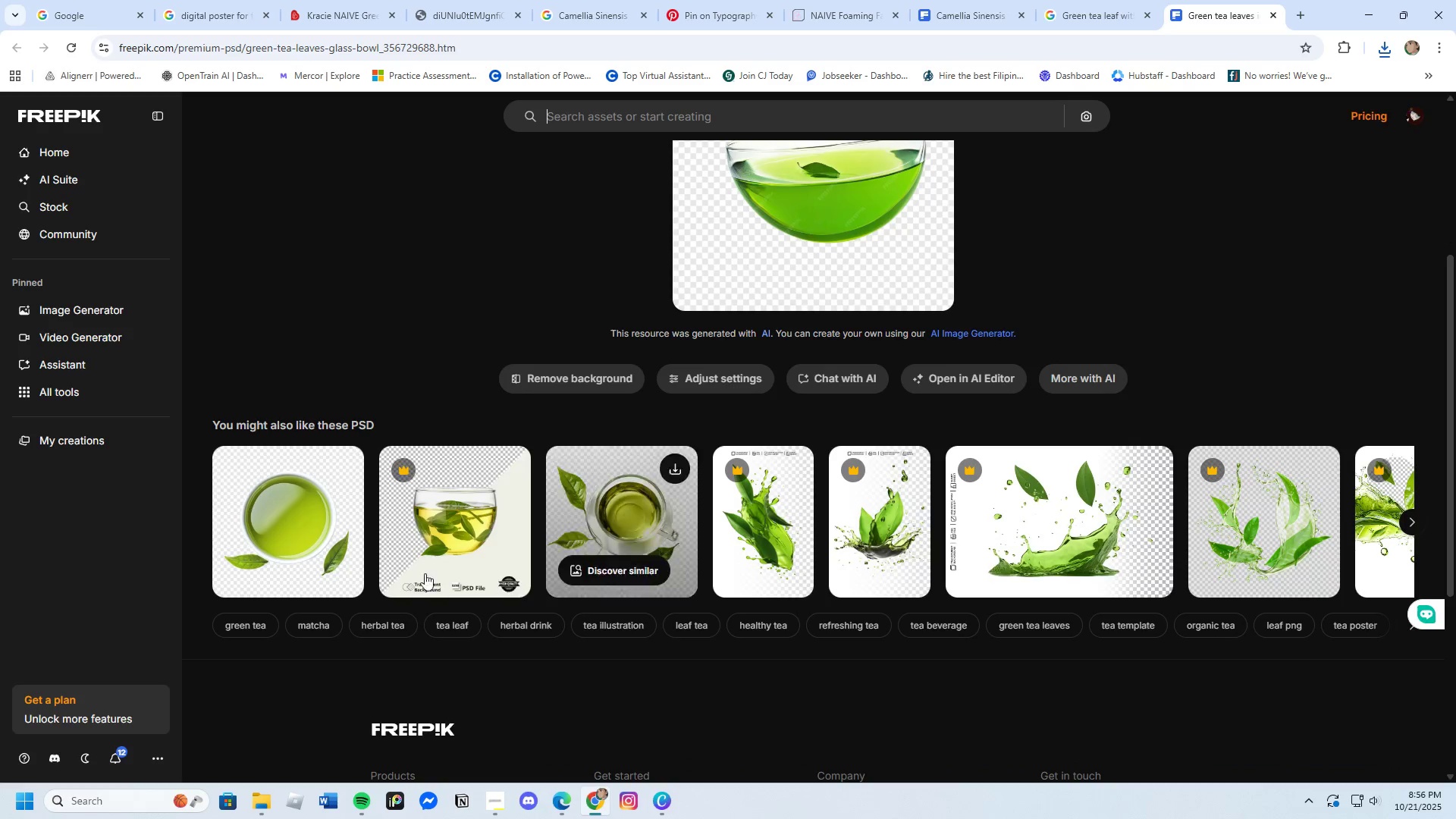 
left_click([307, 573])
 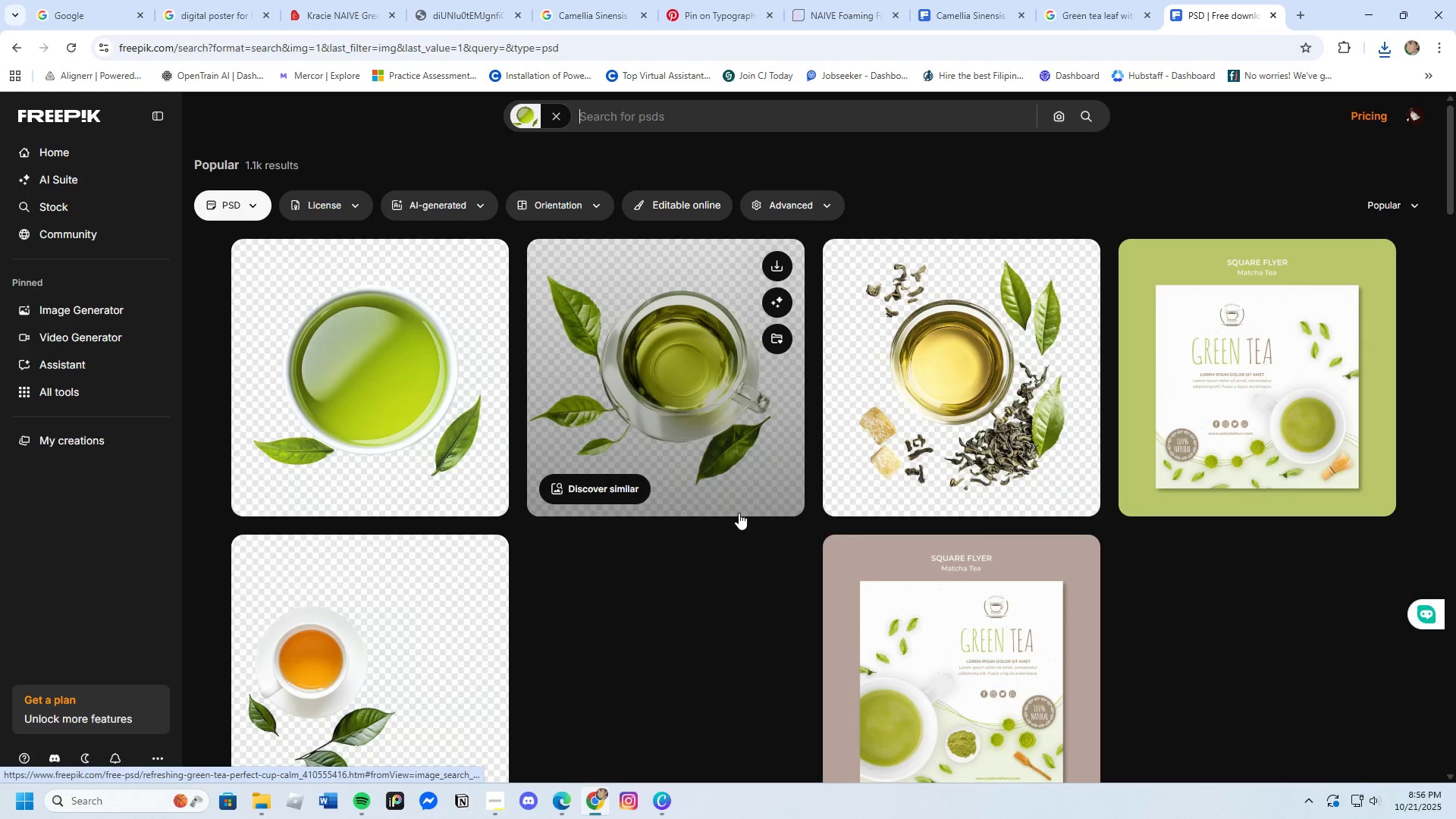 
scroll: coordinate [739, 511], scroll_direction: down, amount: 22.0
 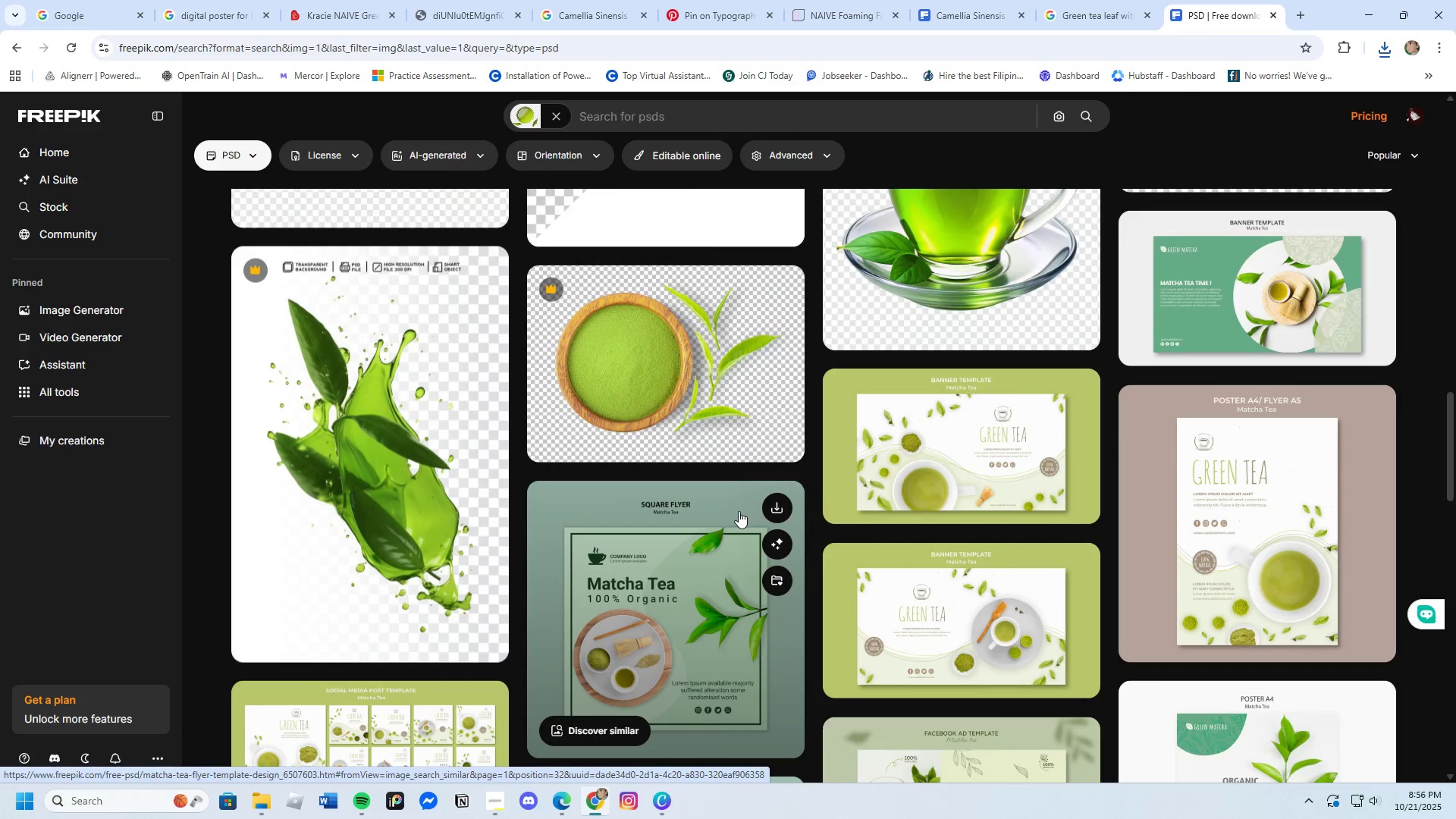 
scroll: coordinate [738, 503], scroll_direction: down, amount: 12.0
 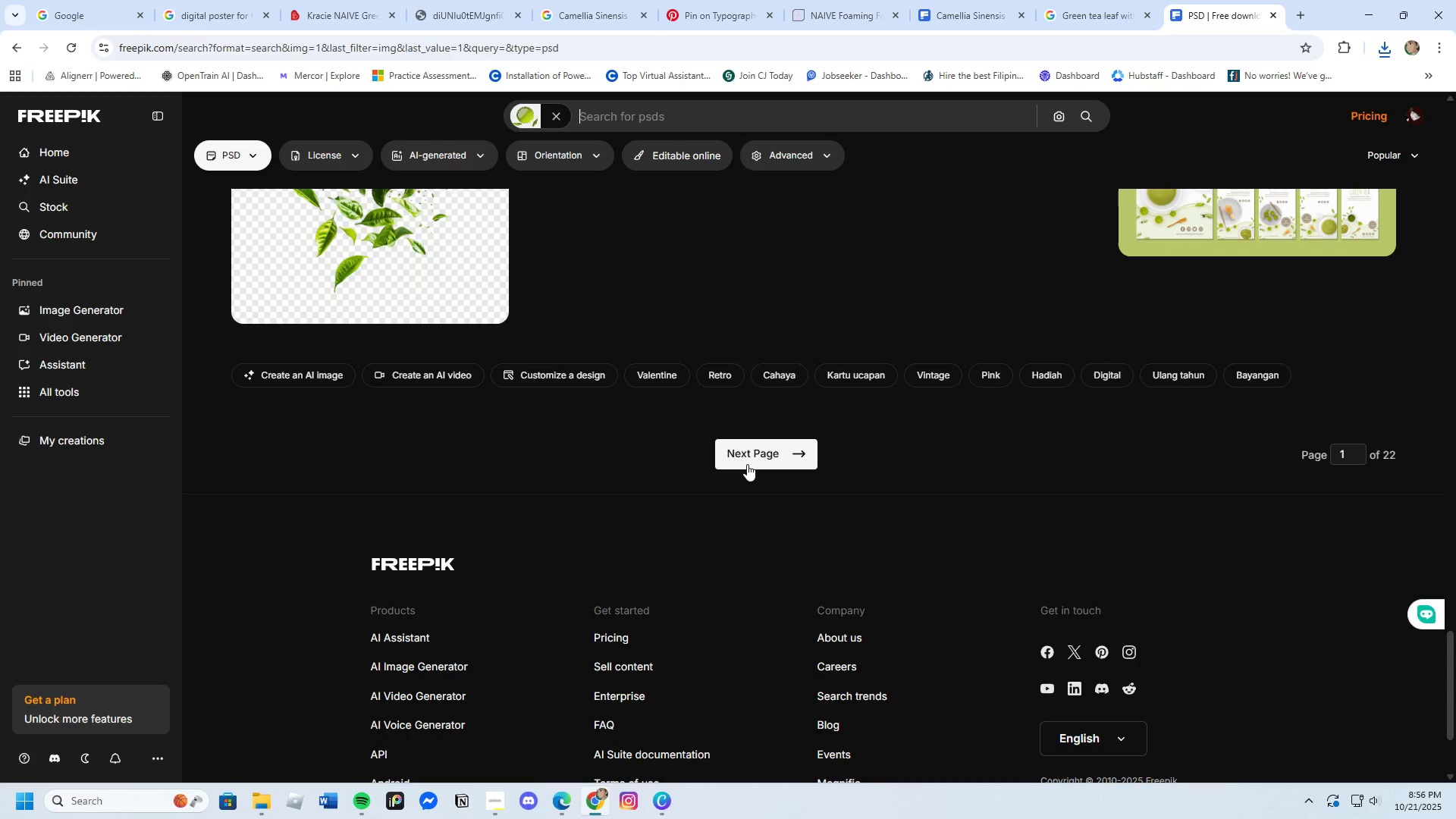 
left_click([747, 464])
 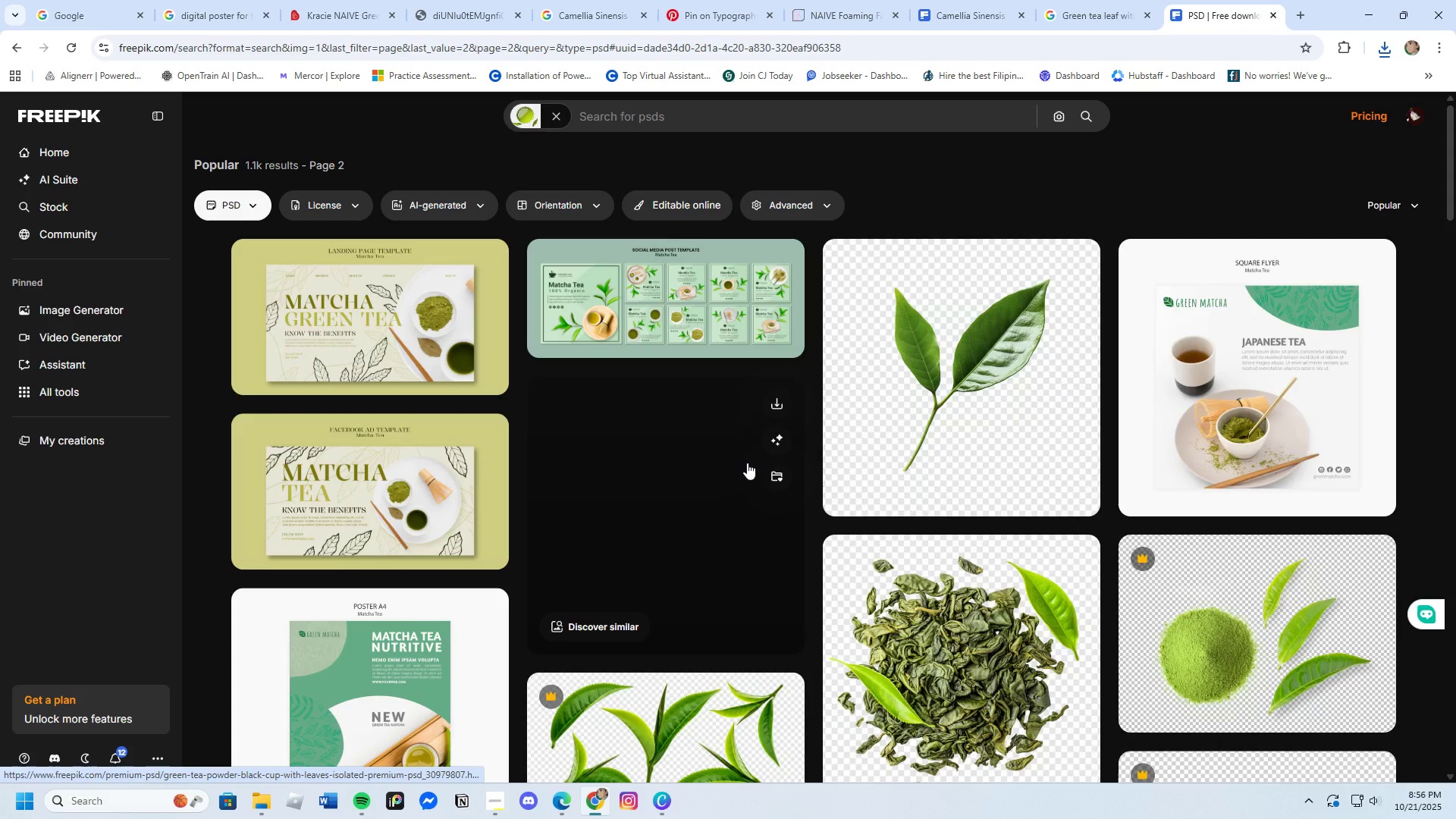 
scroll: coordinate [846, 514], scroll_direction: down, amount: 22.0
 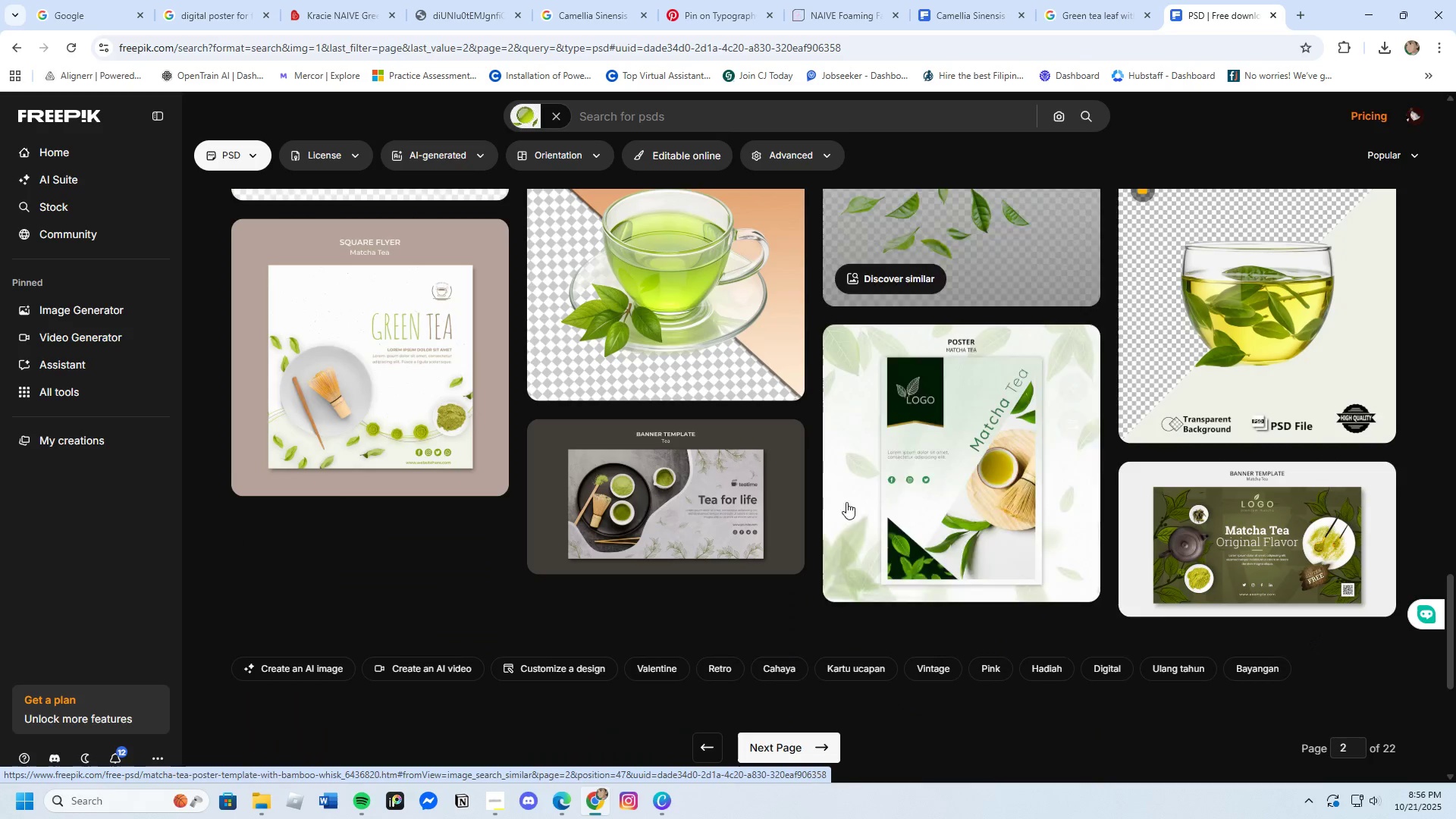 
mouse_move([837, 526])
 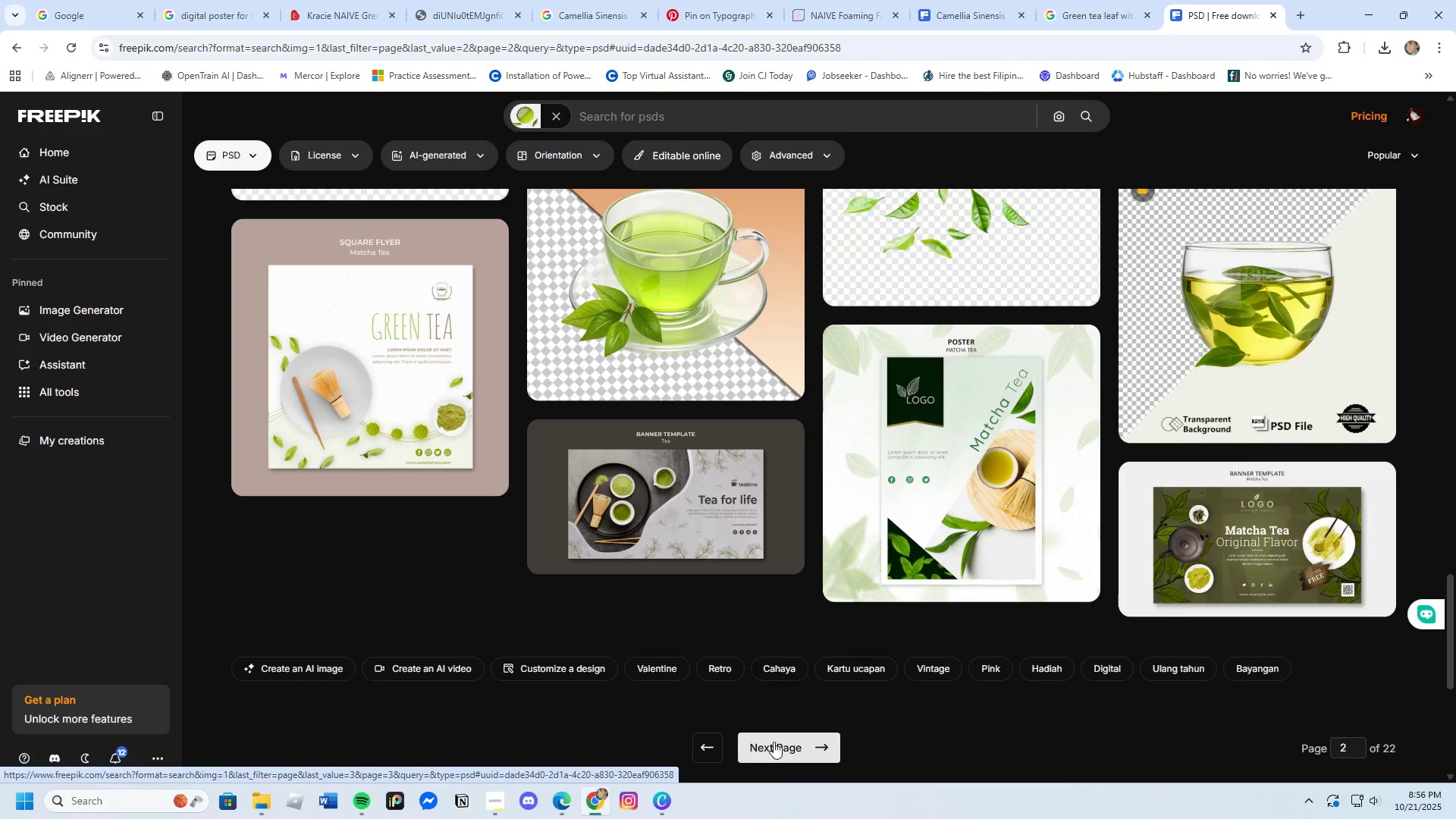 
left_click([774, 742])
 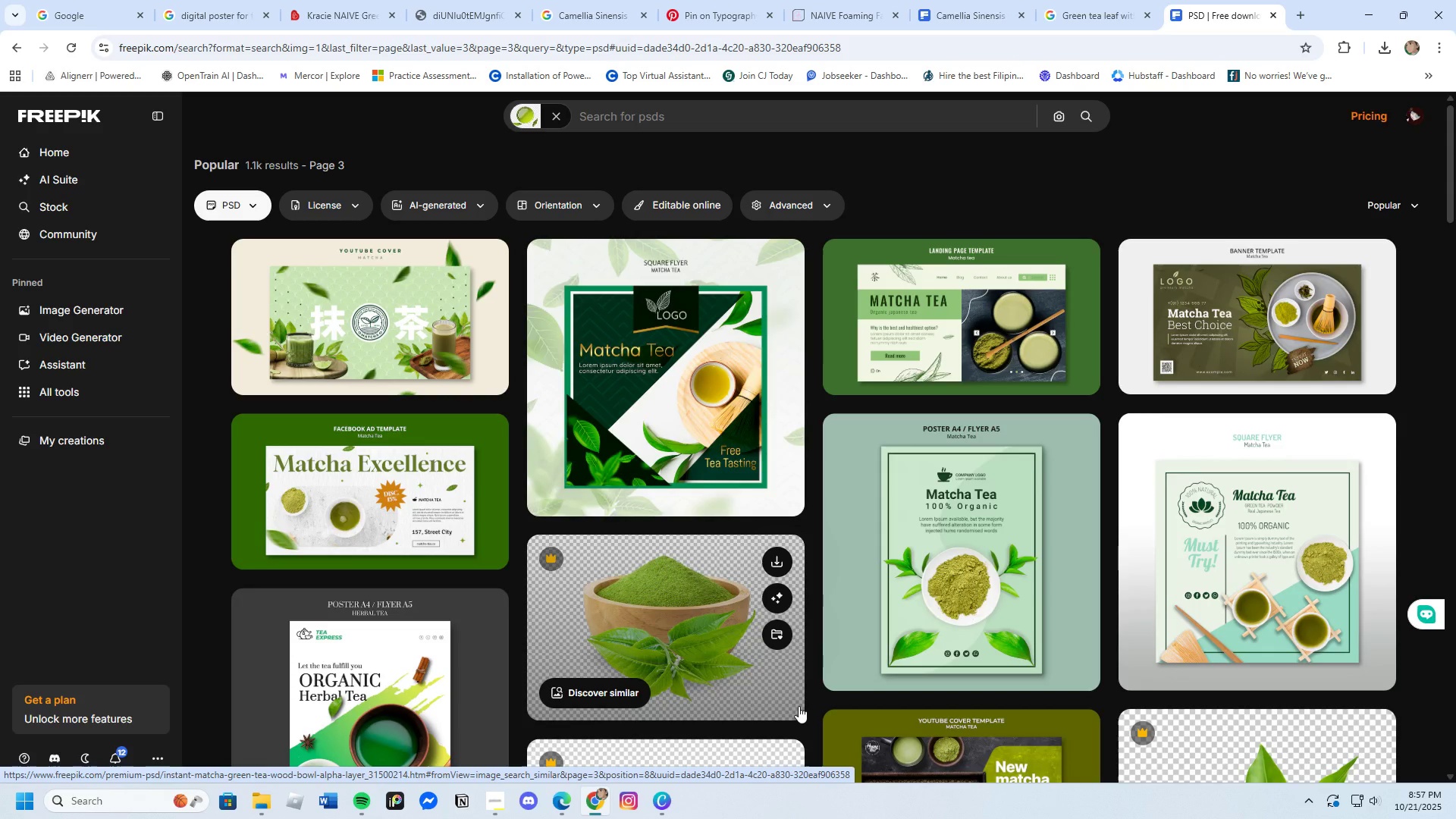 
wait(30.85)
 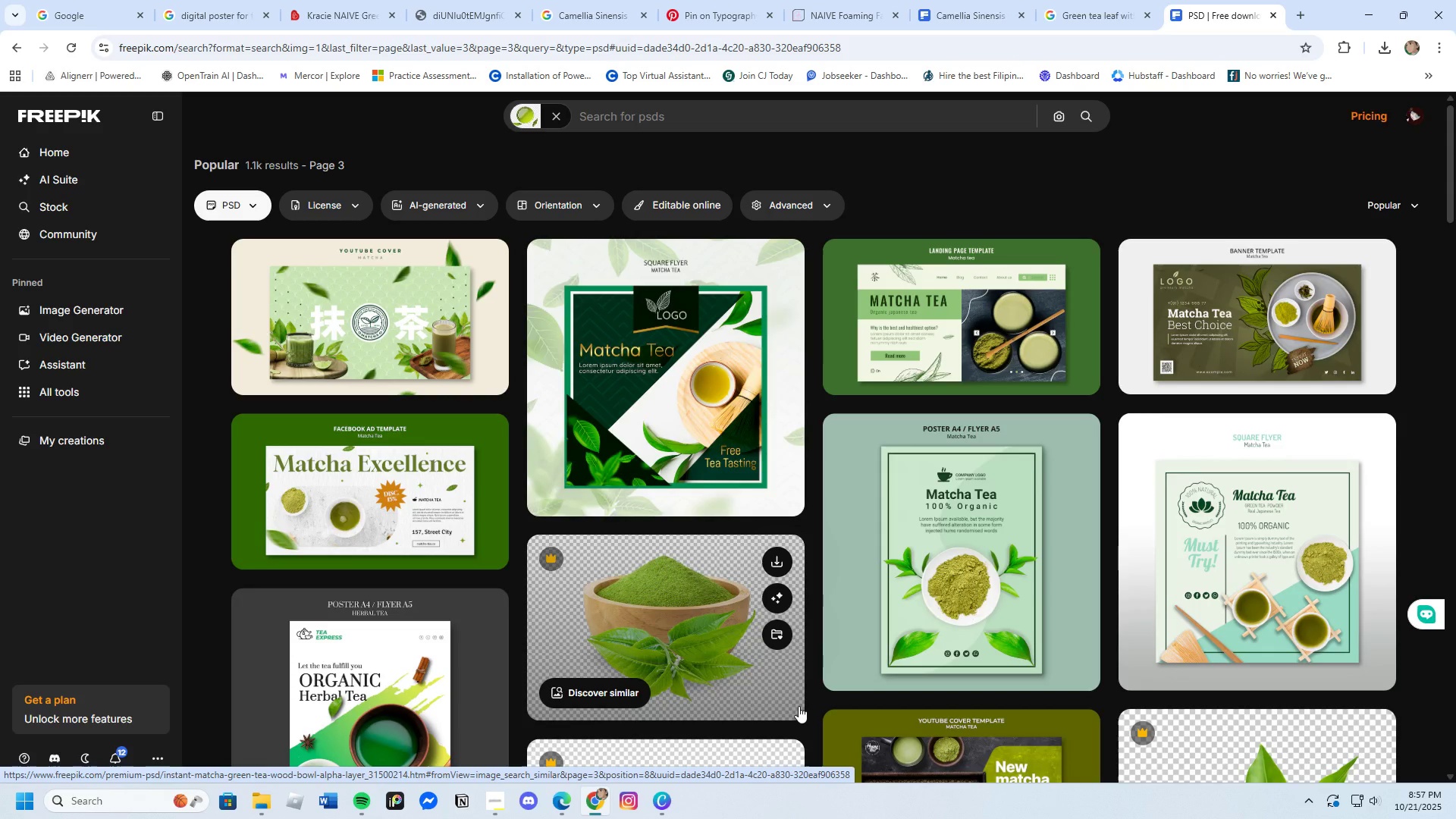 
scroll: coordinate [748, 599], scroll_direction: down, amount: 25.0
 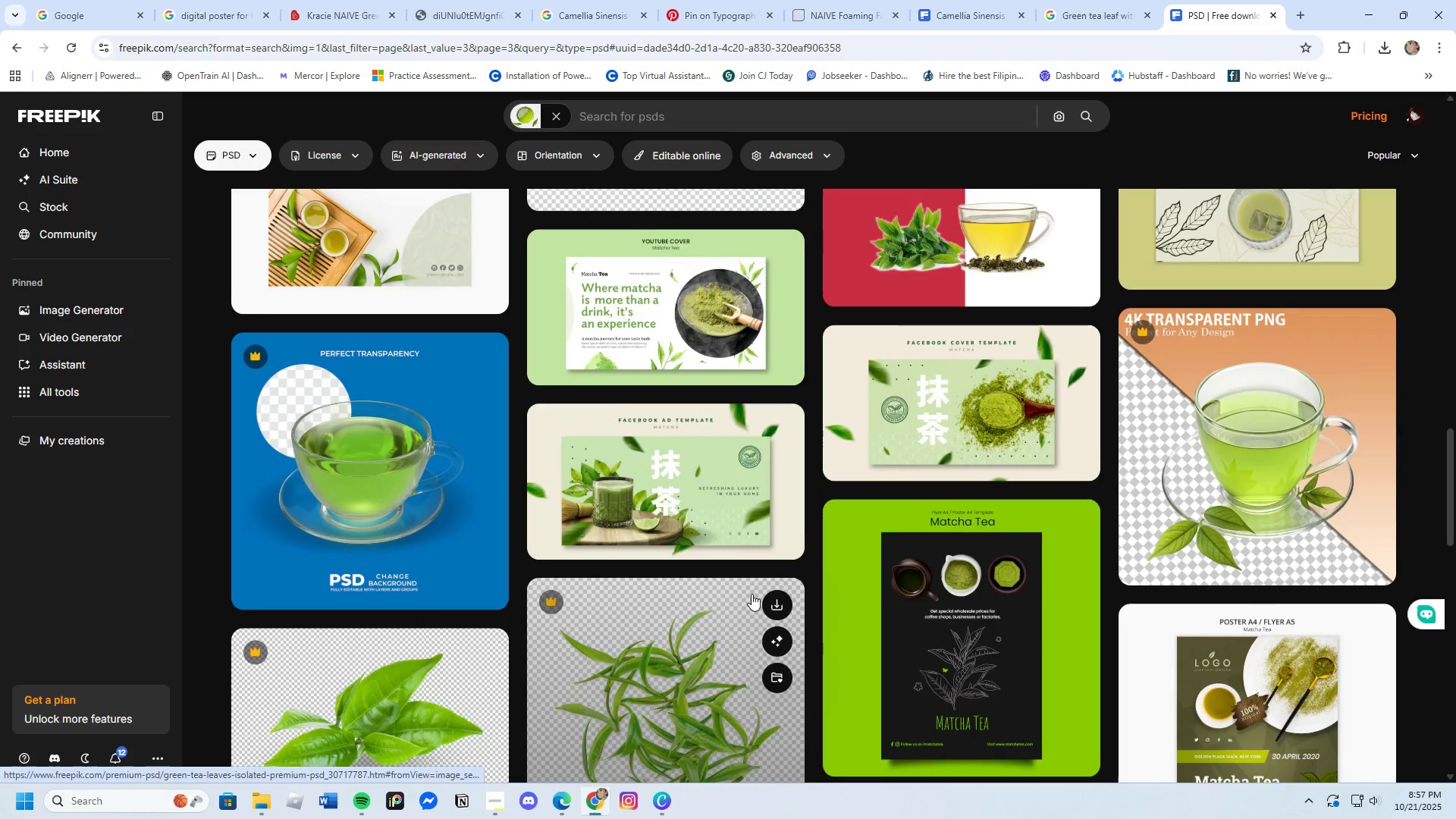 
scroll: coordinate [824, 746], scroll_direction: down, amount: 14.0
 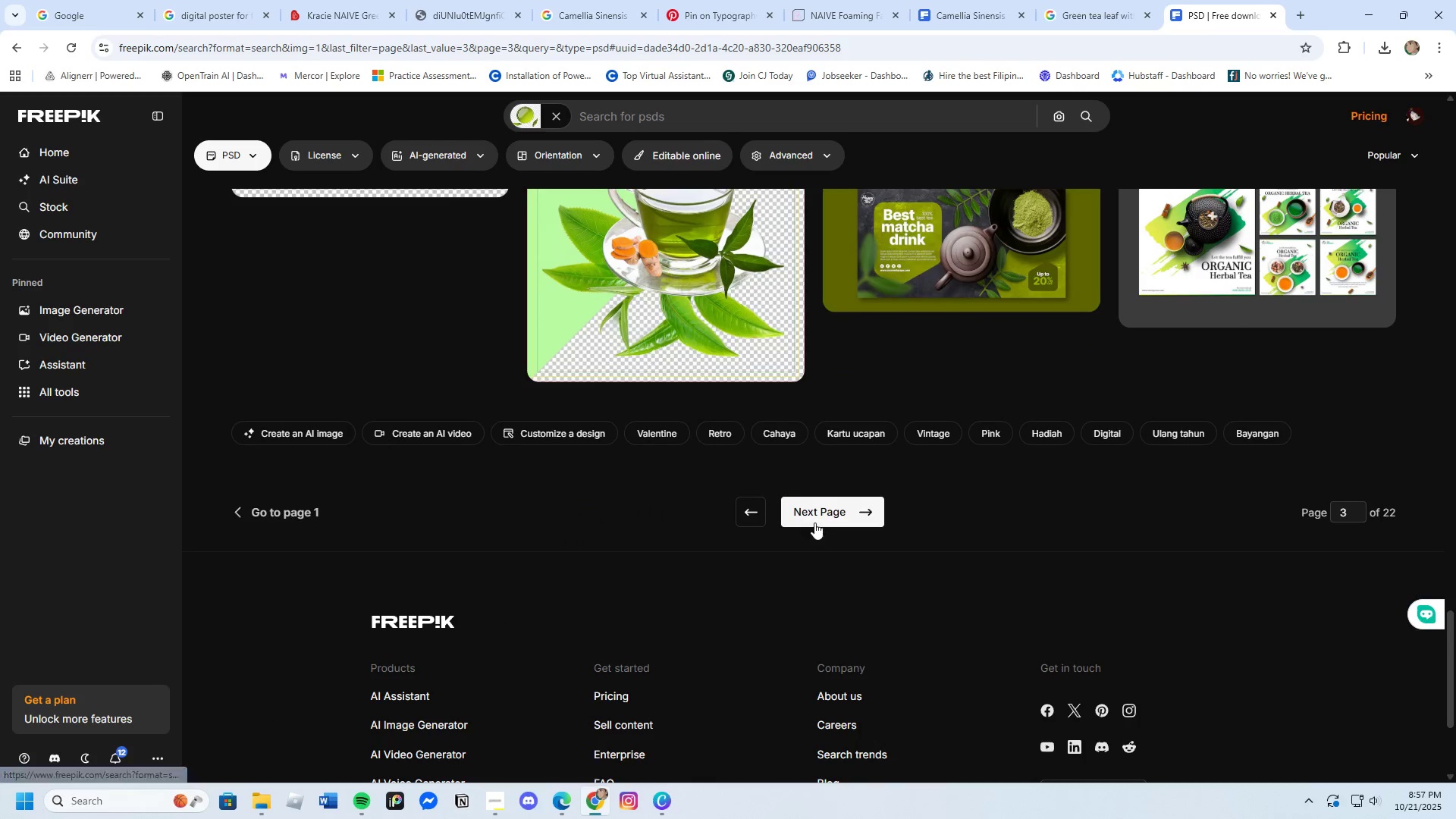 
left_click([814, 522])
 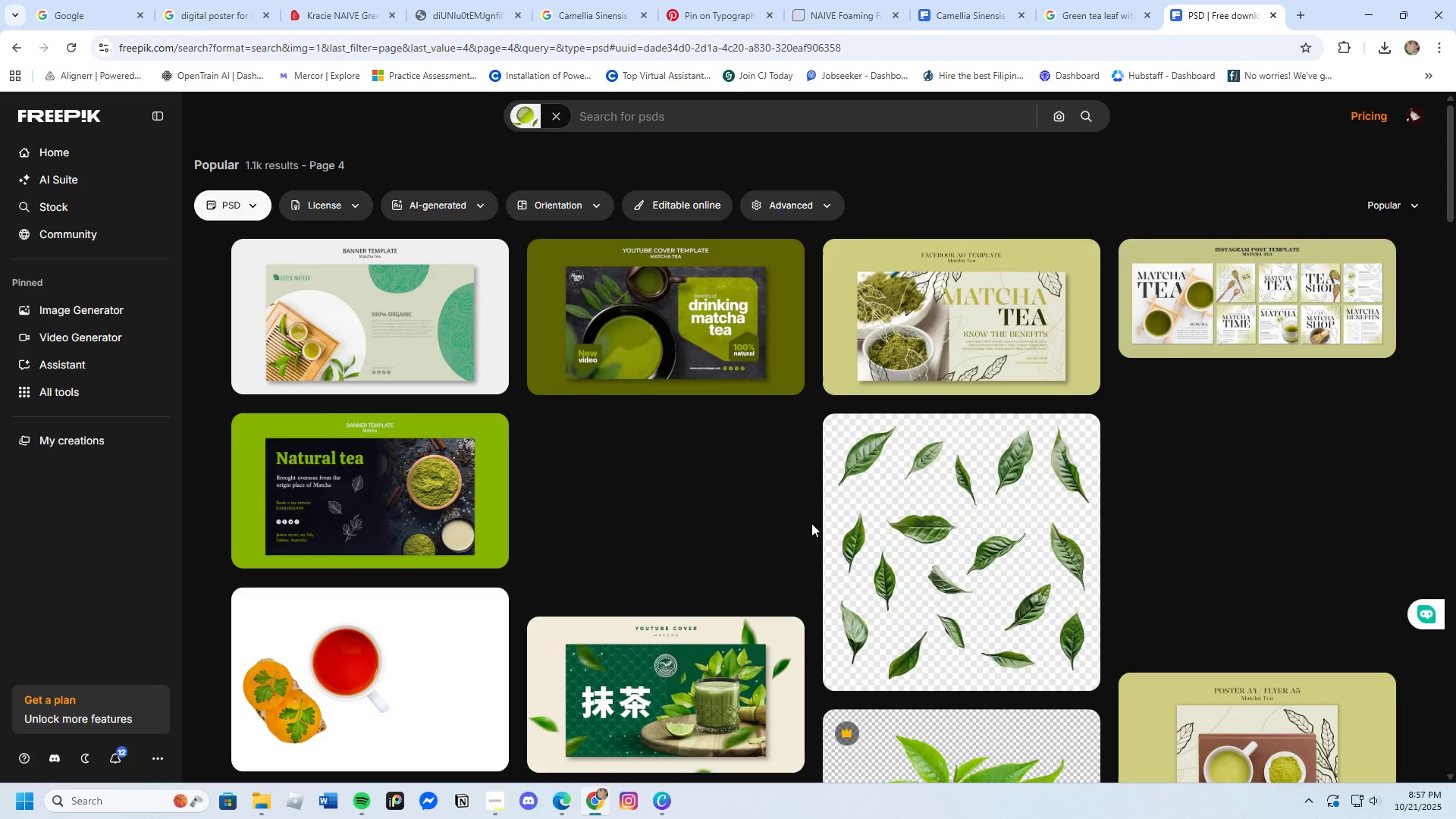 
scroll: coordinate [755, 607], scroll_direction: down, amount: 19.0
 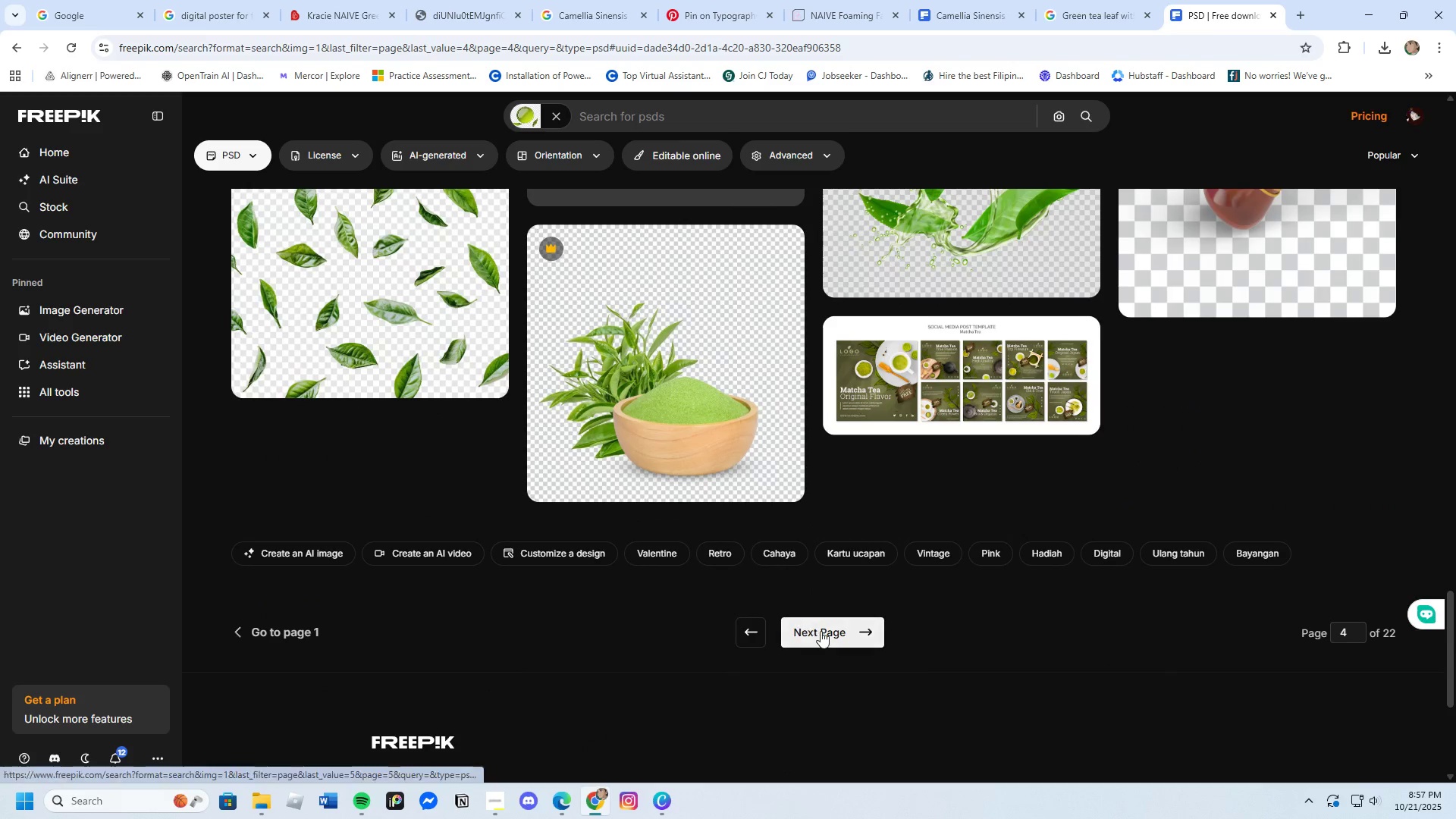 
left_click([823, 632])
 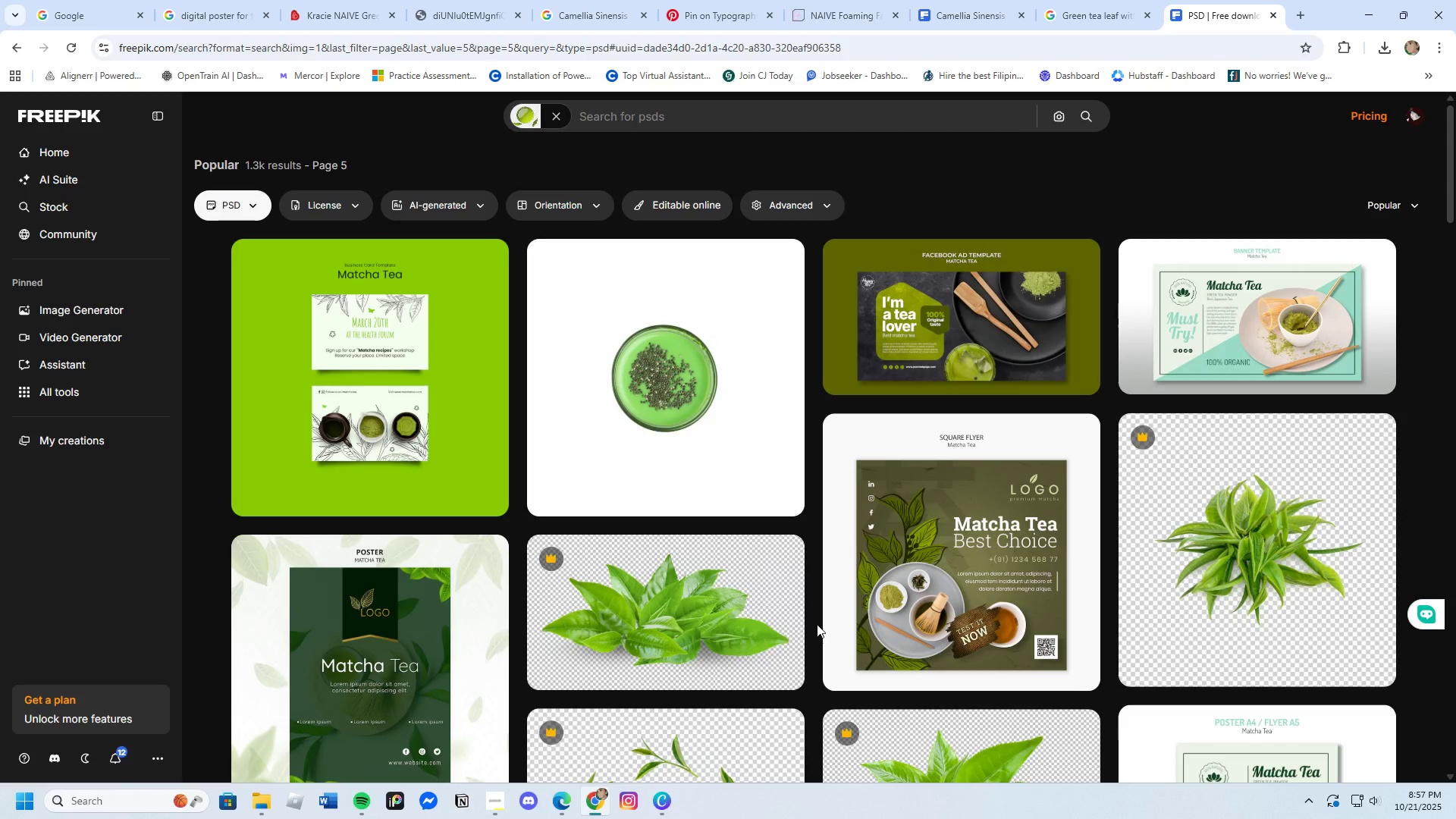 
wait(5.15)
 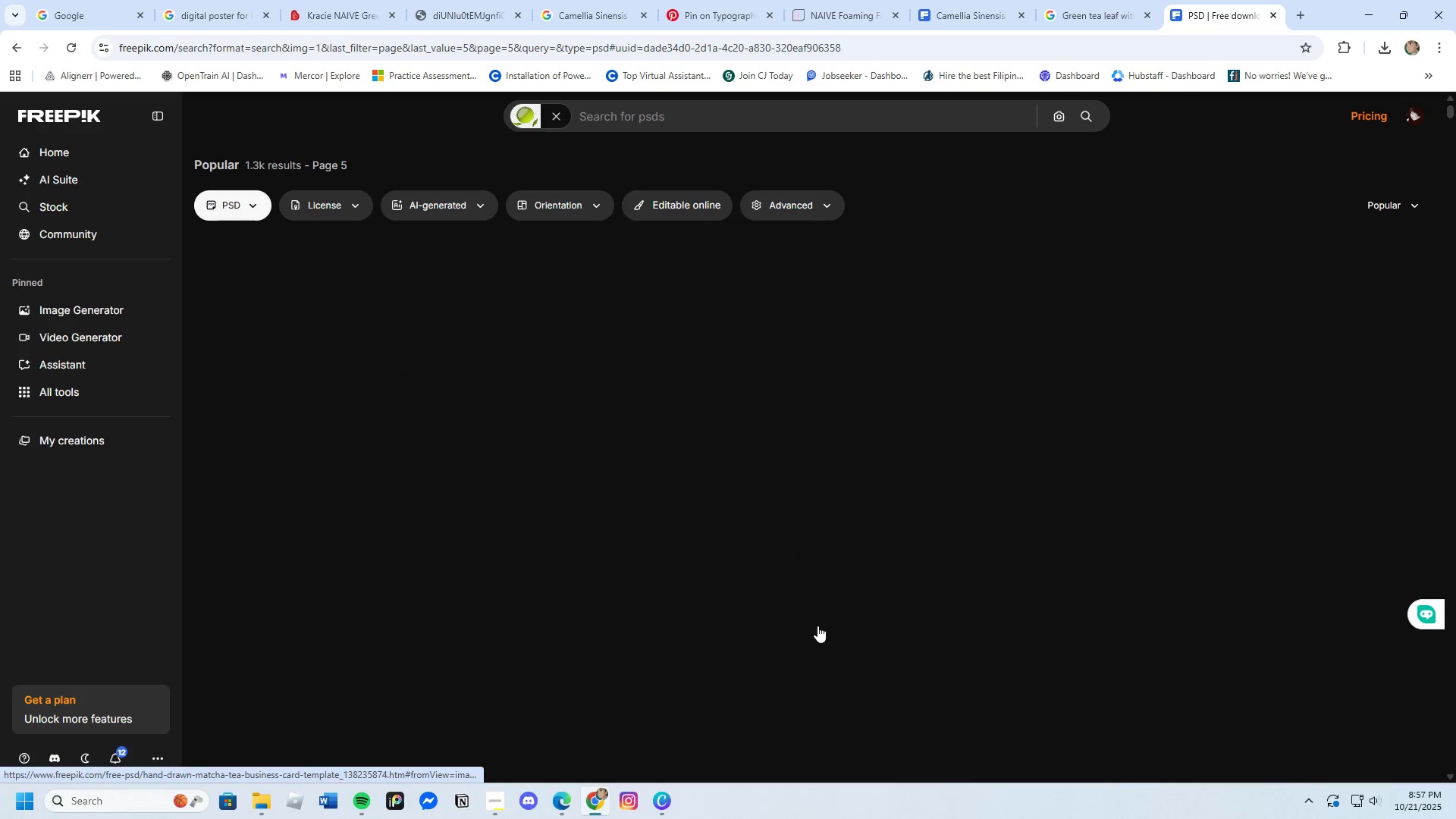 
scroll: coordinate [817, 624], scroll_direction: down, amount: 3.0
 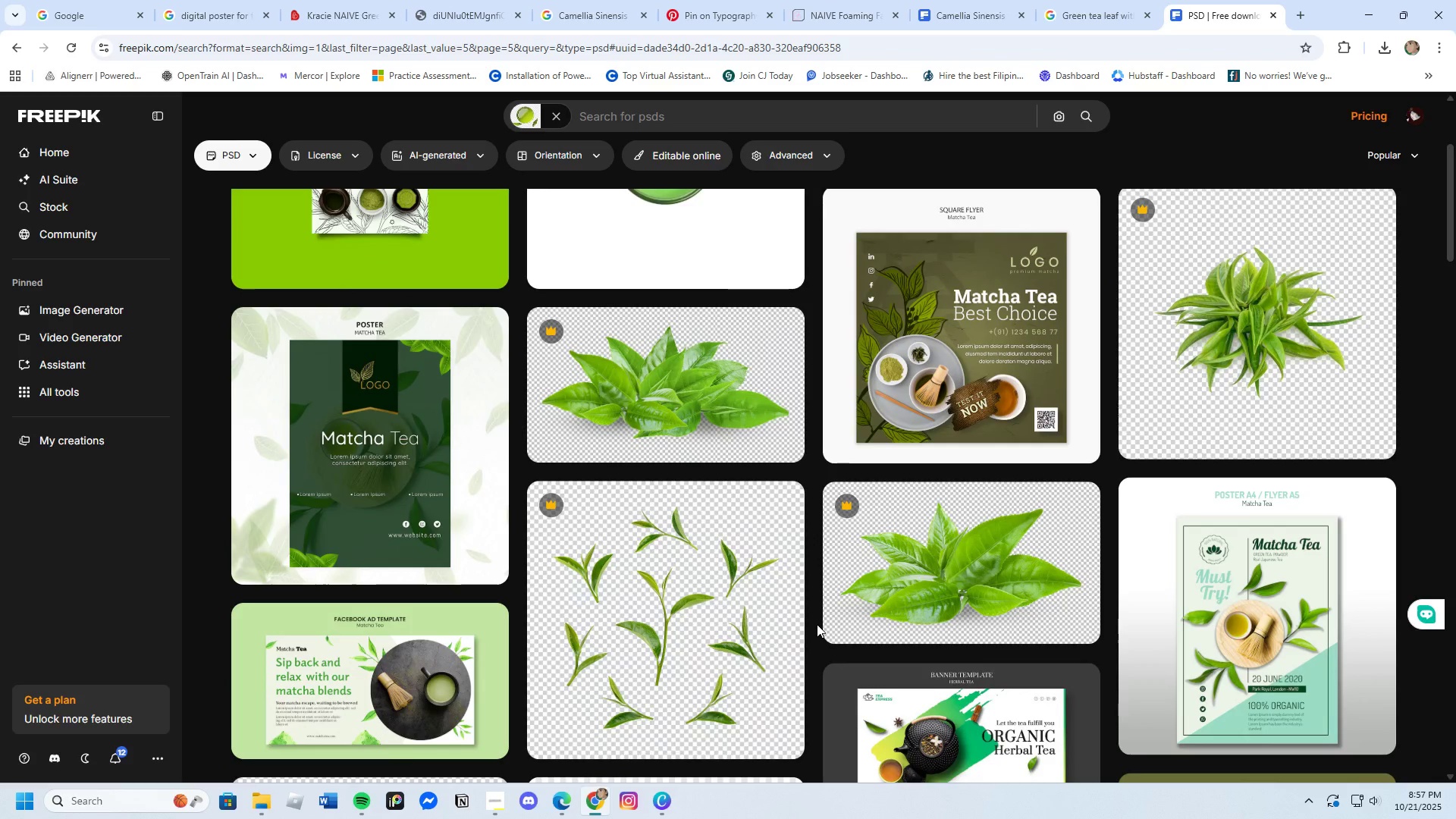 
scroll: coordinate [817, 624], scroll_direction: up, amount: 3.0
 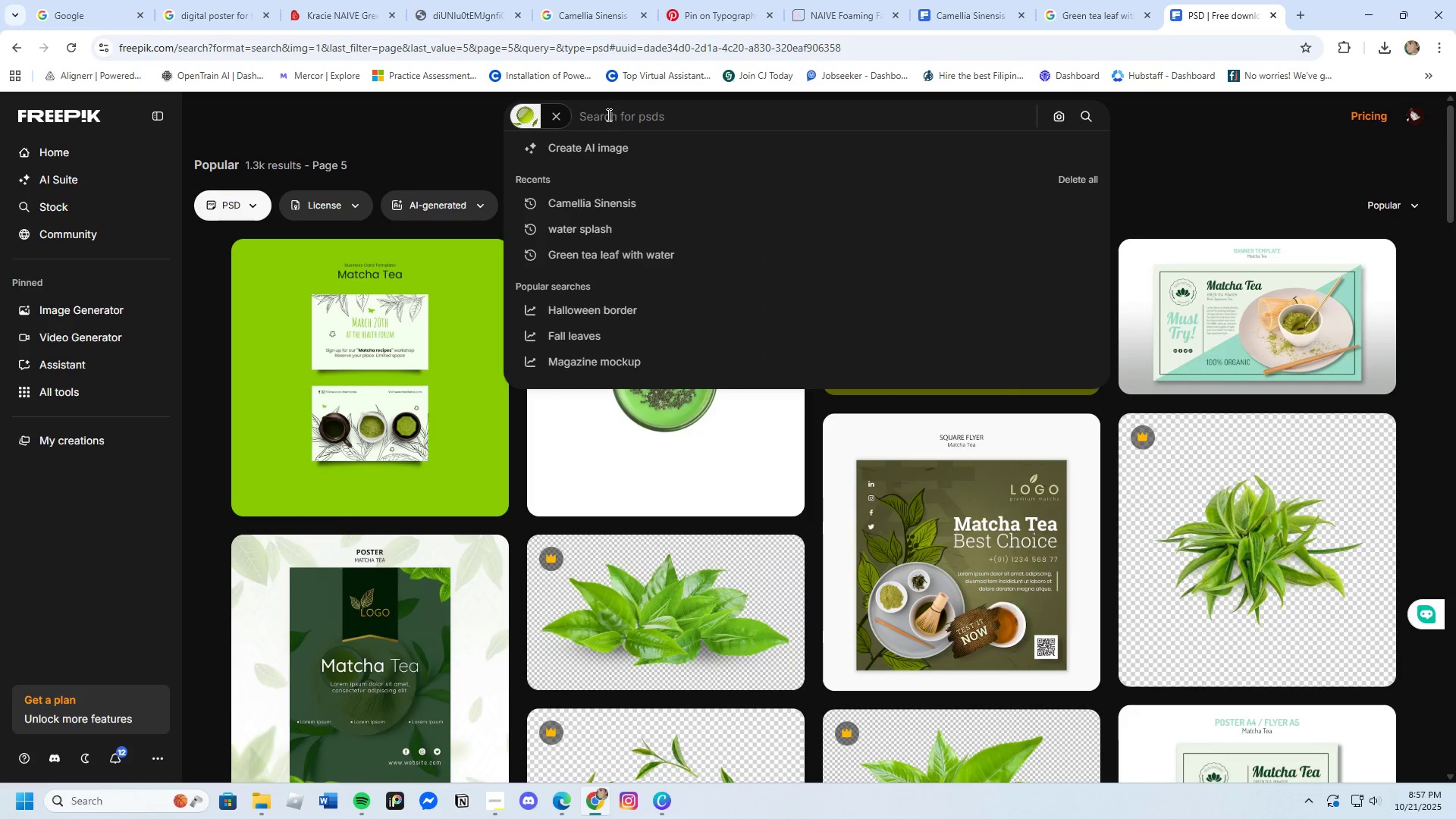 
type(platform with nature background white)
 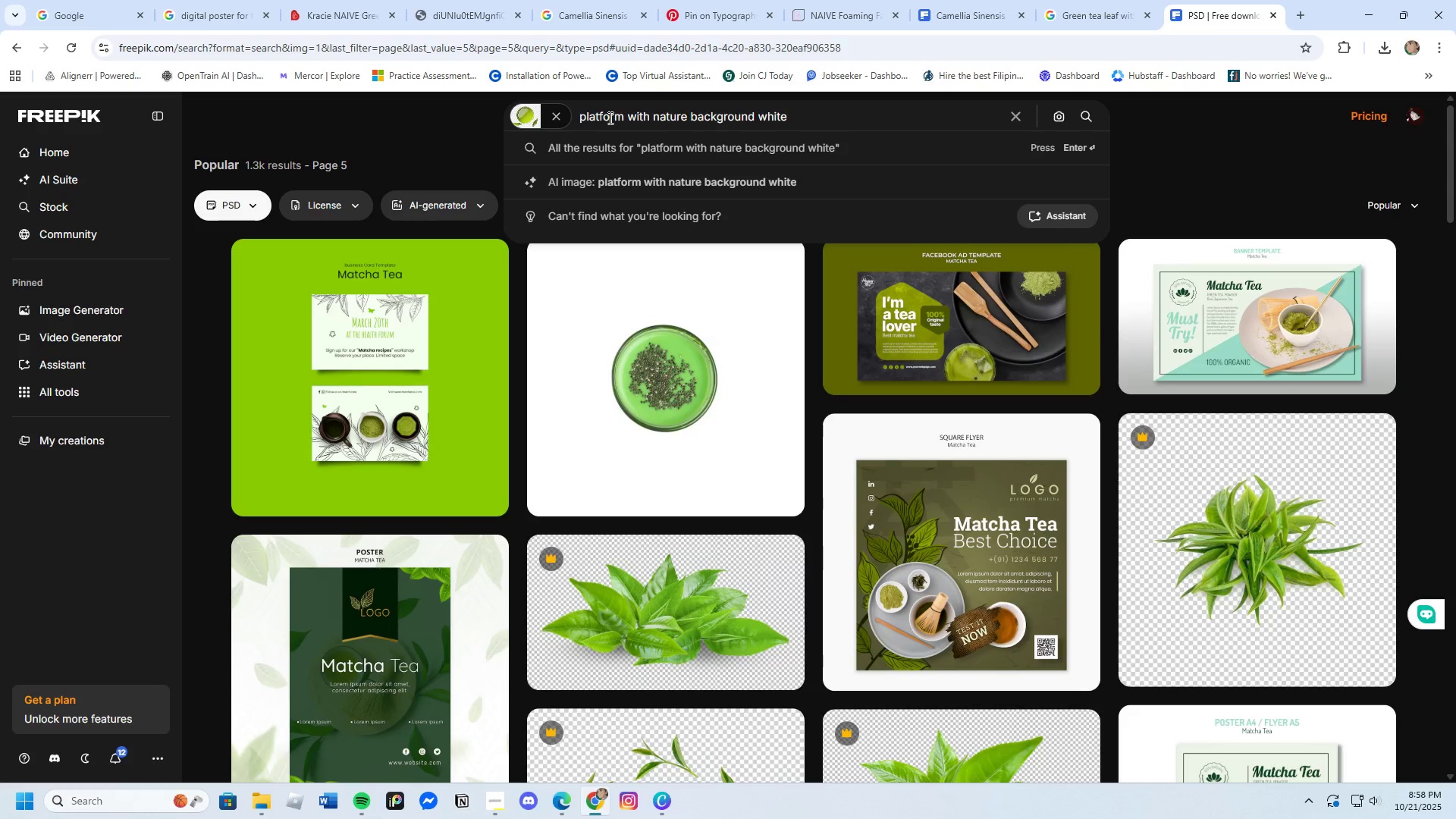 
key(Enter)
 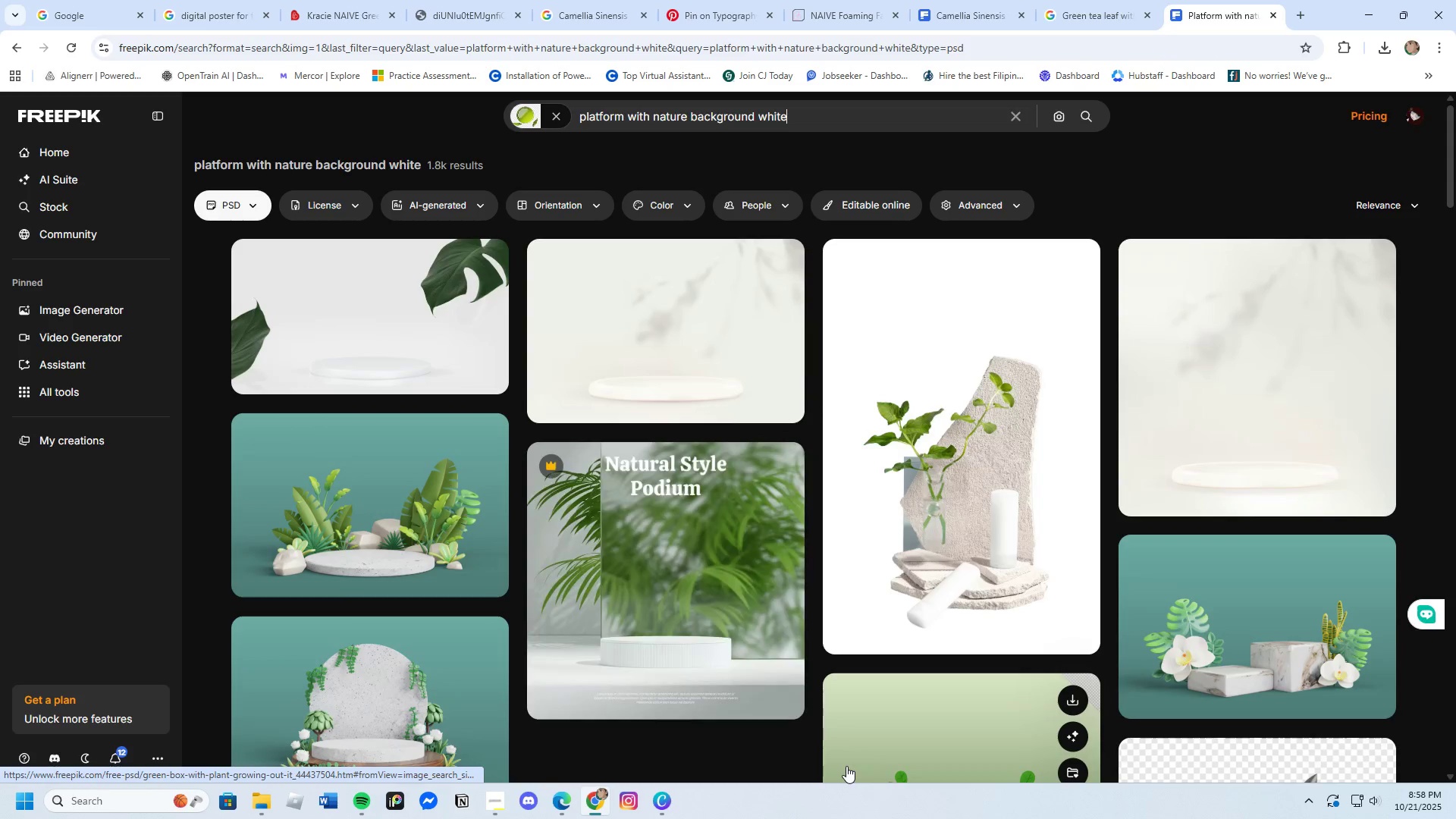 
wait(8.56)
 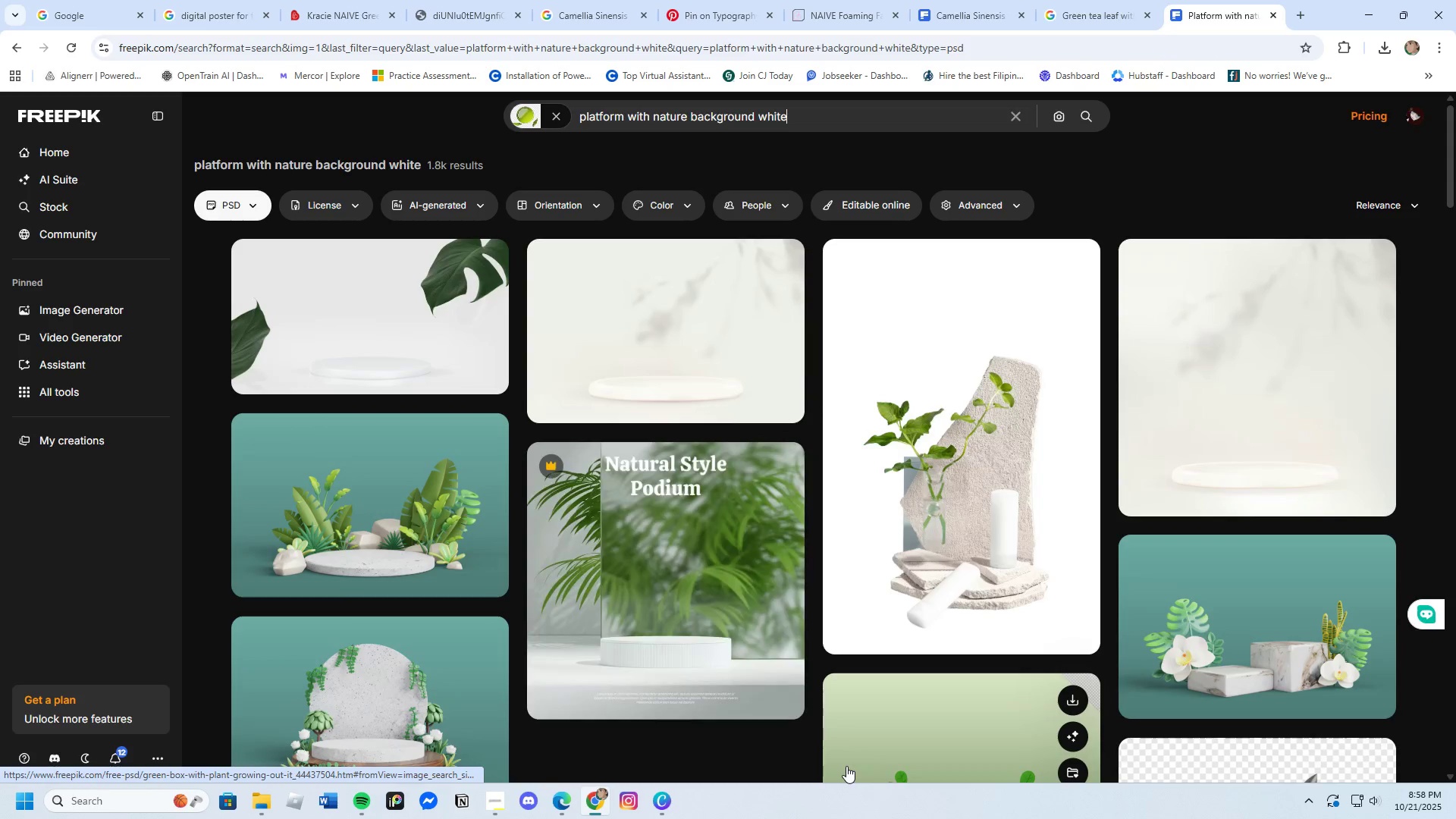 
scroll: coordinate [878, 750], scroll_direction: down, amount: 20.0
 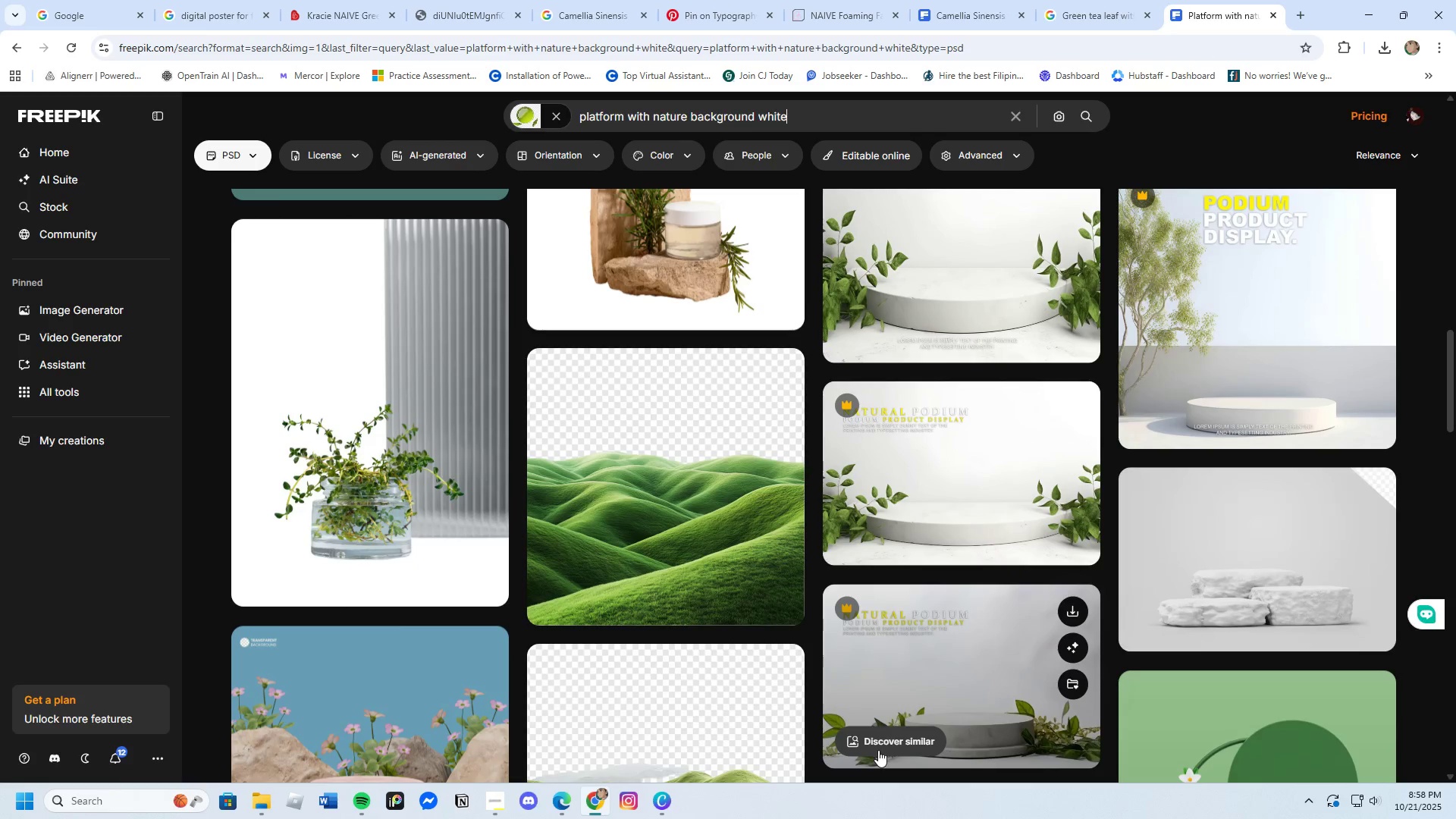 
scroll: coordinate [878, 750], scroll_direction: down, amount: 3.0
 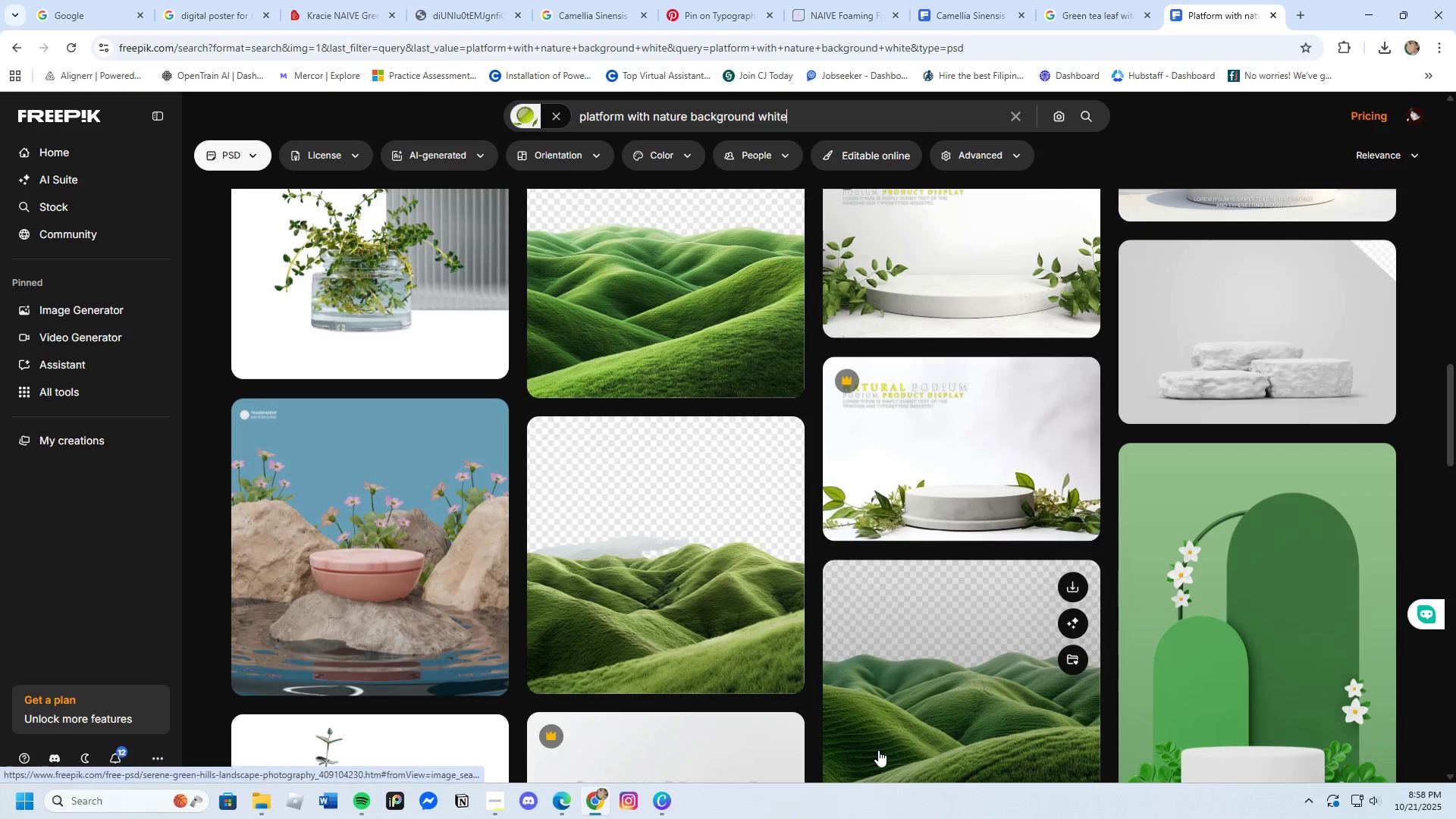 
scroll: coordinate [878, 750], scroll_direction: up, amount: 2.0
 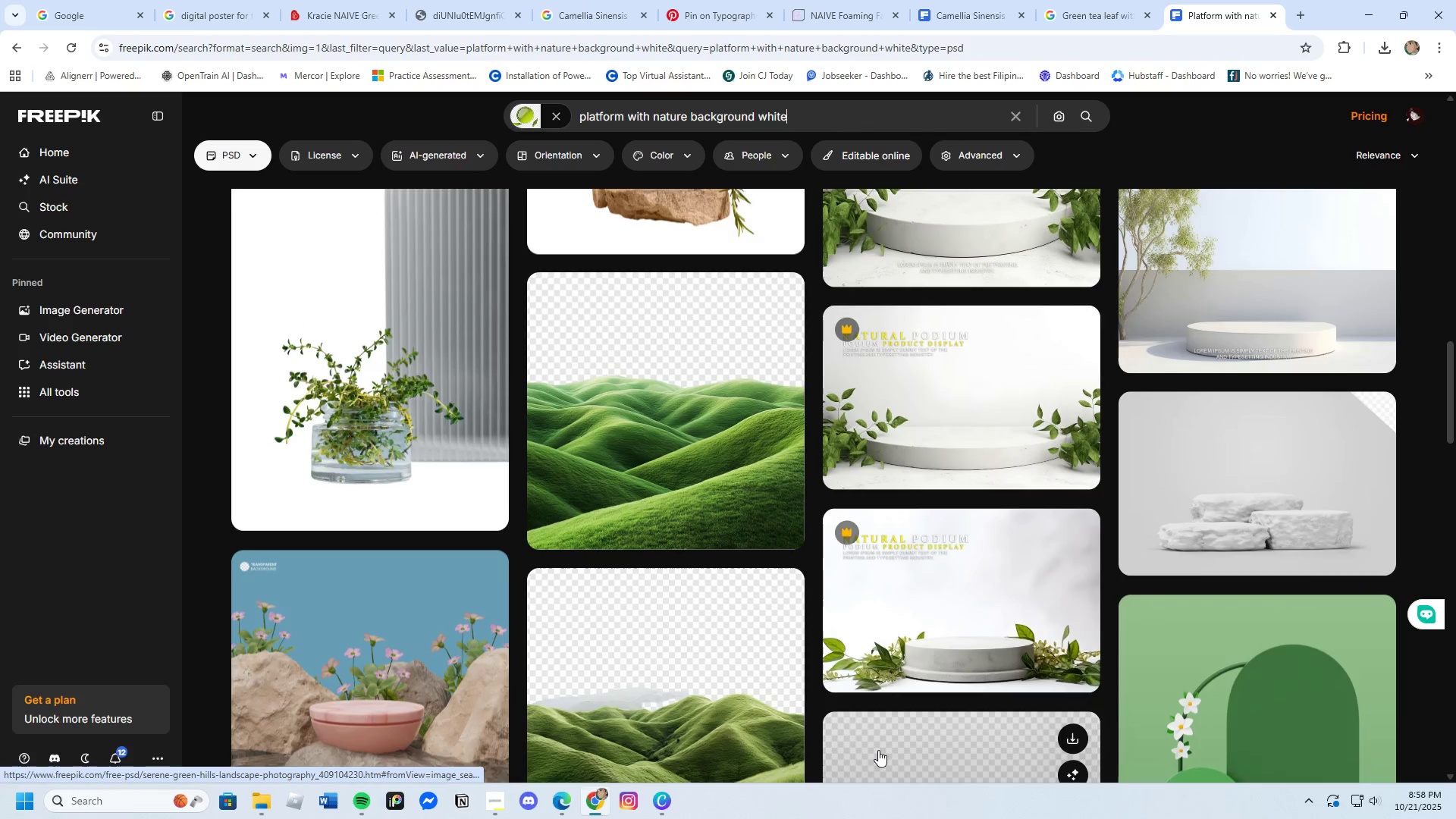 
scroll: coordinate [878, 750], scroll_direction: down, amount: 7.0
 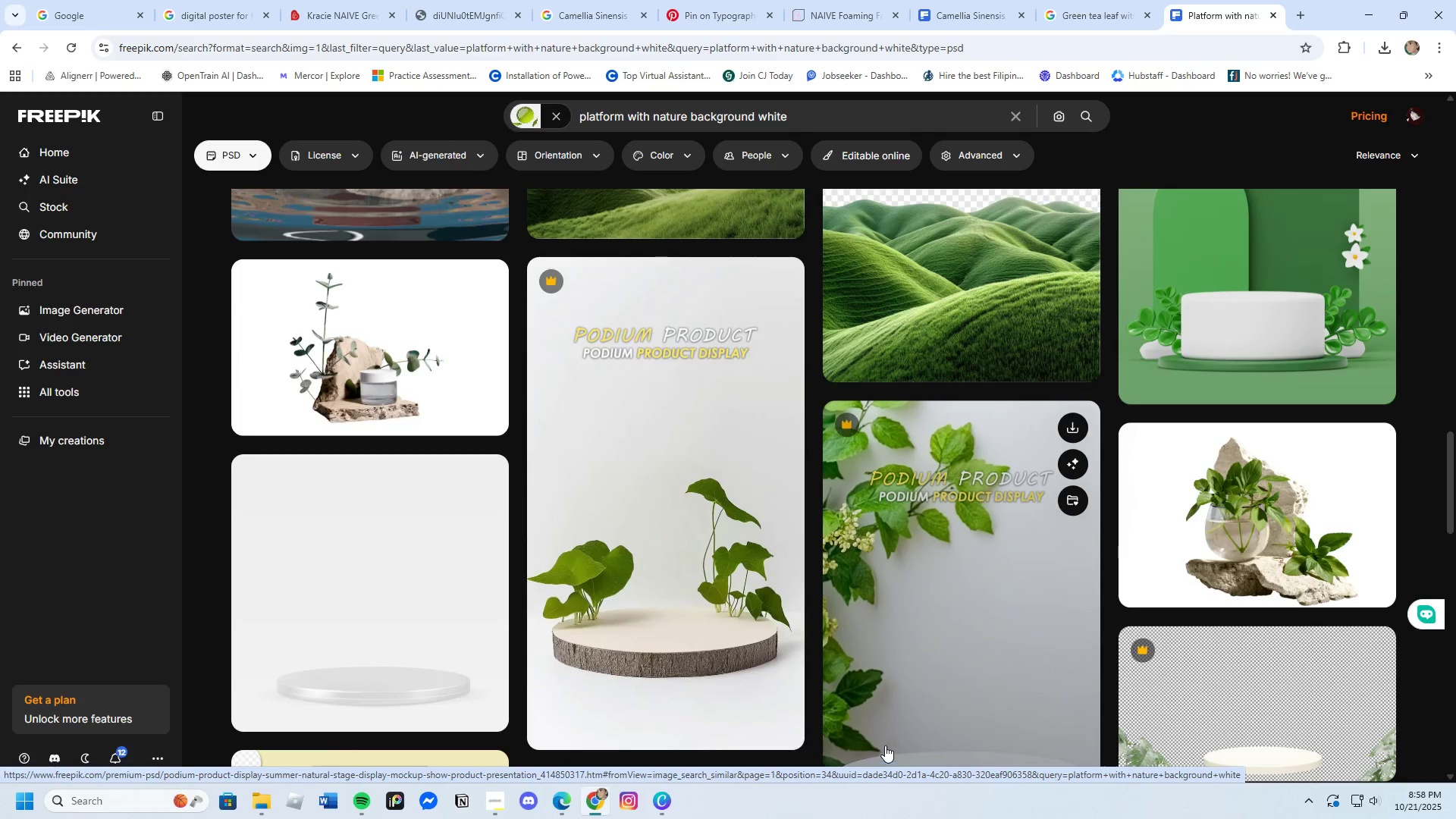 
scroll: coordinate [1241, 600], scroll_direction: up, amount: 1.0
 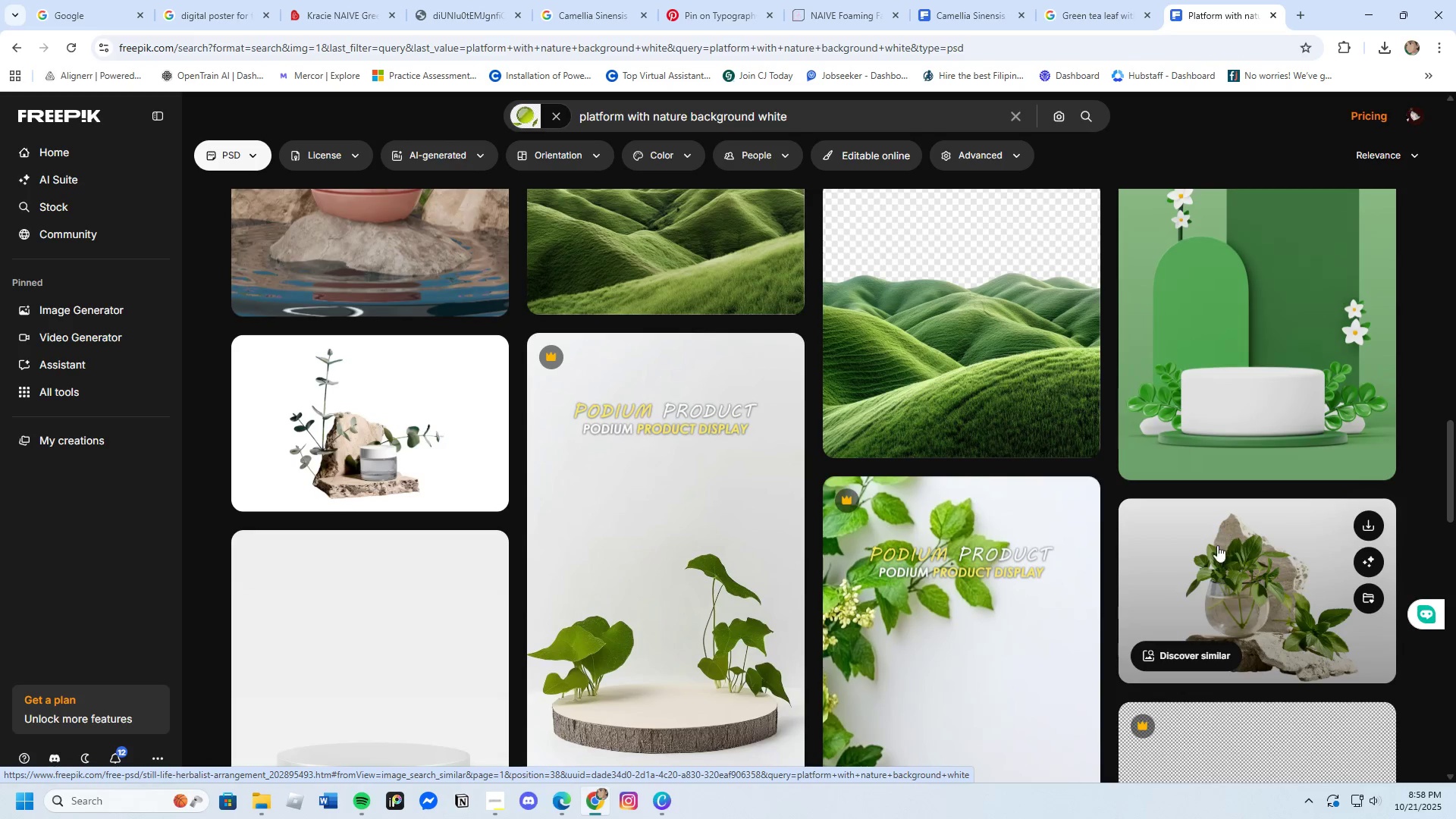 
scroll: coordinate [625, 568], scroll_direction: down, amount: 11.0
 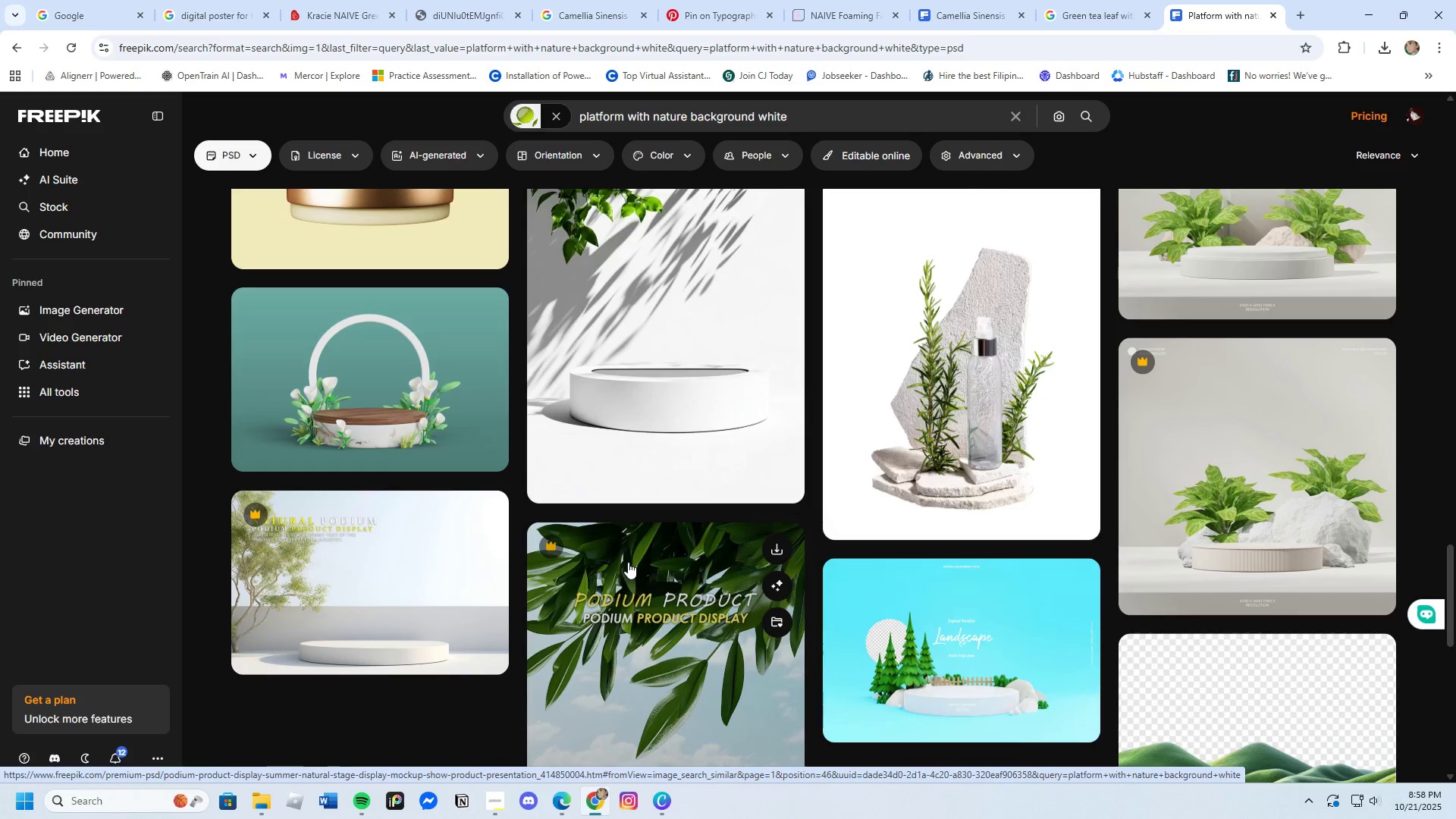 
scroll: coordinate [628, 562], scroll_direction: up, amount: 2.0
 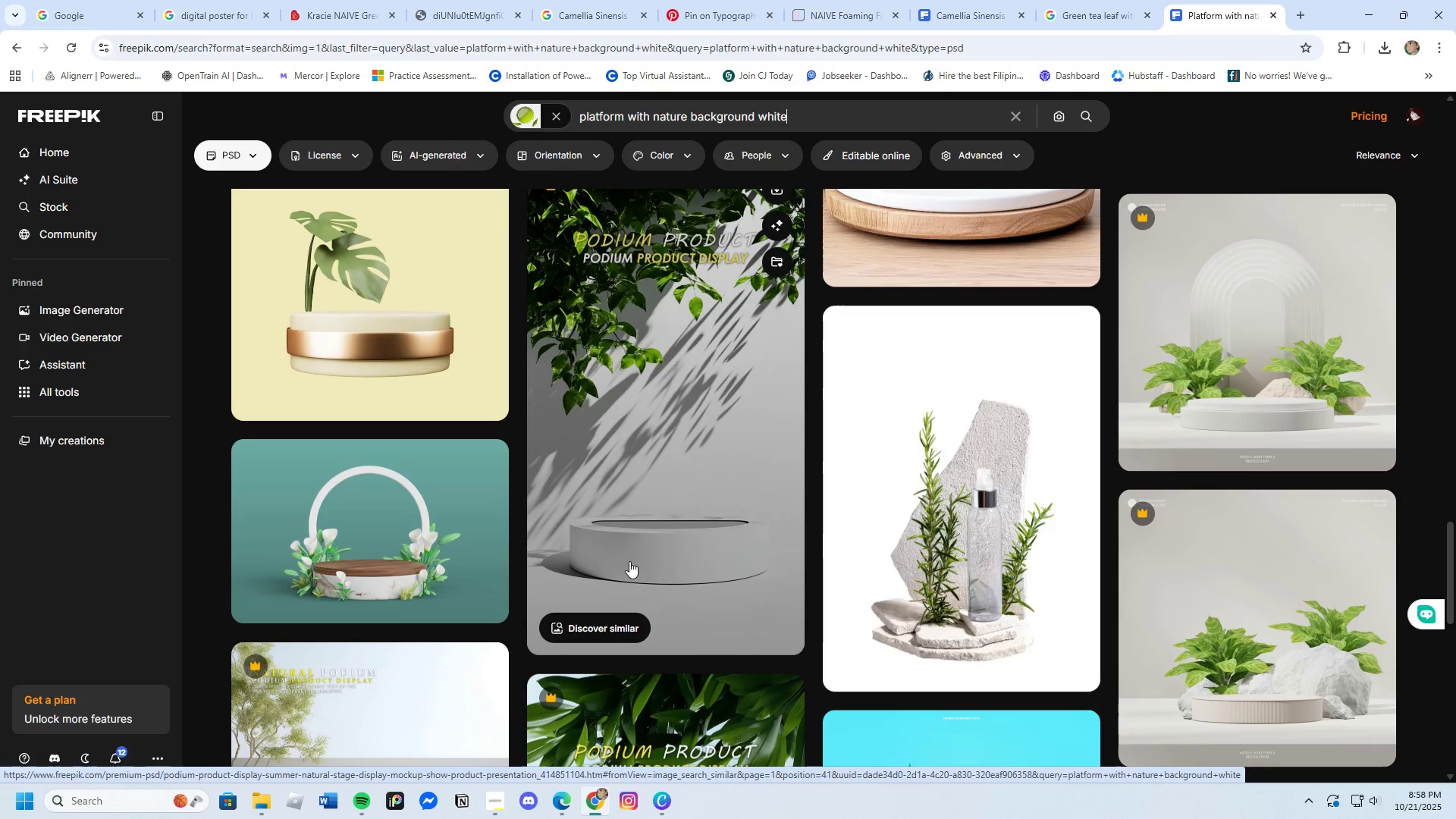 
scroll: coordinate [630, 557], scroll_direction: down, amount: 9.0
 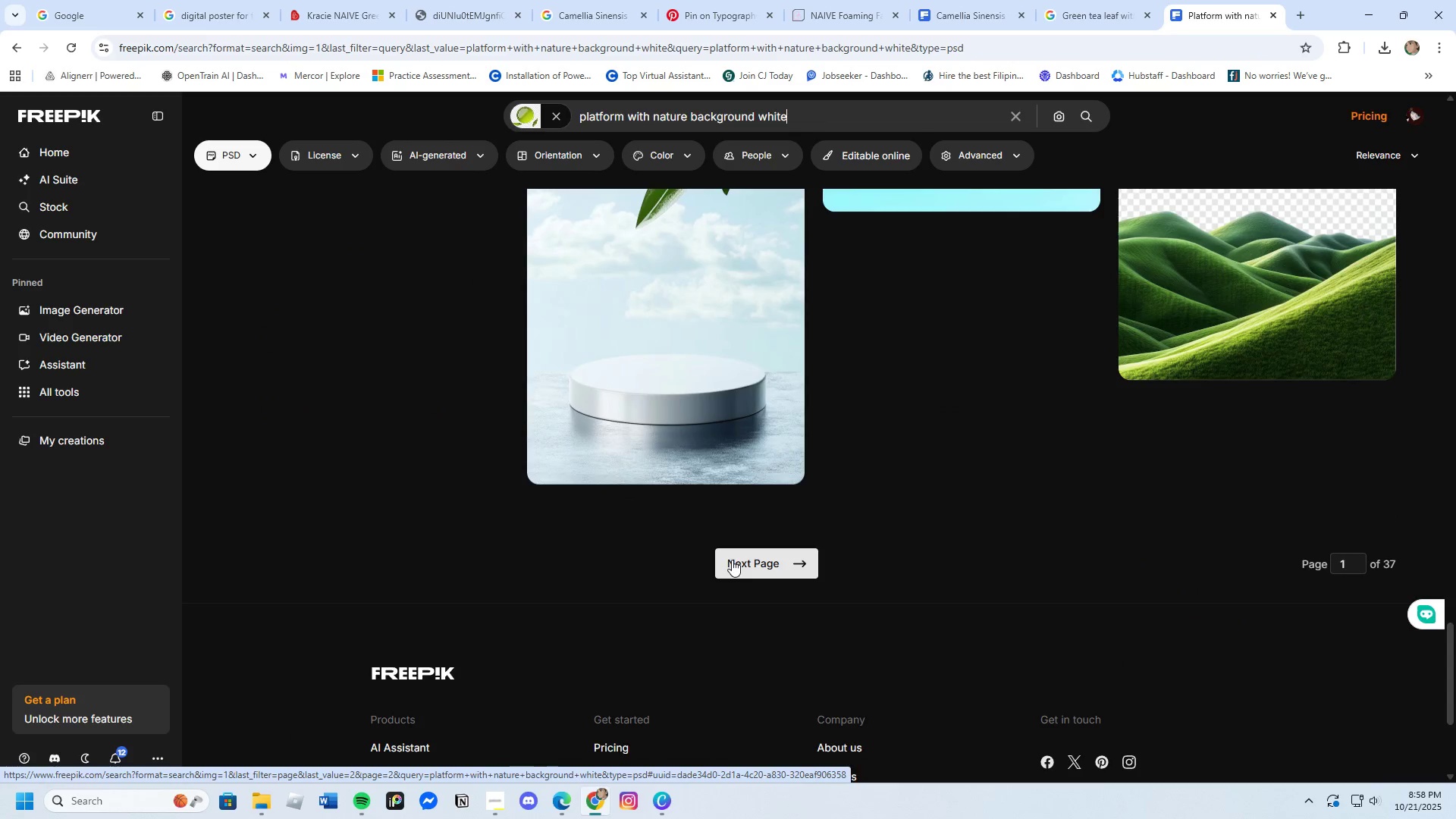 
scroll: coordinate [715, 567], scroll_direction: up, amount: 2.0
 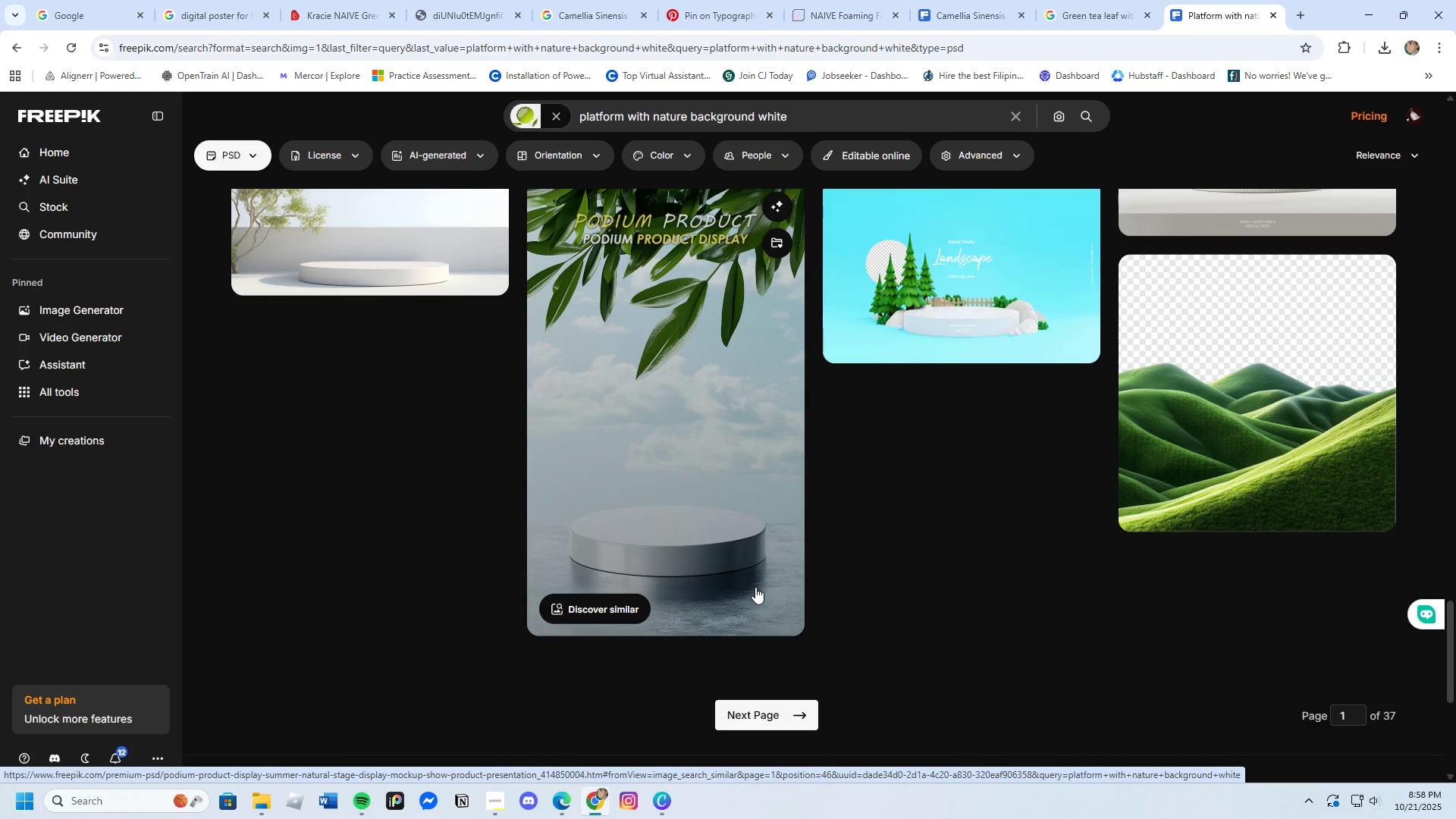 
scroll: coordinate [782, 598], scroll_direction: down, amount: 3.0
 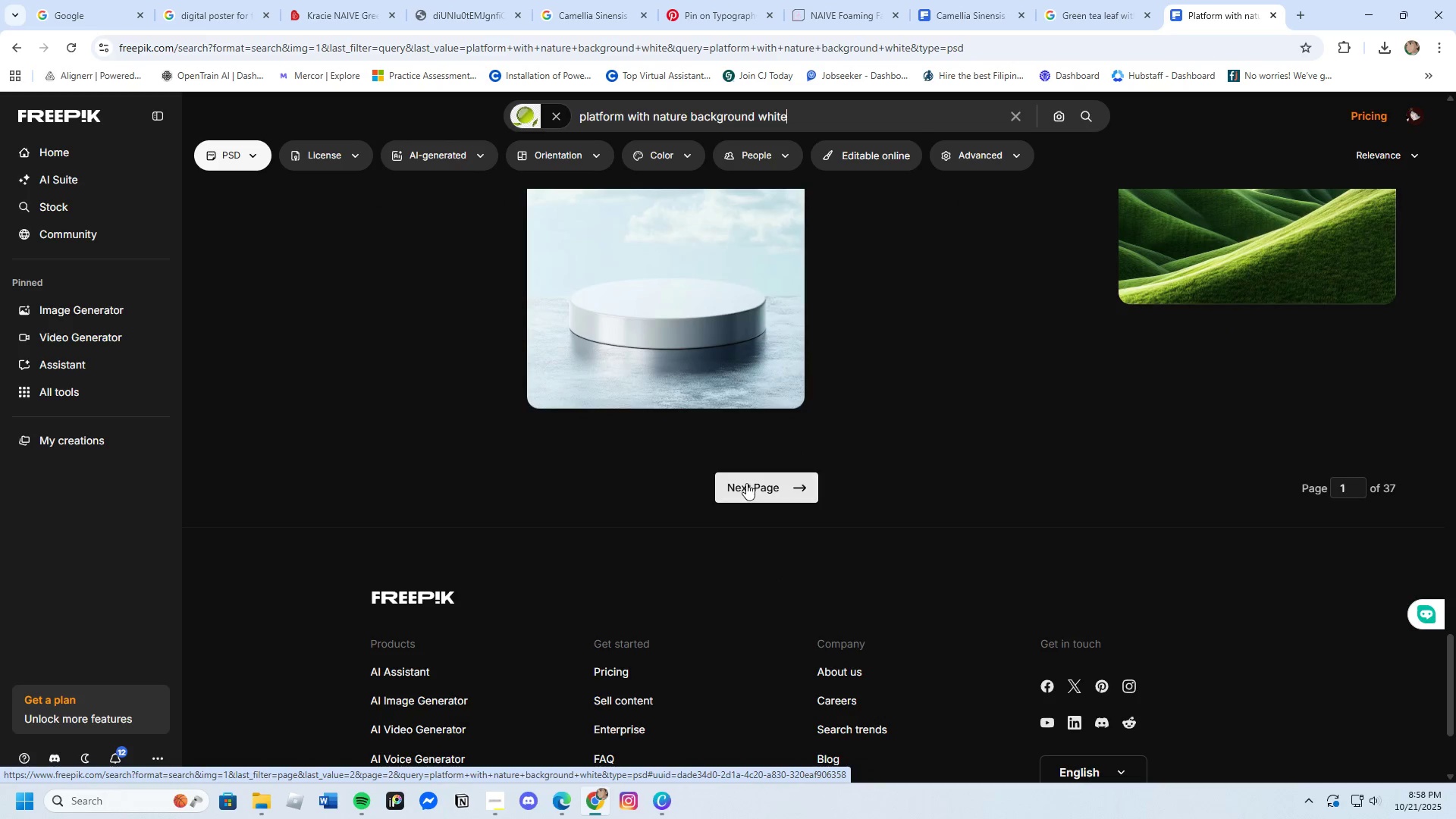 
left_click([746, 483])
 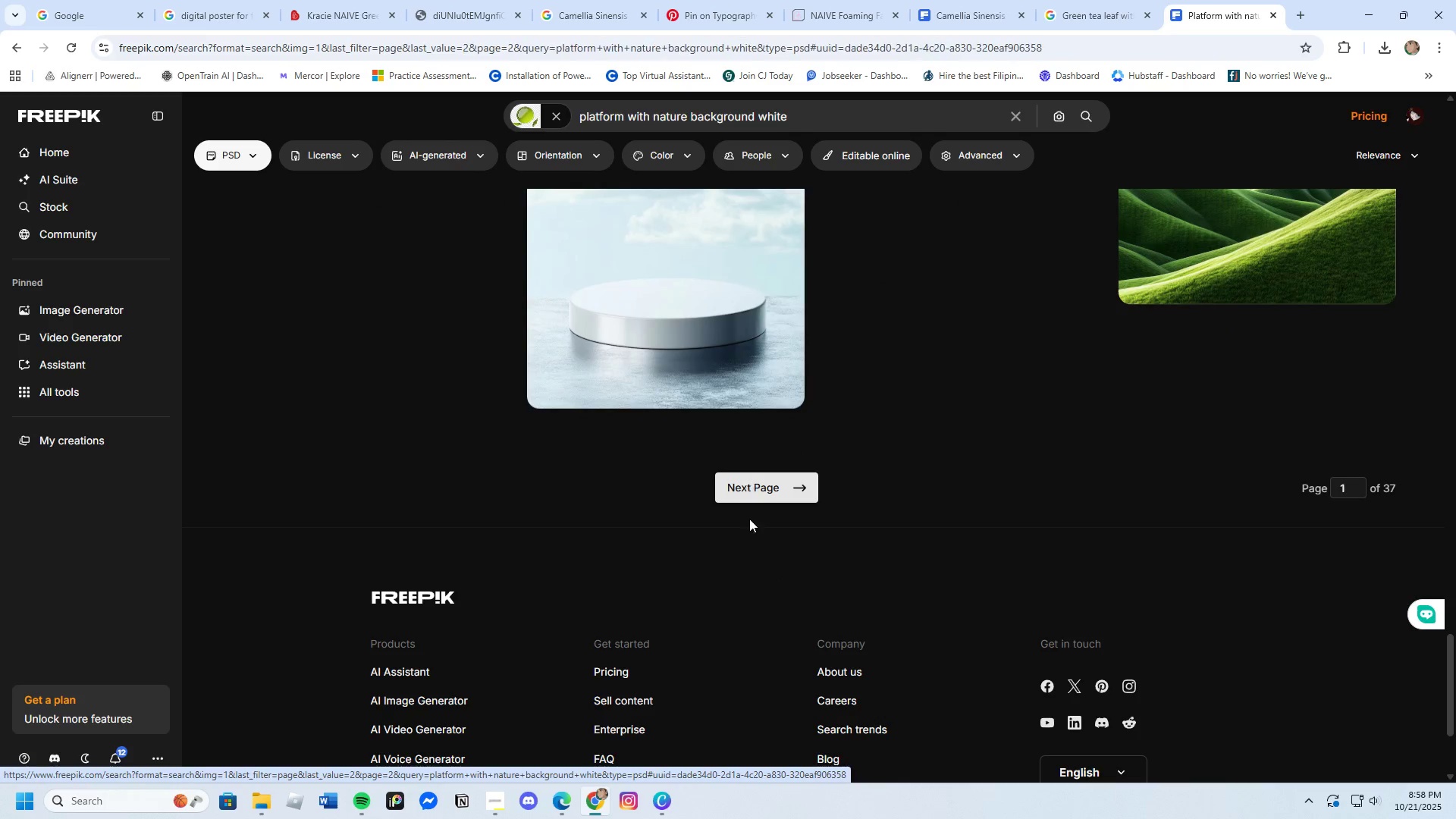 
mouse_move([748, 566])
 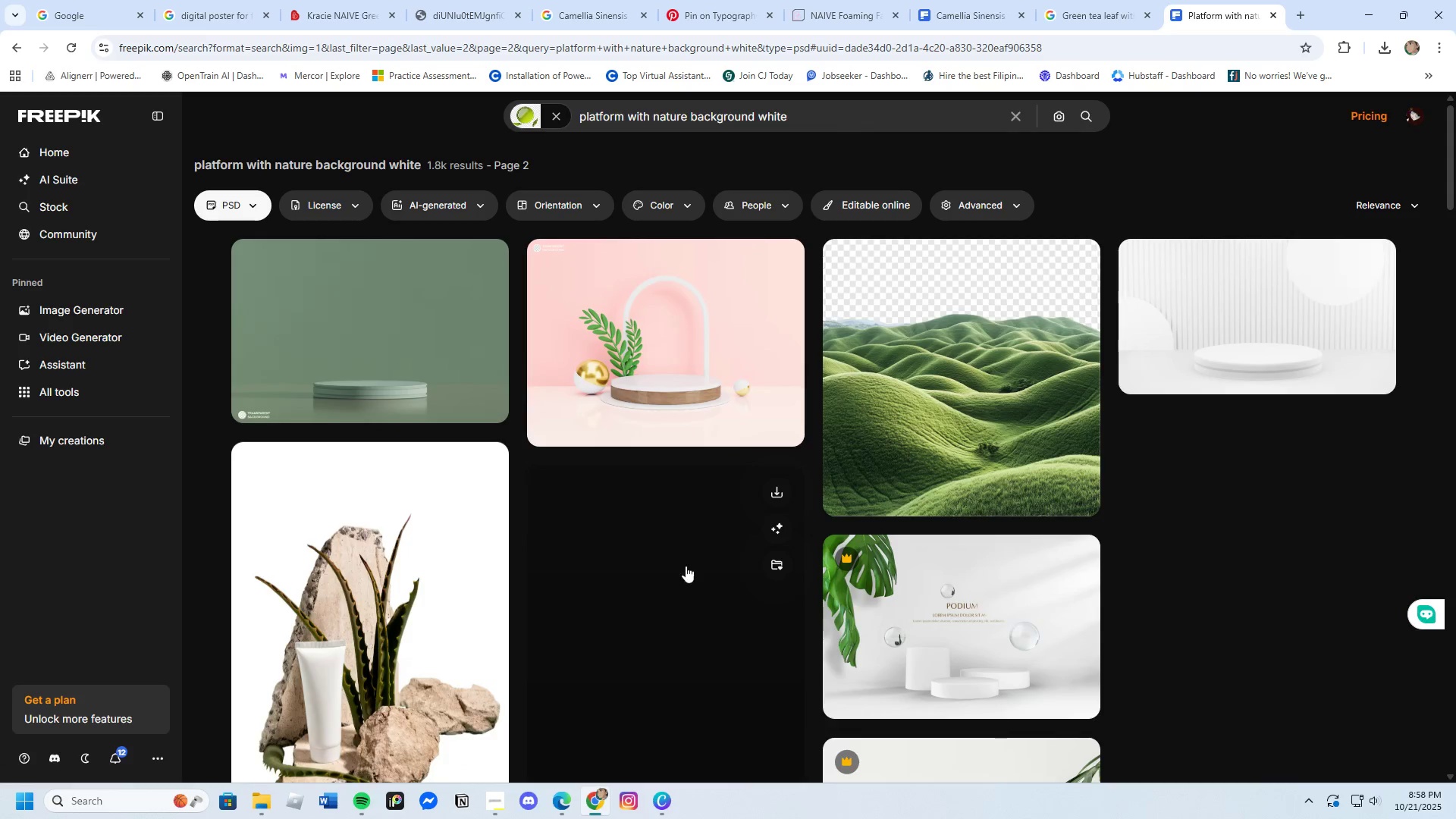 
mouse_move([664, 561])
 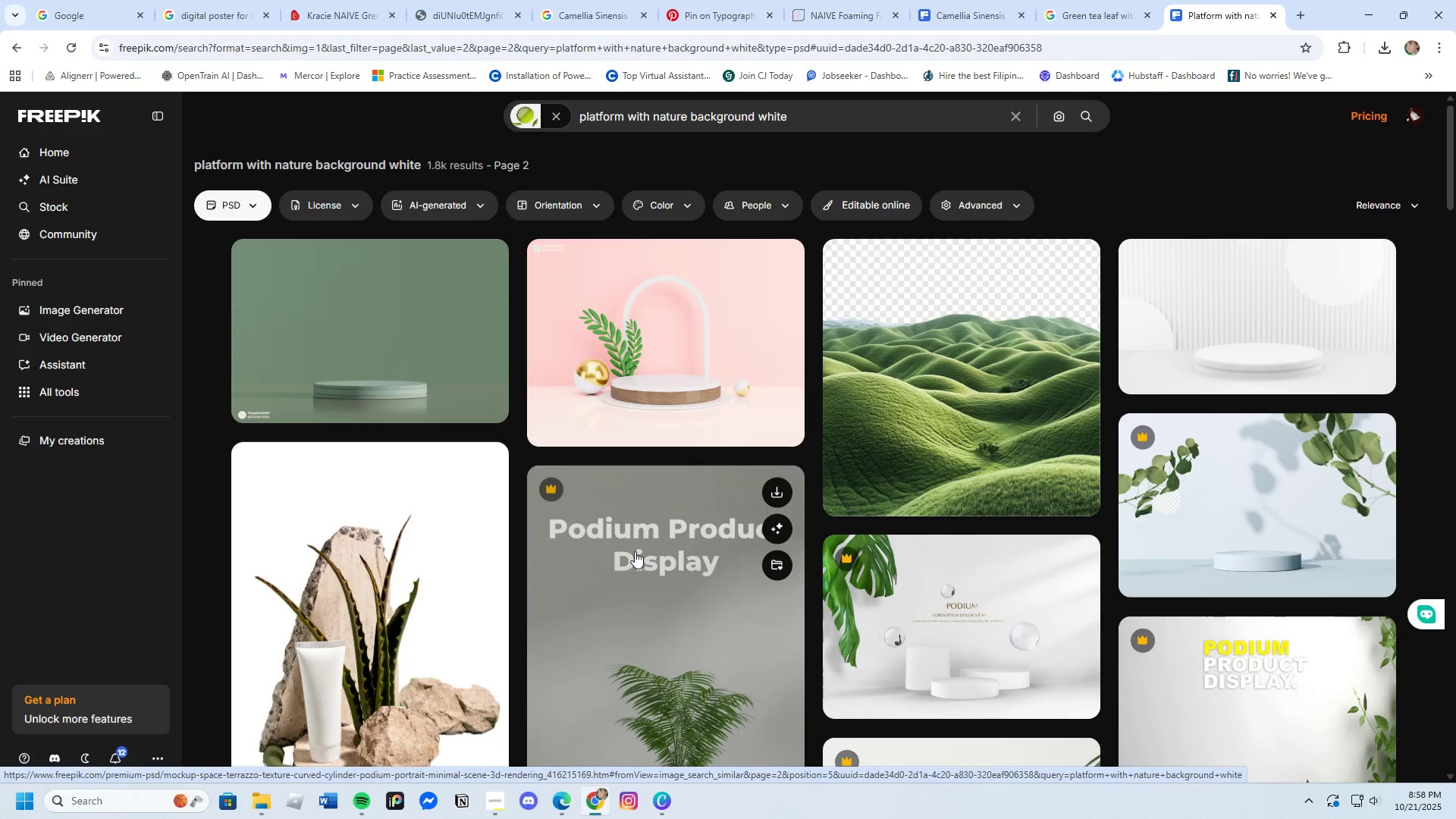 
scroll: coordinate [686, 672], scroll_direction: down, amount: 3.0
 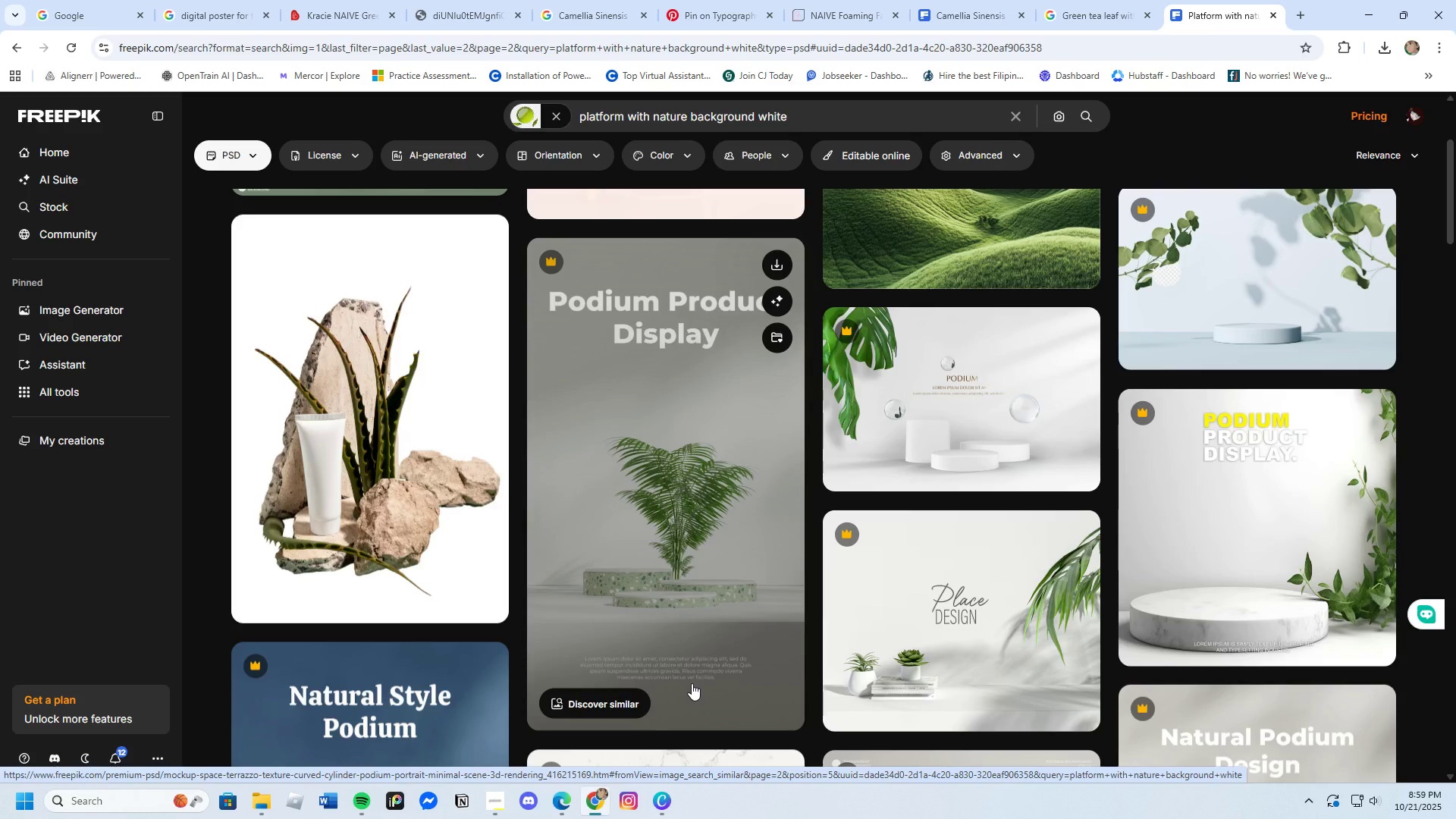 
wait(6.74)
 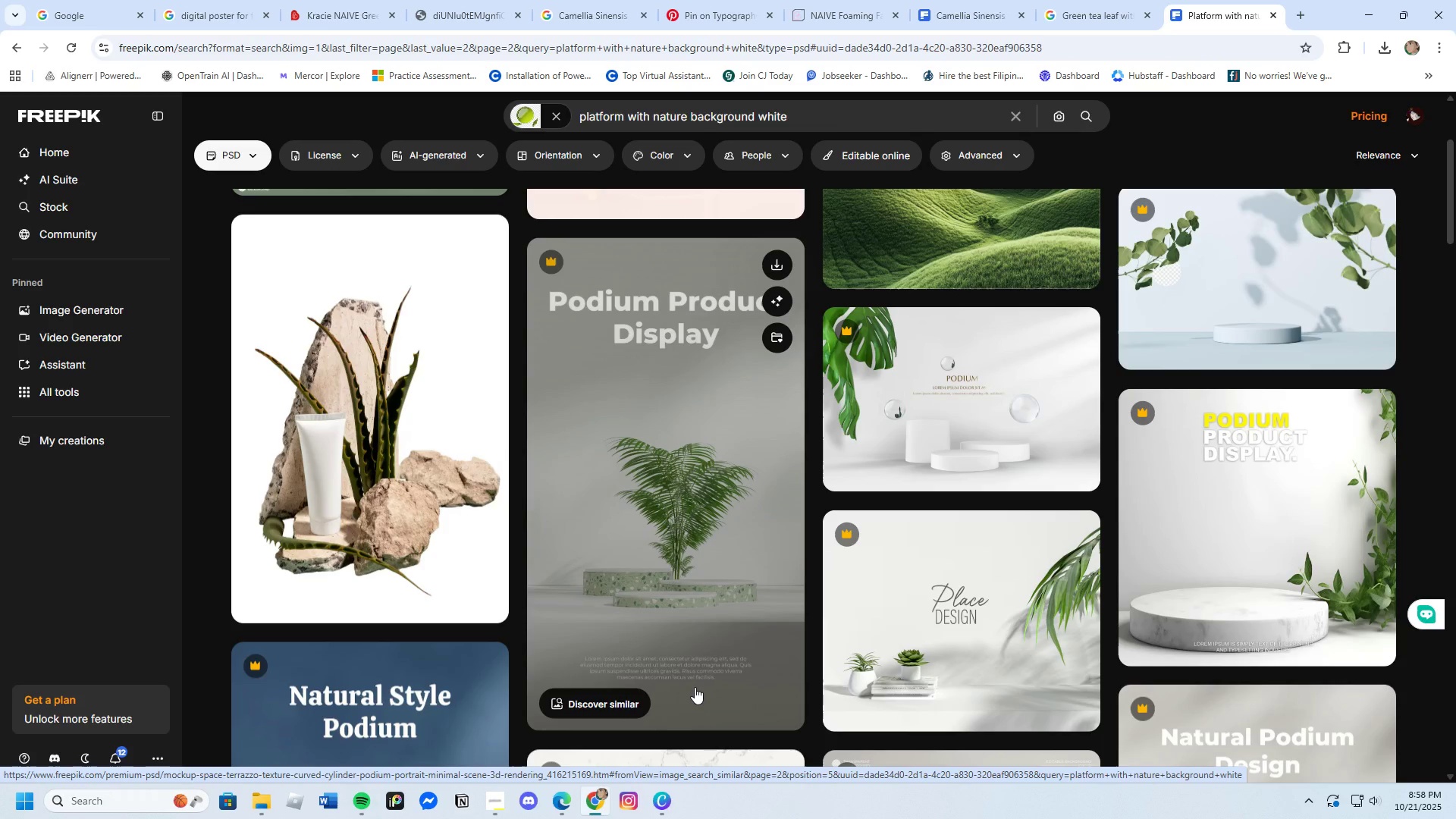 
scroll: coordinate [710, 645], scroll_direction: down, amount: 7.0
 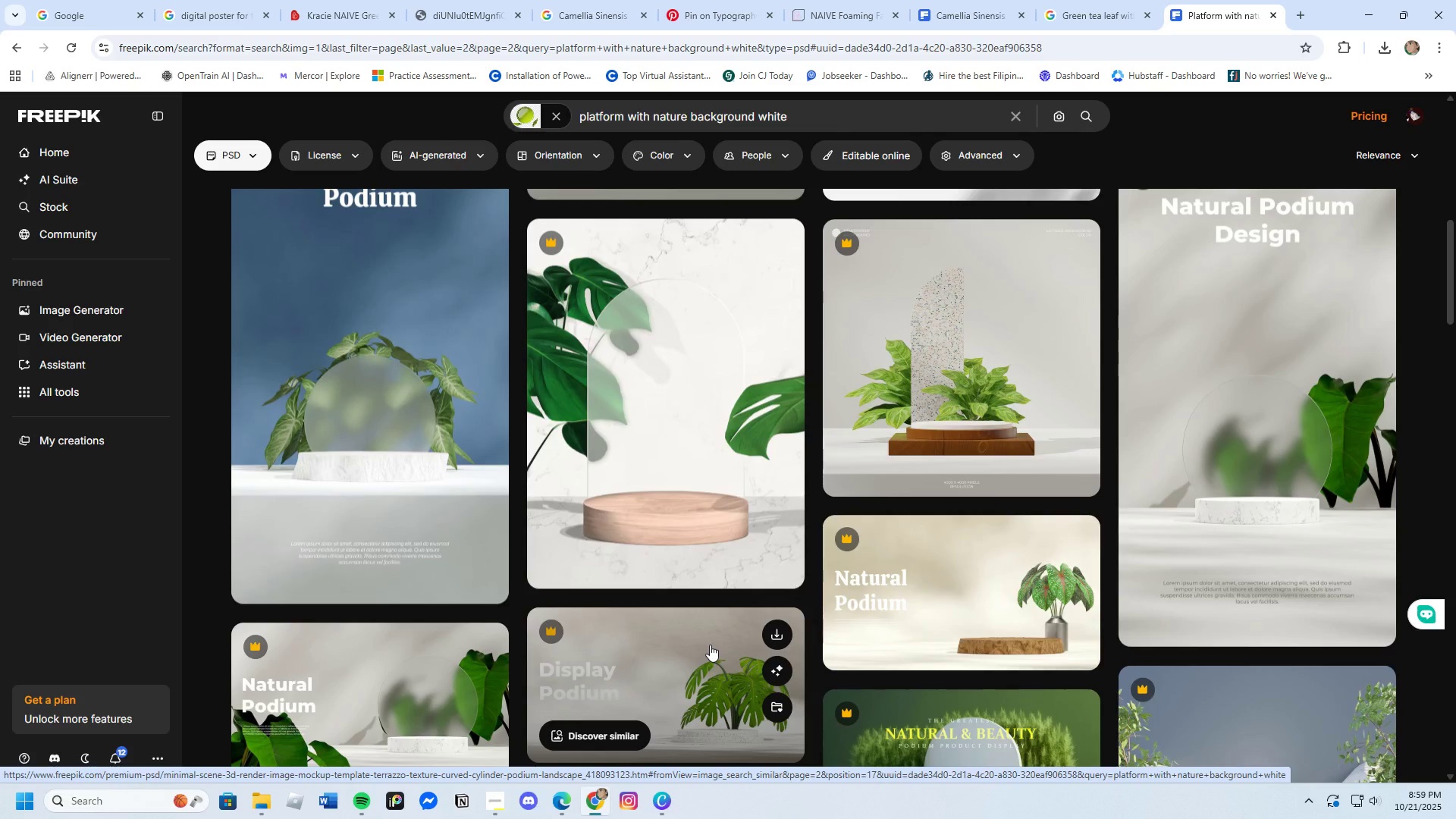 
scroll: coordinate [710, 645], scroll_direction: up, amount: 1.0
 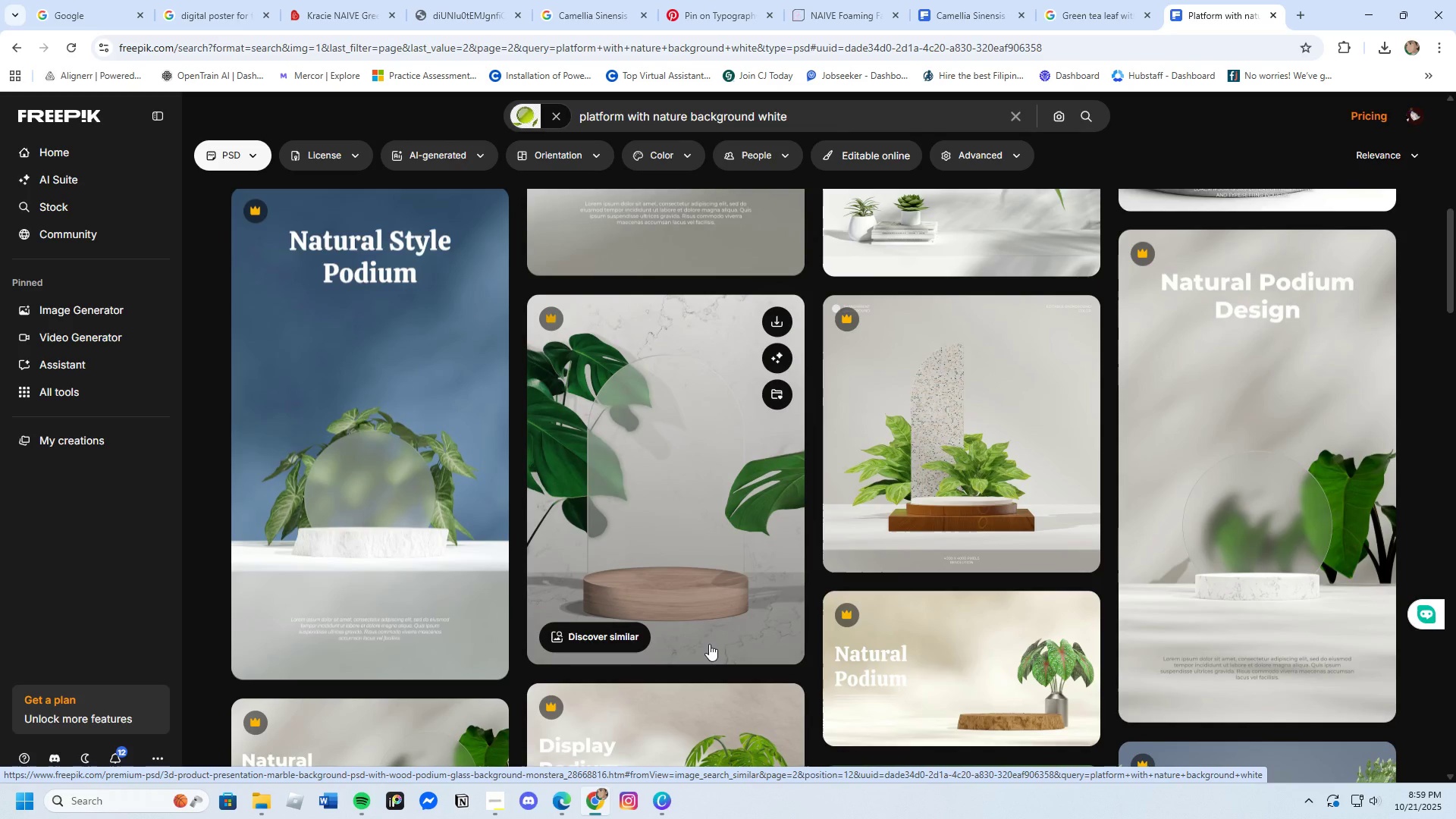 
scroll: coordinate [709, 642], scroll_direction: down, amount: 19.0
 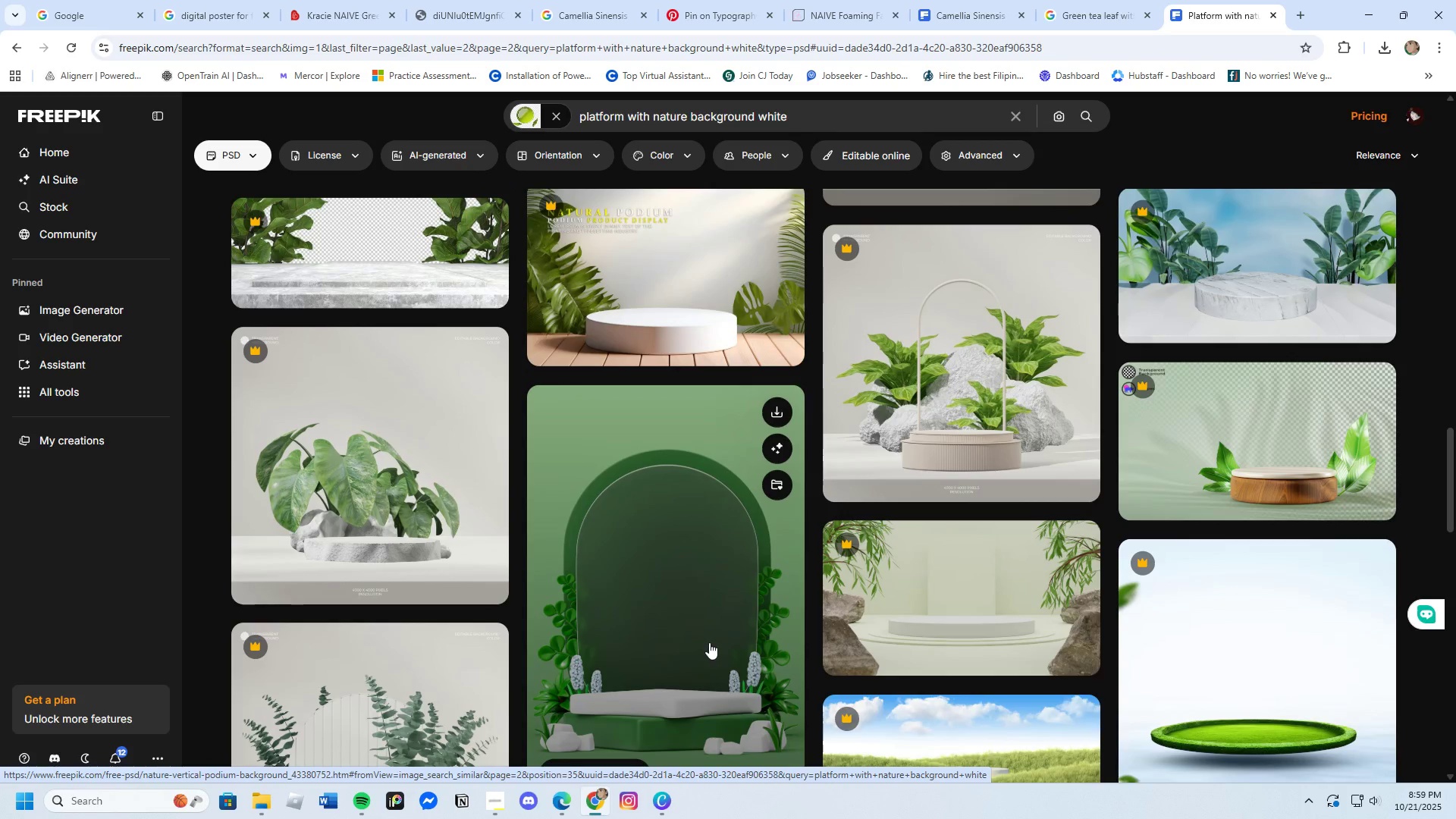 
scroll: coordinate [710, 646], scroll_direction: down, amount: 3.0
 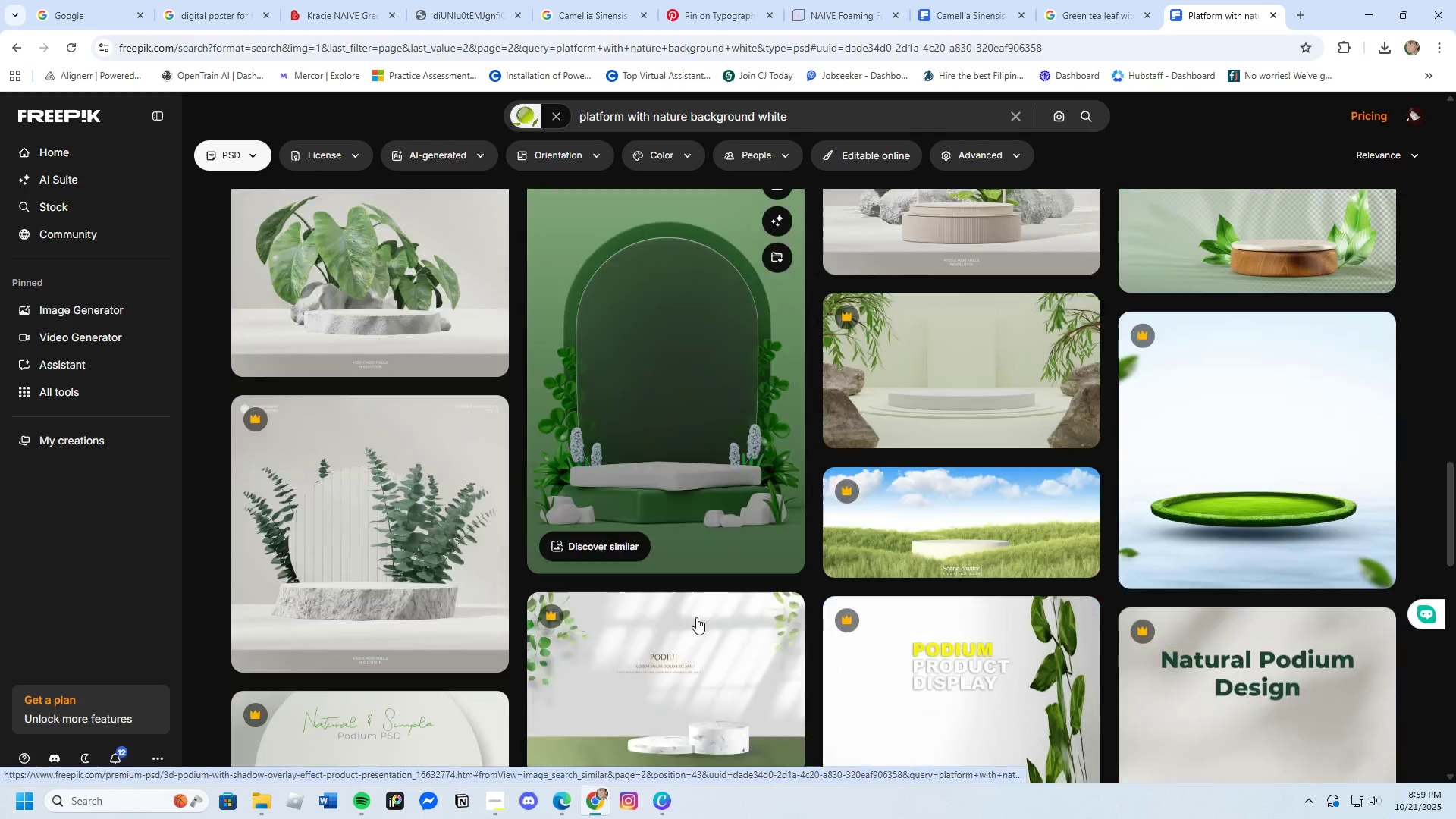 
mouse_move([680, 604])
 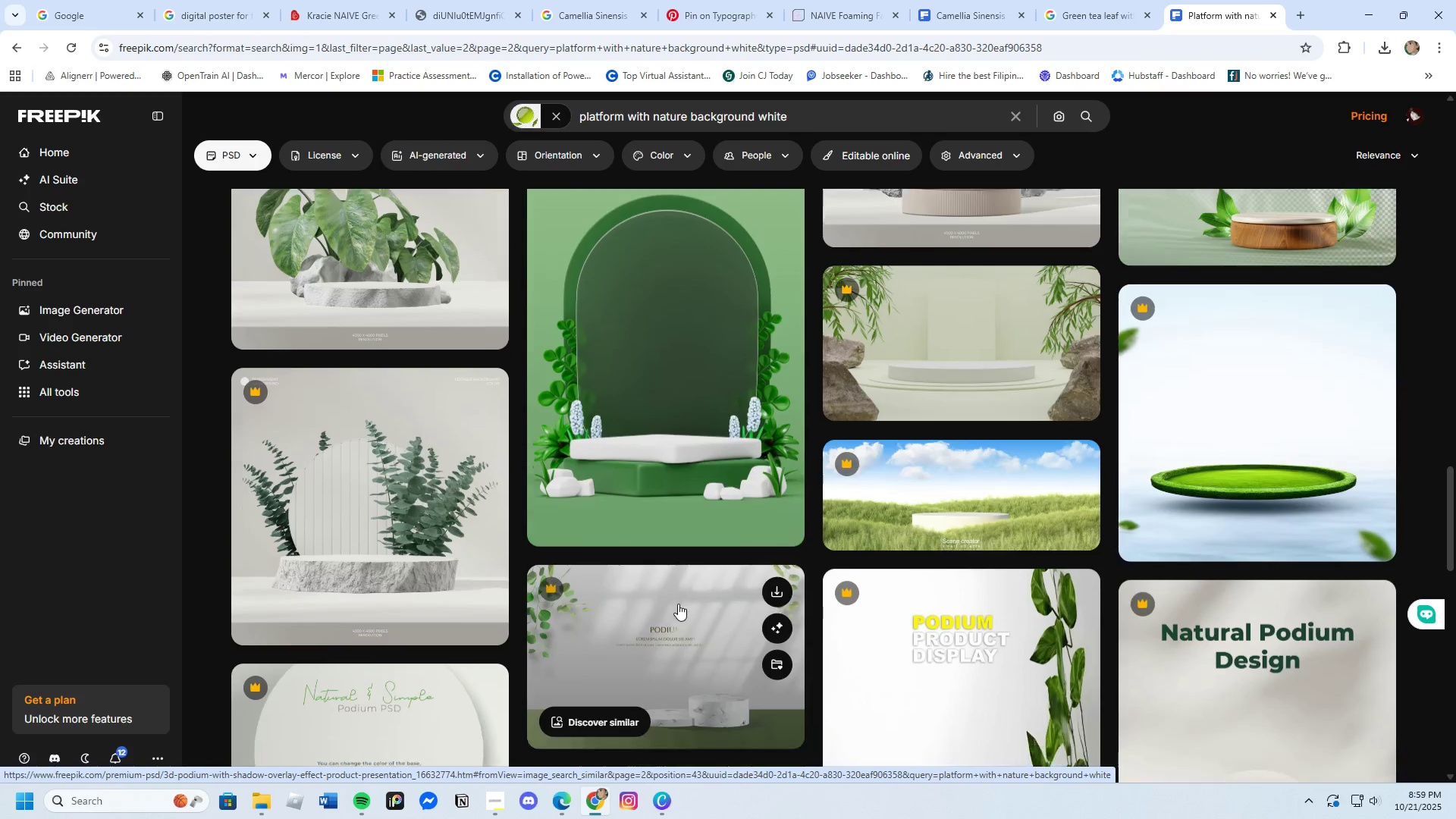 
scroll: coordinate [708, 692], scroll_direction: down, amount: 12.0
 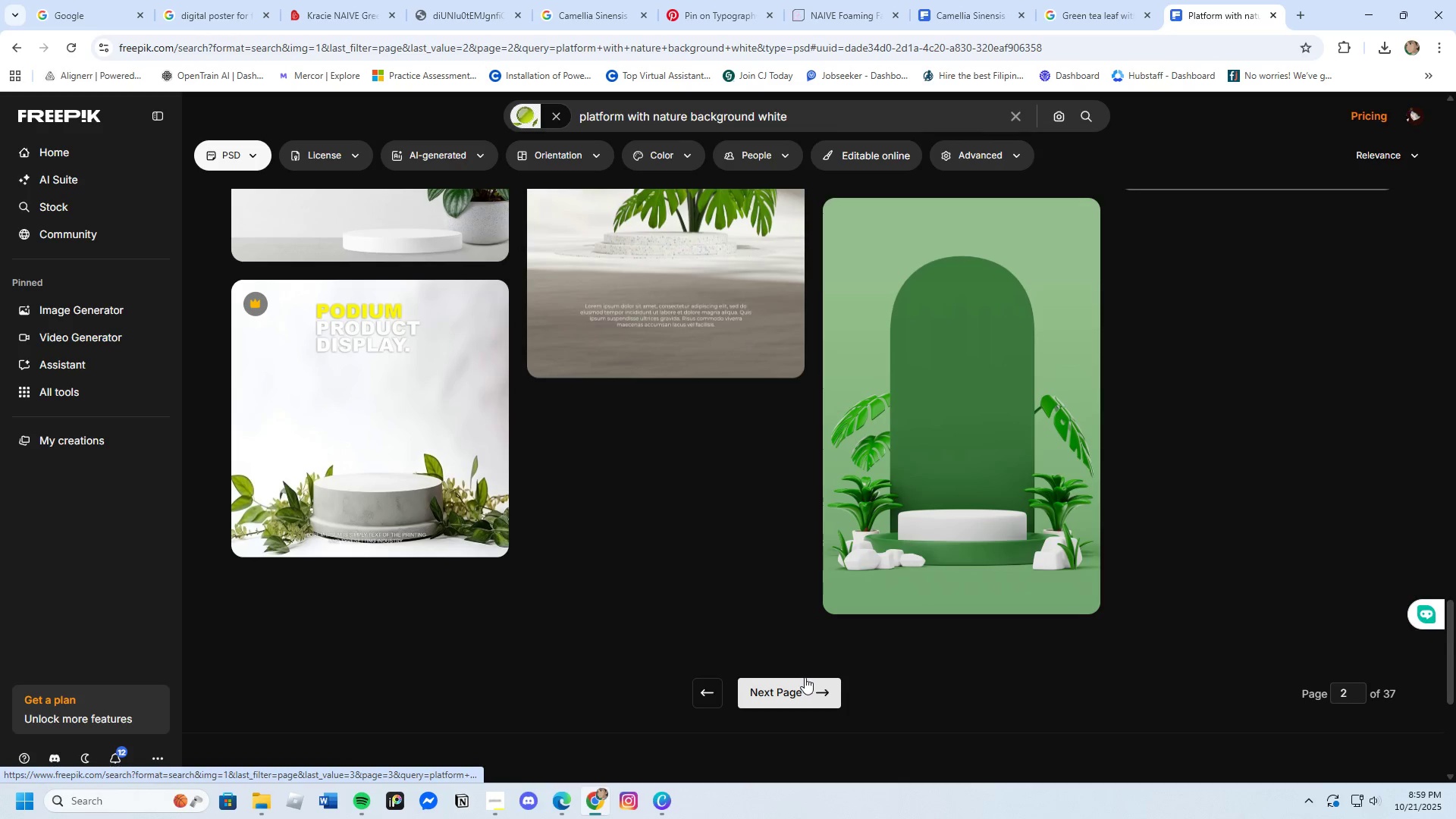 
left_click([804, 687])
 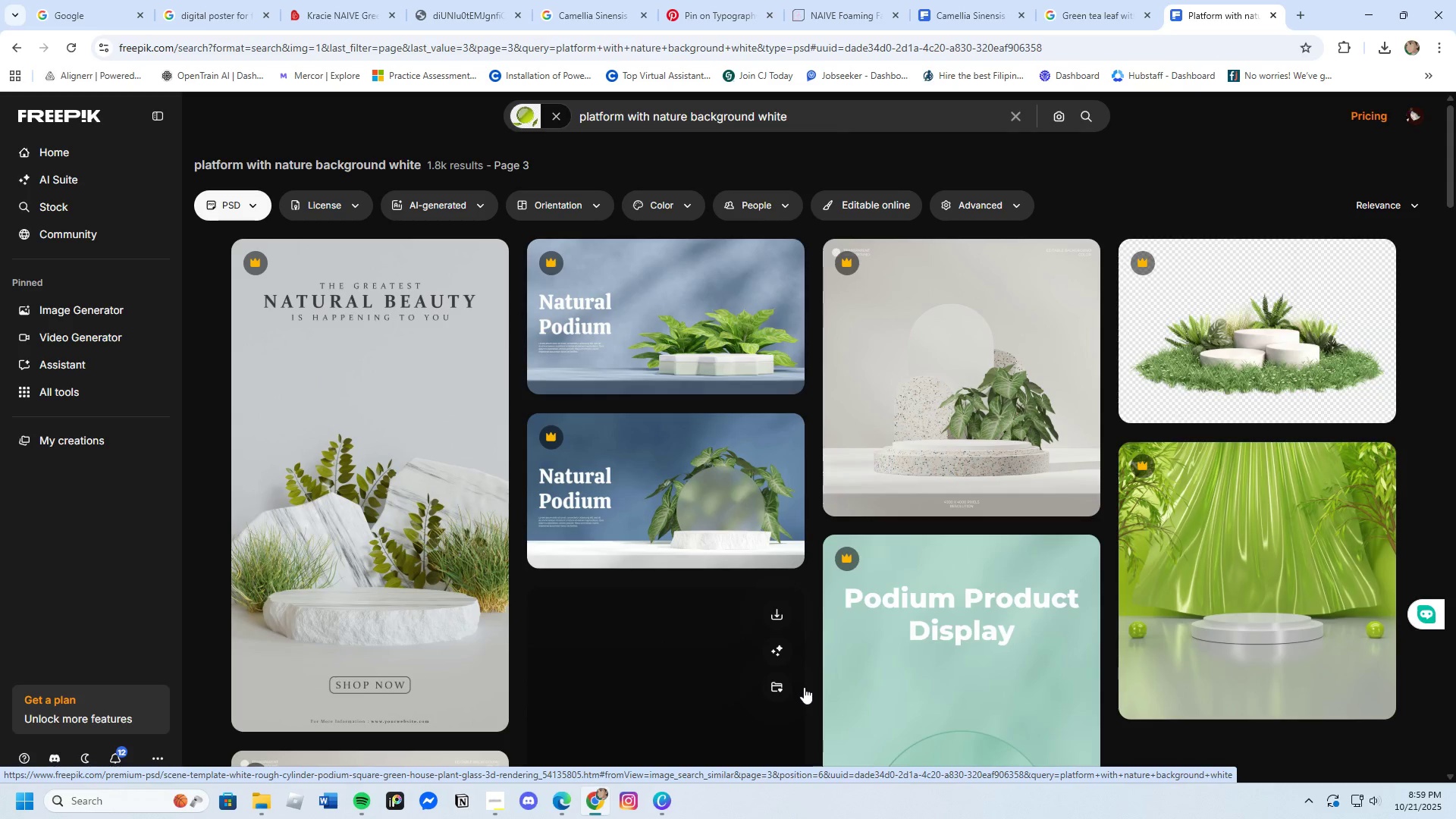 
scroll: coordinate [804, 687], scroll_direction: down, amount: 4.0
 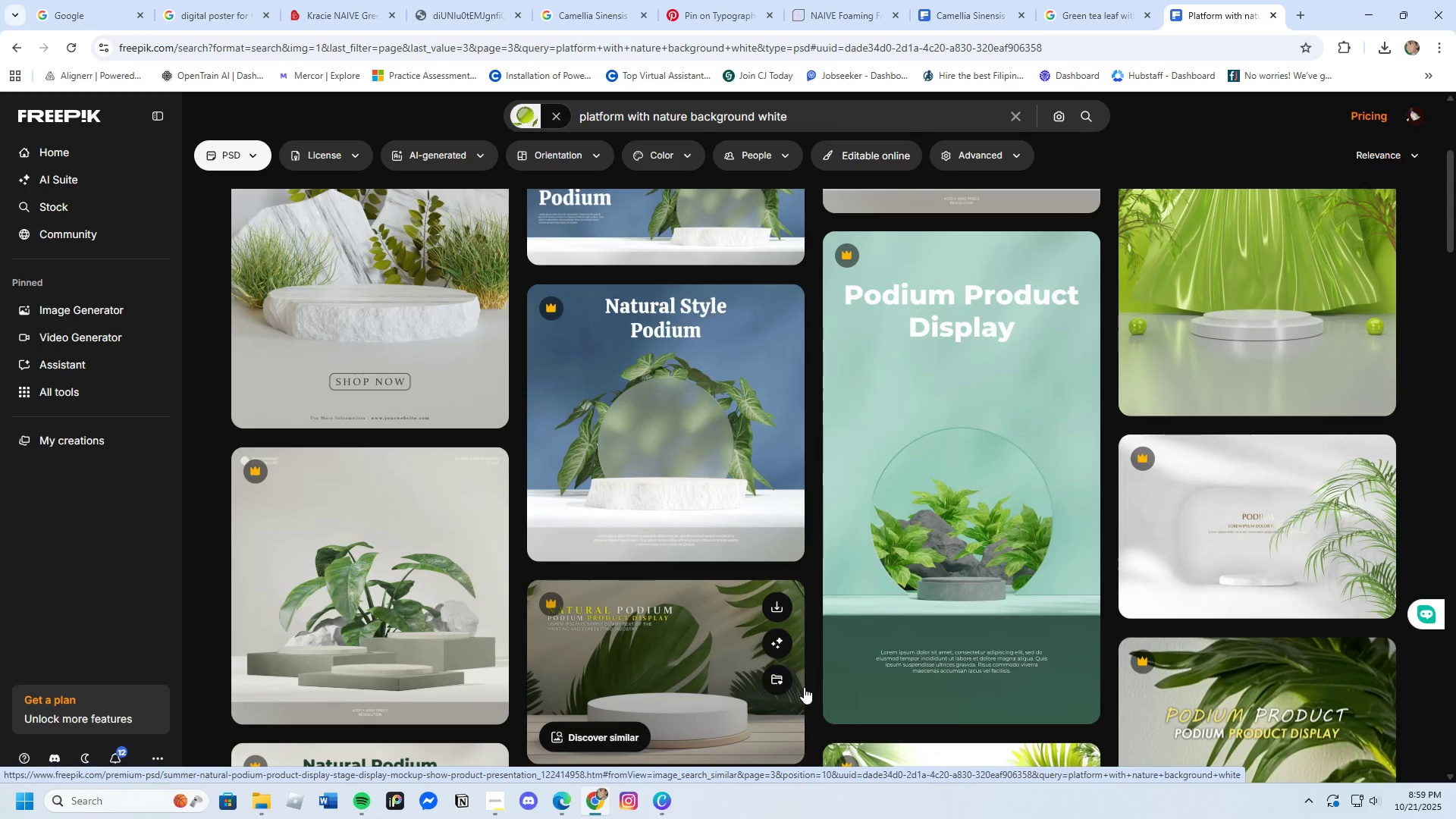 
scroll: coordinate [804, 687], scroll_direction: up, amount: 3.0
 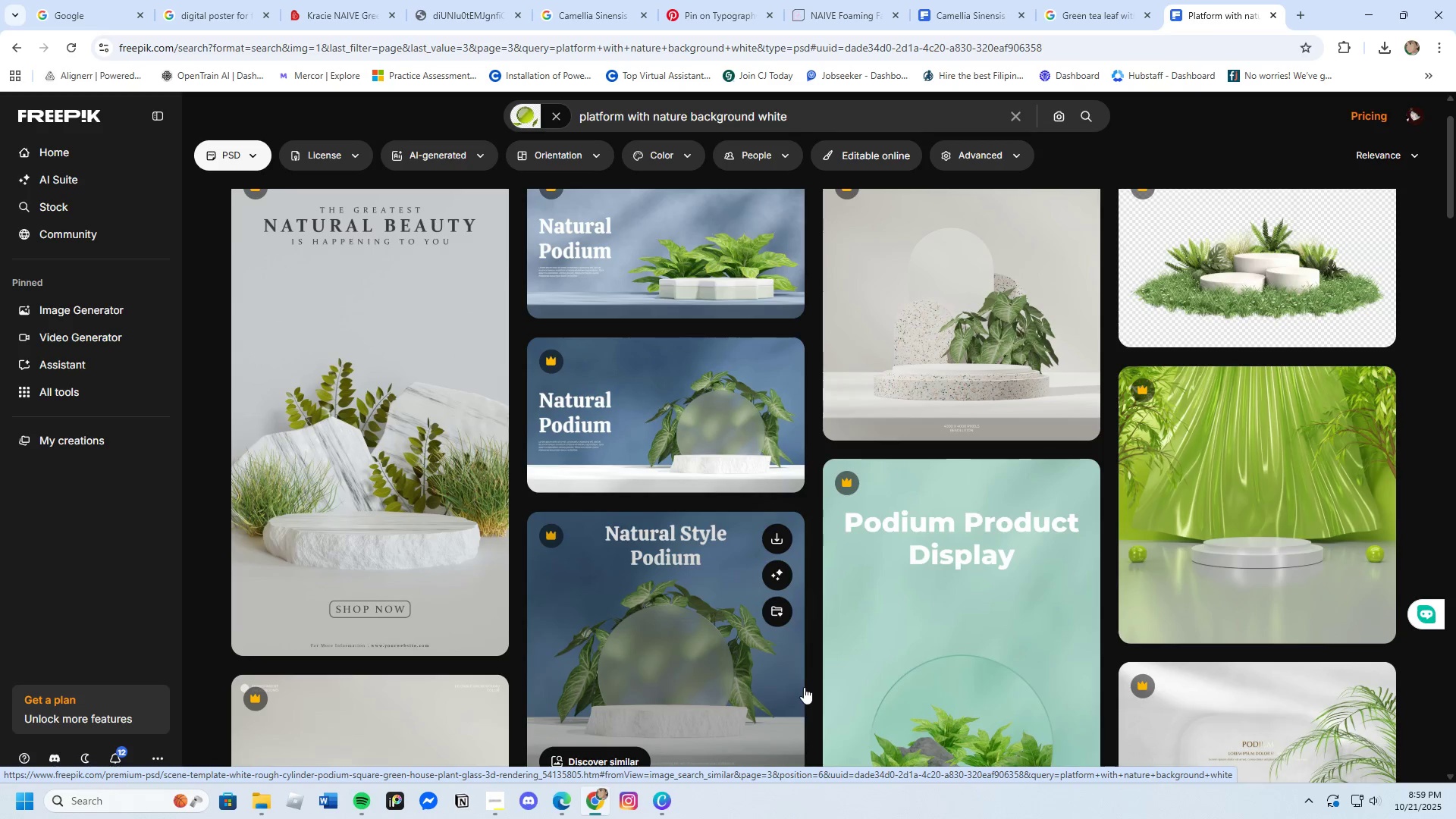 
scroll: coordinate [804, 687], scroll_direction: down, amount: 17.0
 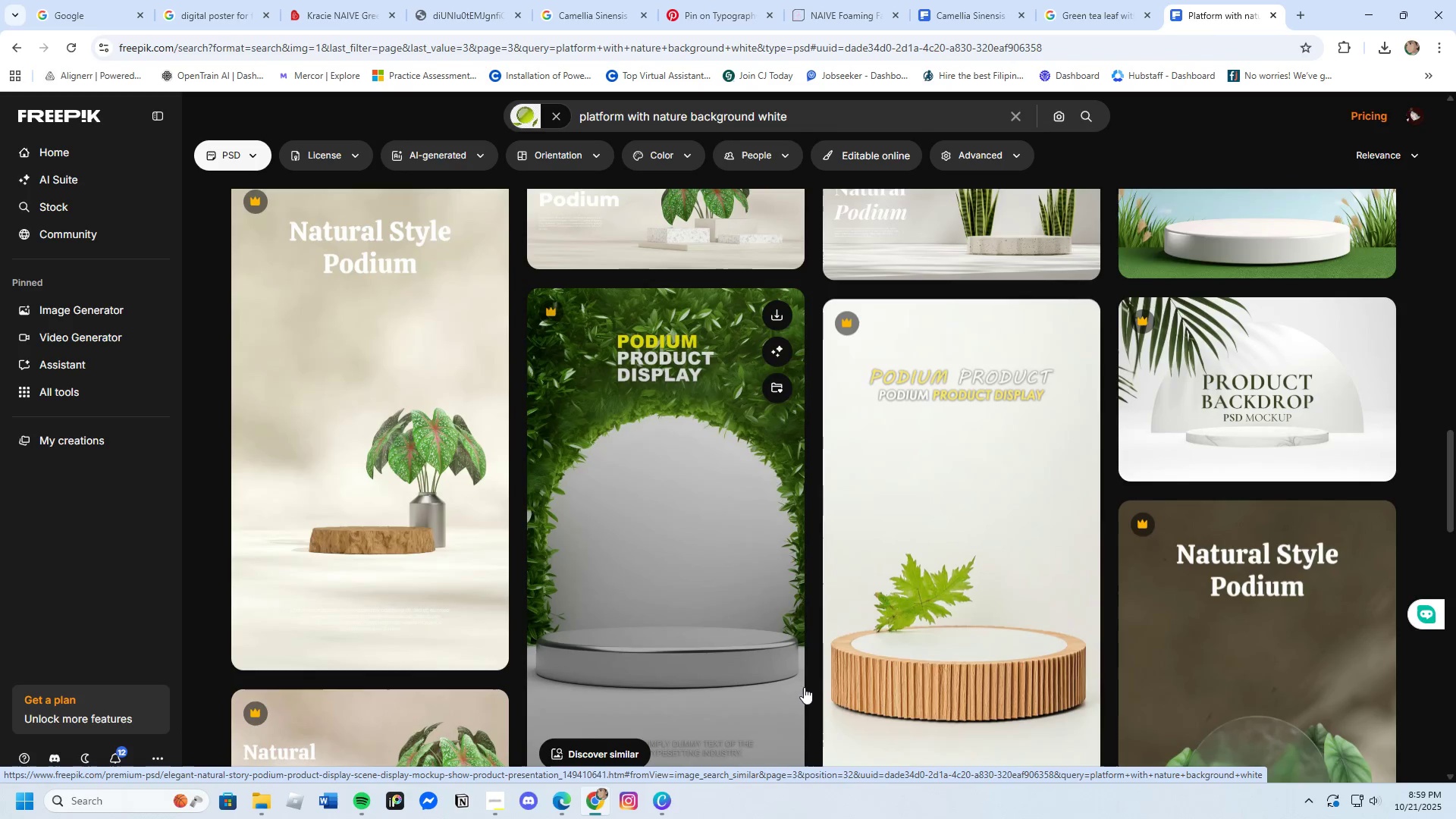 
scroll: coordinate [802, 688], scroll_direction: down, amount: 16.0
 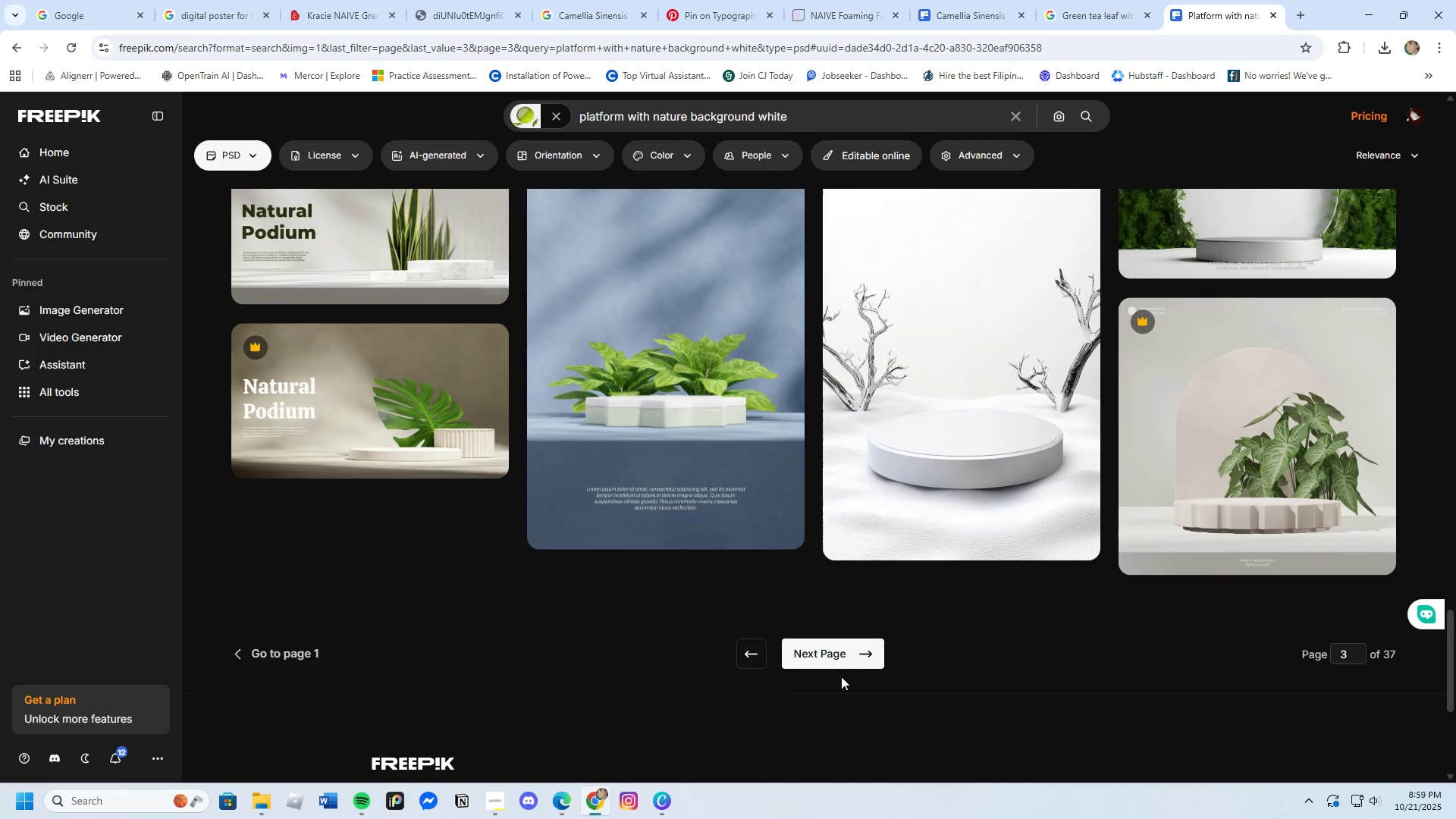 
left_click([839, 657])
 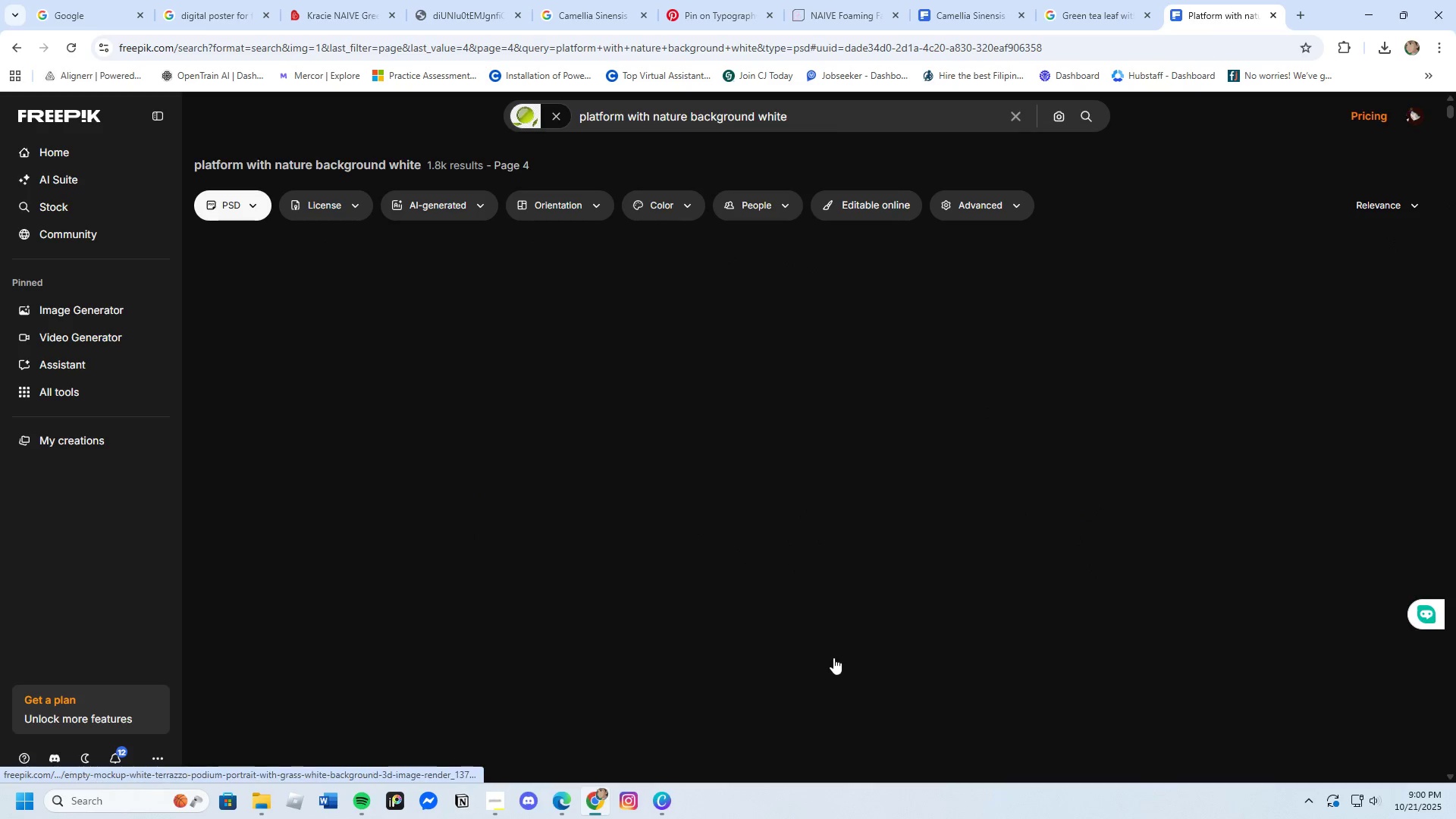 
mouse_move([651, 613])
 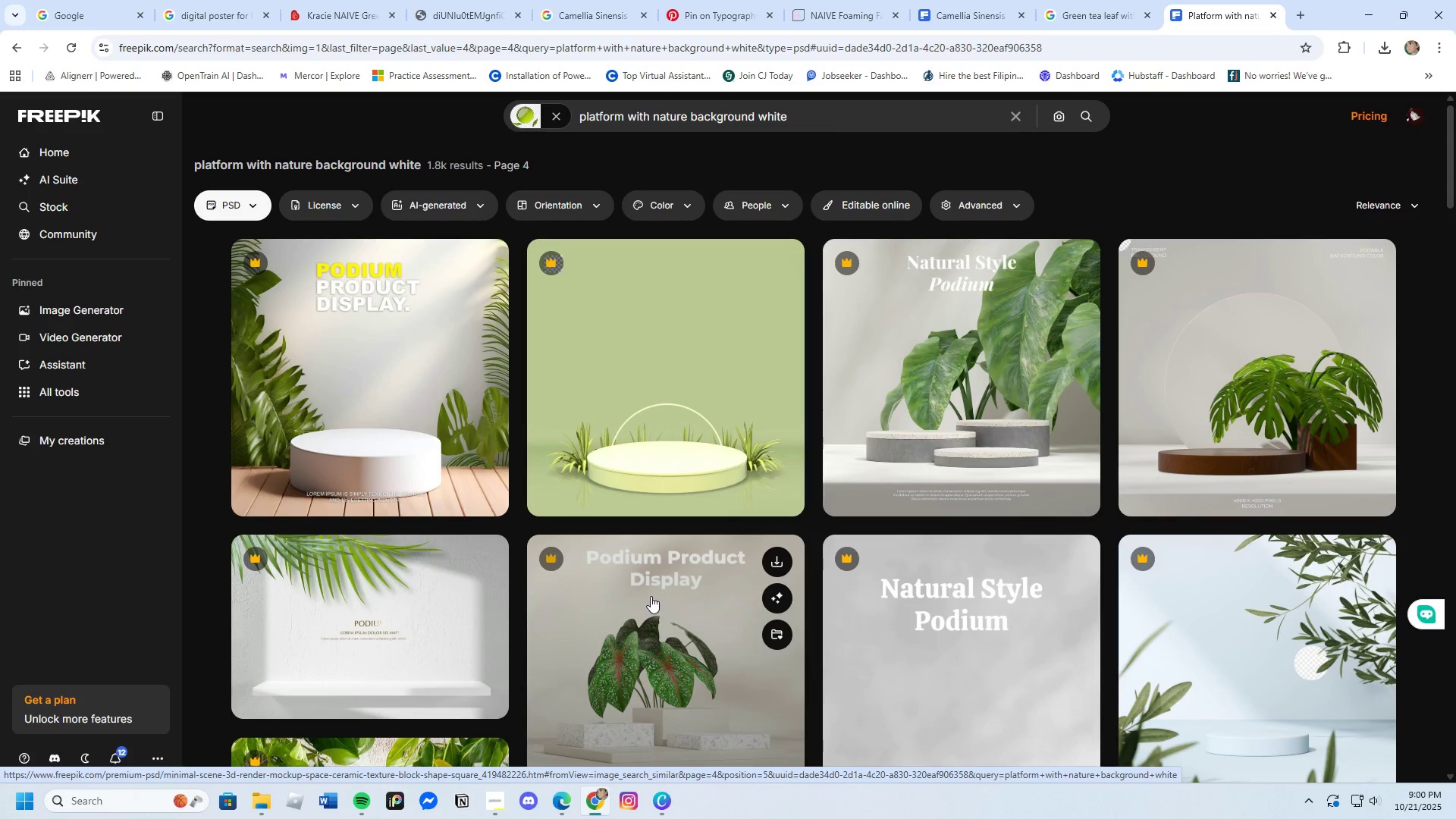 
scroll: coordinate [651, 596], scroll_direction: down, amount: 18.0
 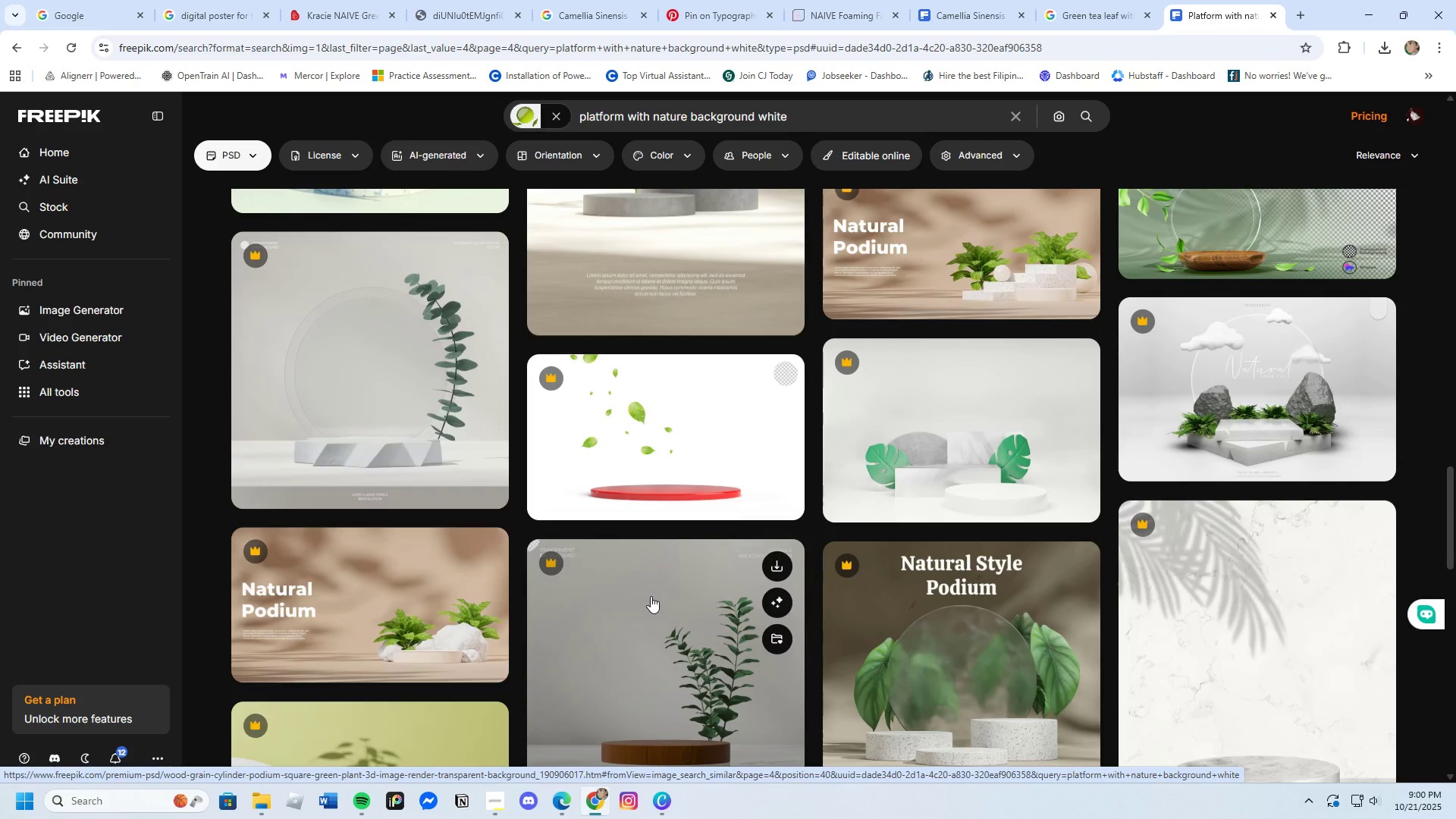 
scroll: coordinate [651, 596], scroll_direction: down, amount: 11.0
 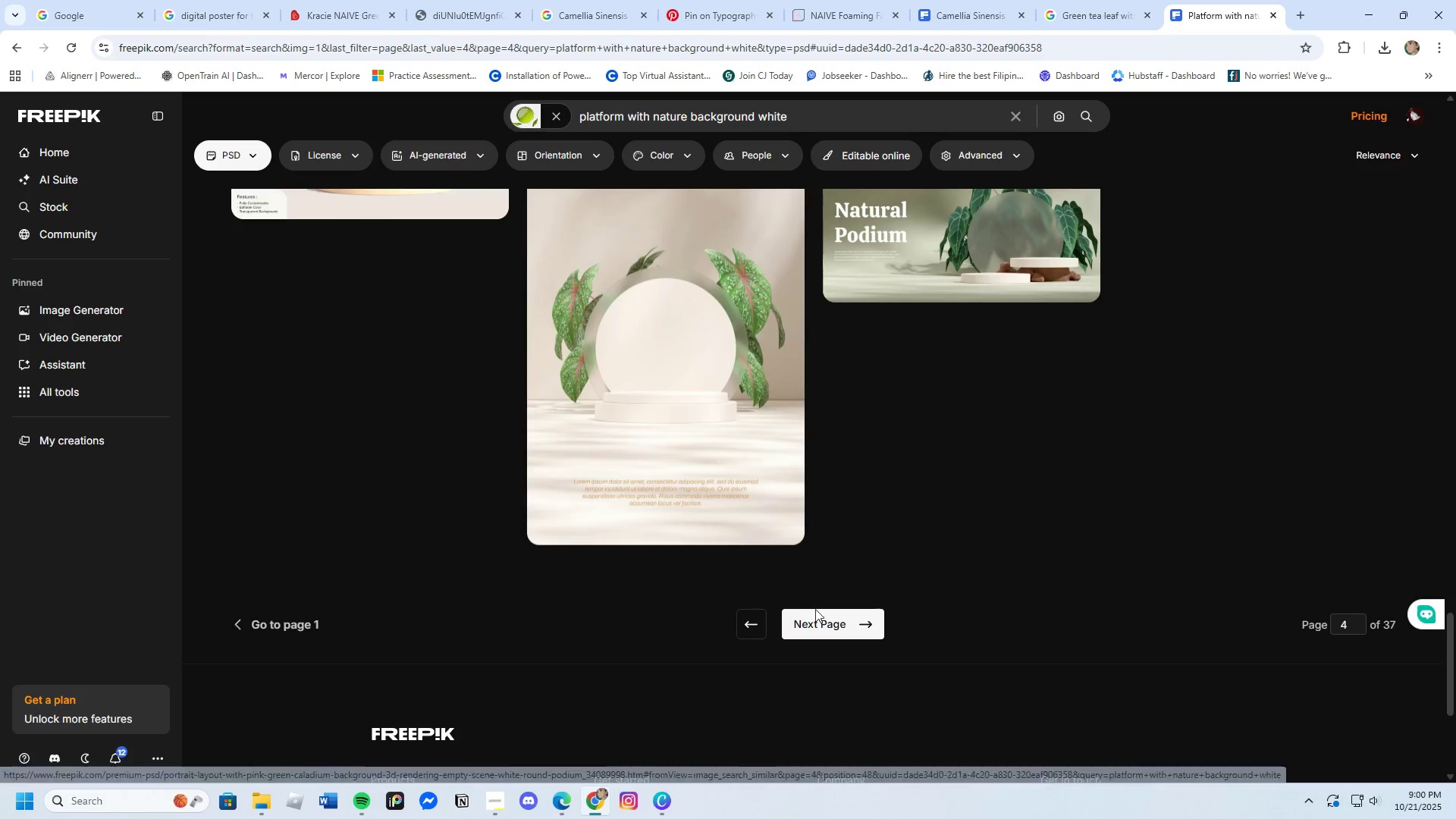 
left_click([836, 638])
 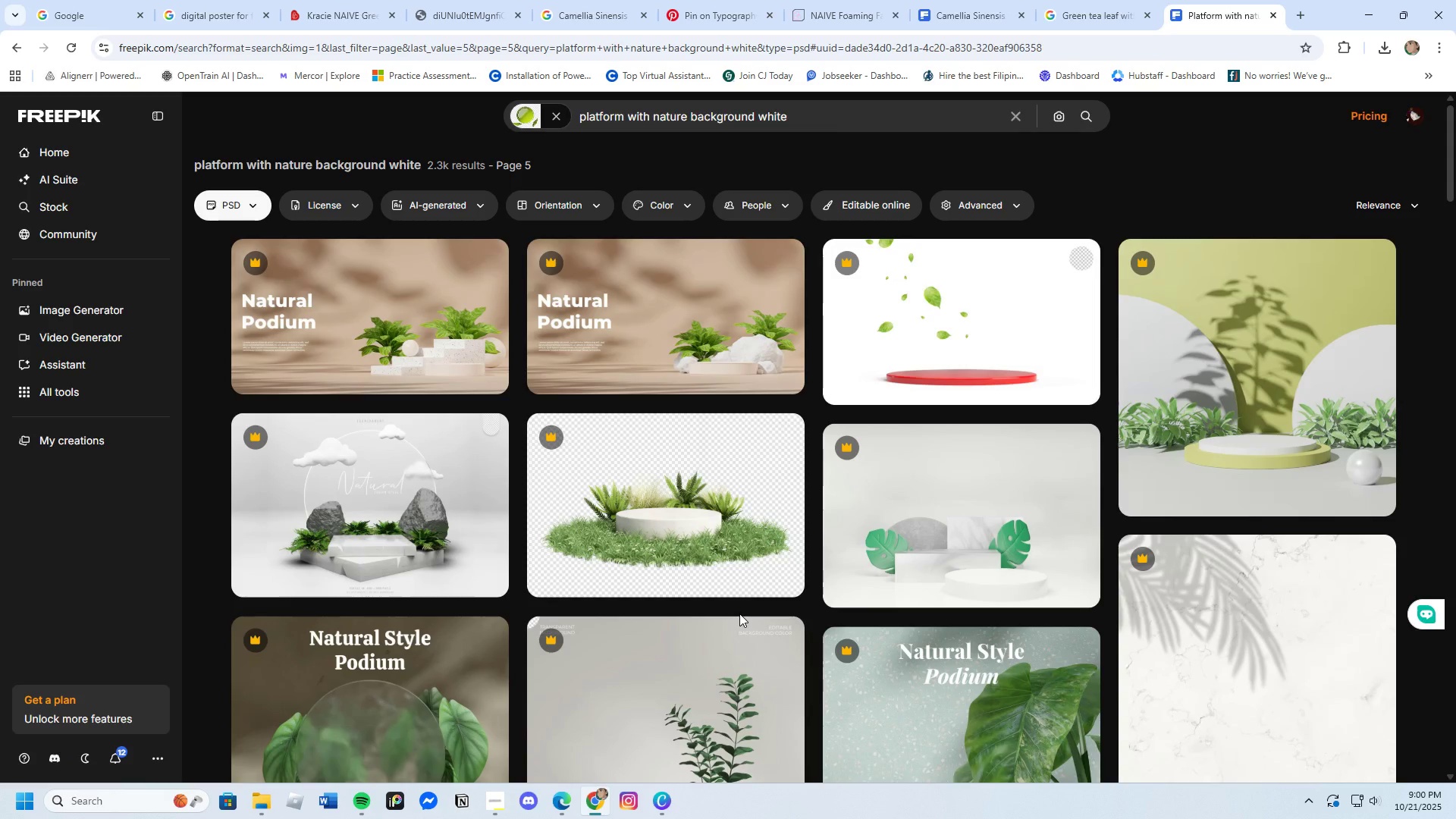 
scroll: coordinate [743, 613], scroll_direction: down, amount: 12.0
 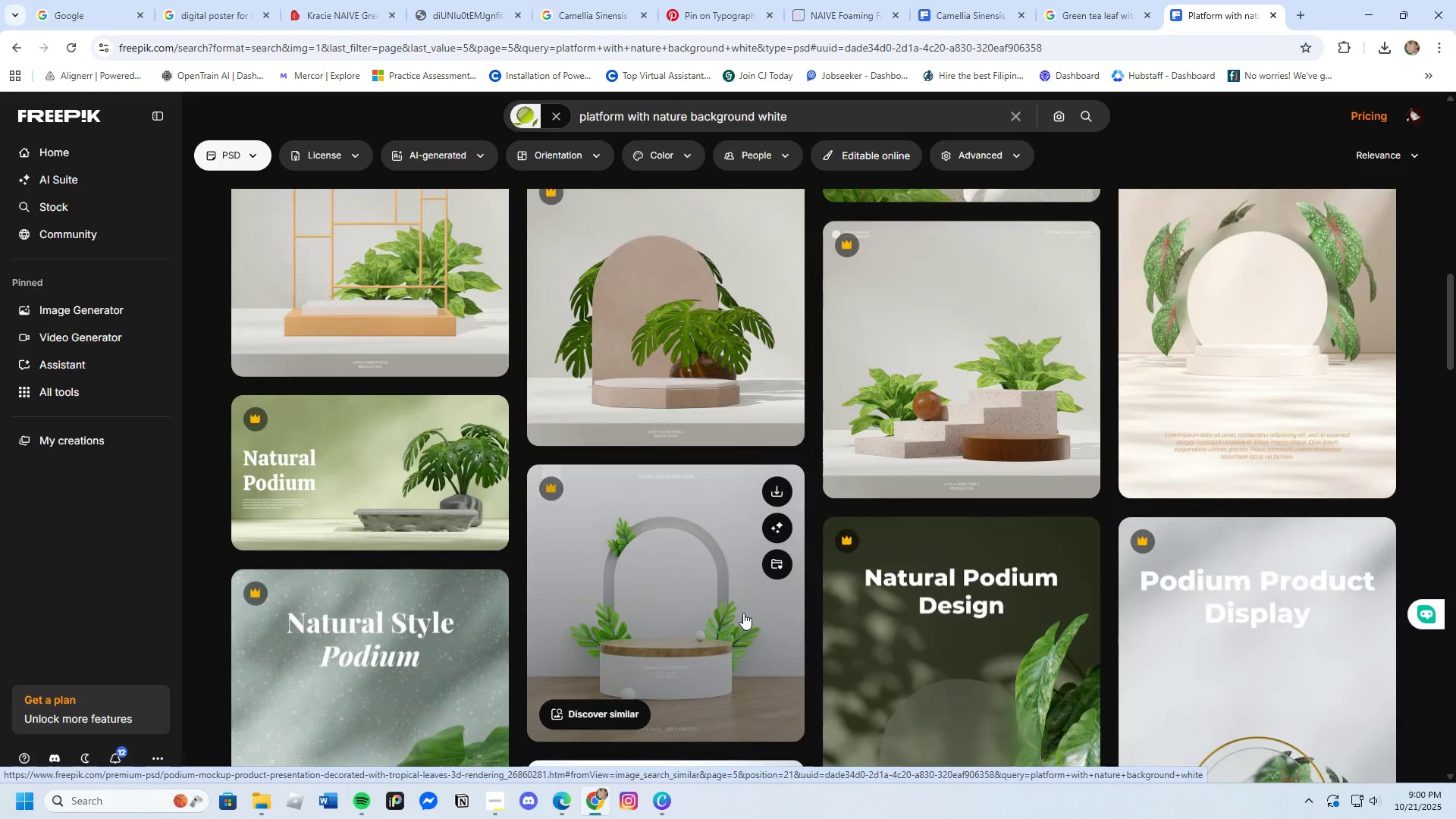 
scroll: coordinate [743, 613], scroll_direction: up, amount: 4.0
 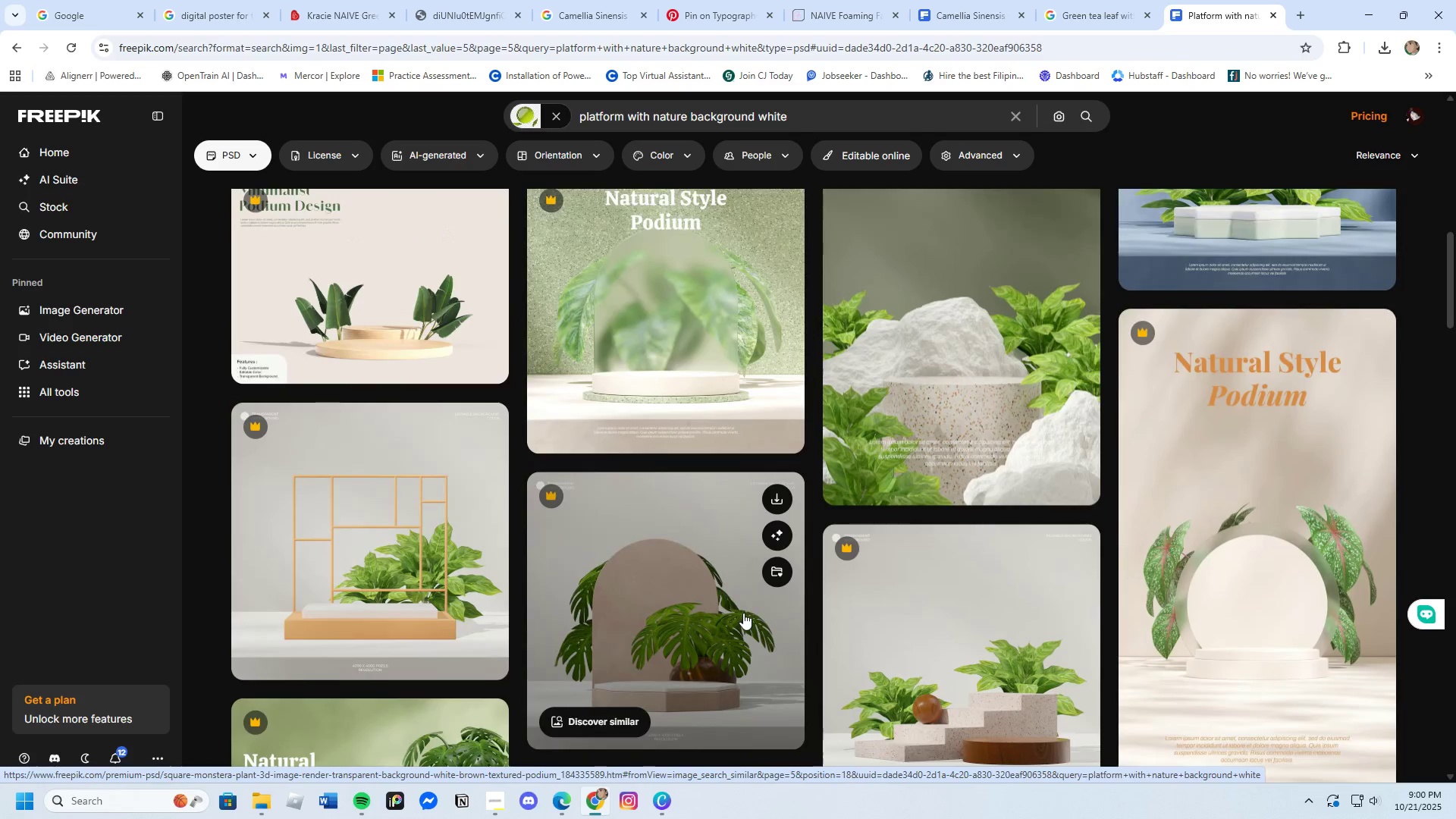 
scroll: coordinate [743, 613], scroll_direction: down, amount: 18.0
 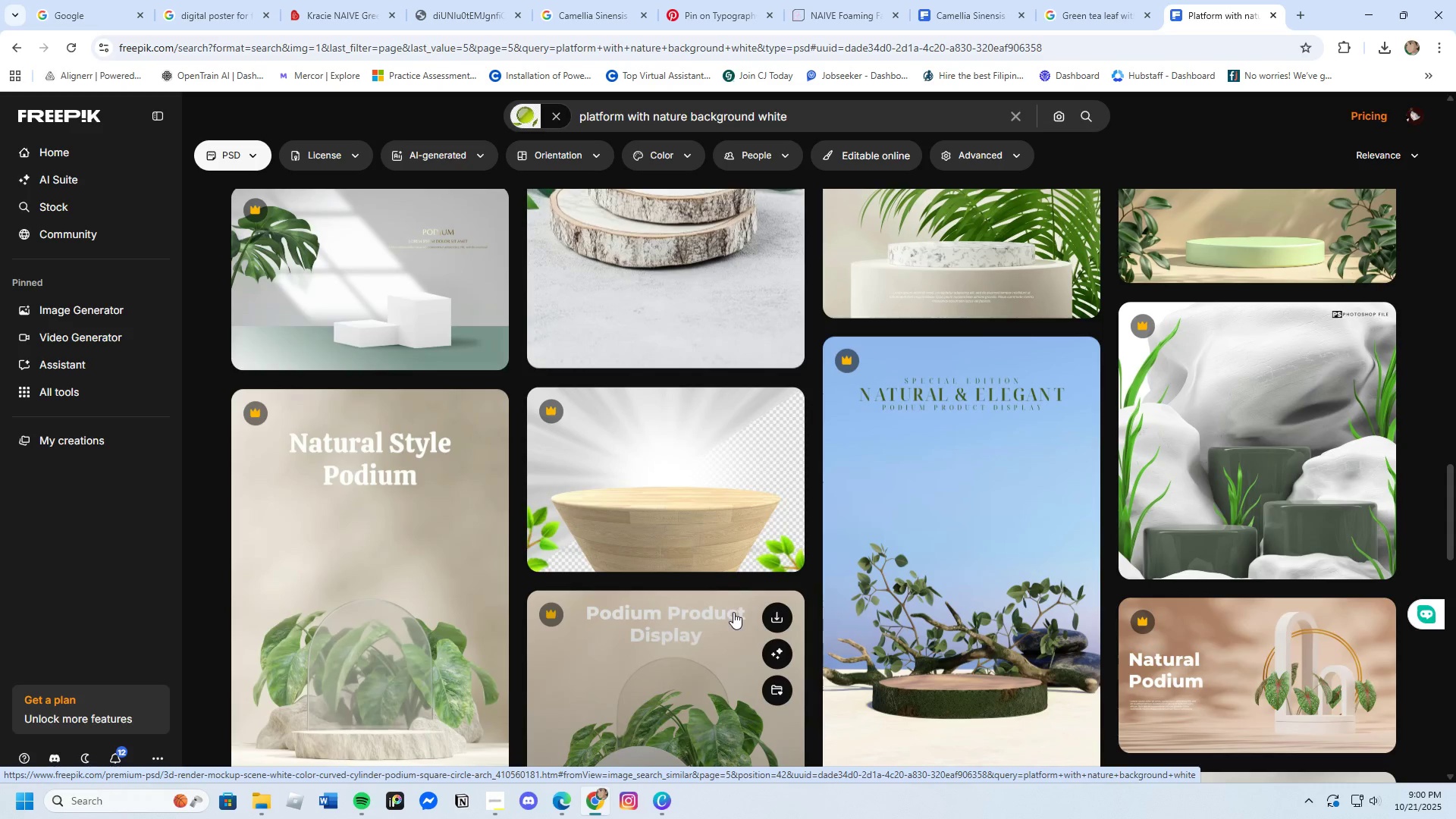 
scroll: coordinate [792, 679], scroll_direction: down, amount: 9.0
 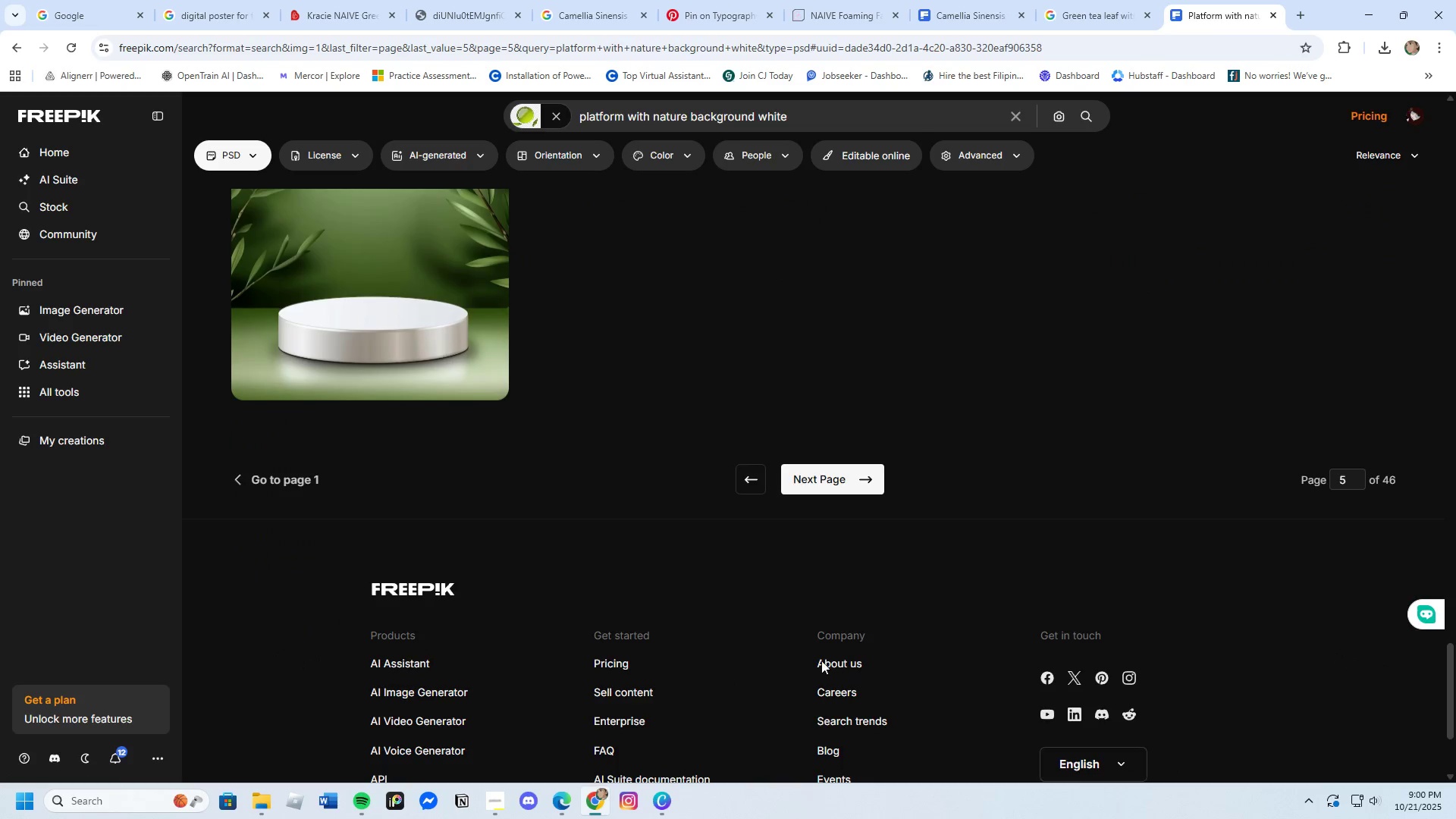 
left_click([800, 477])
 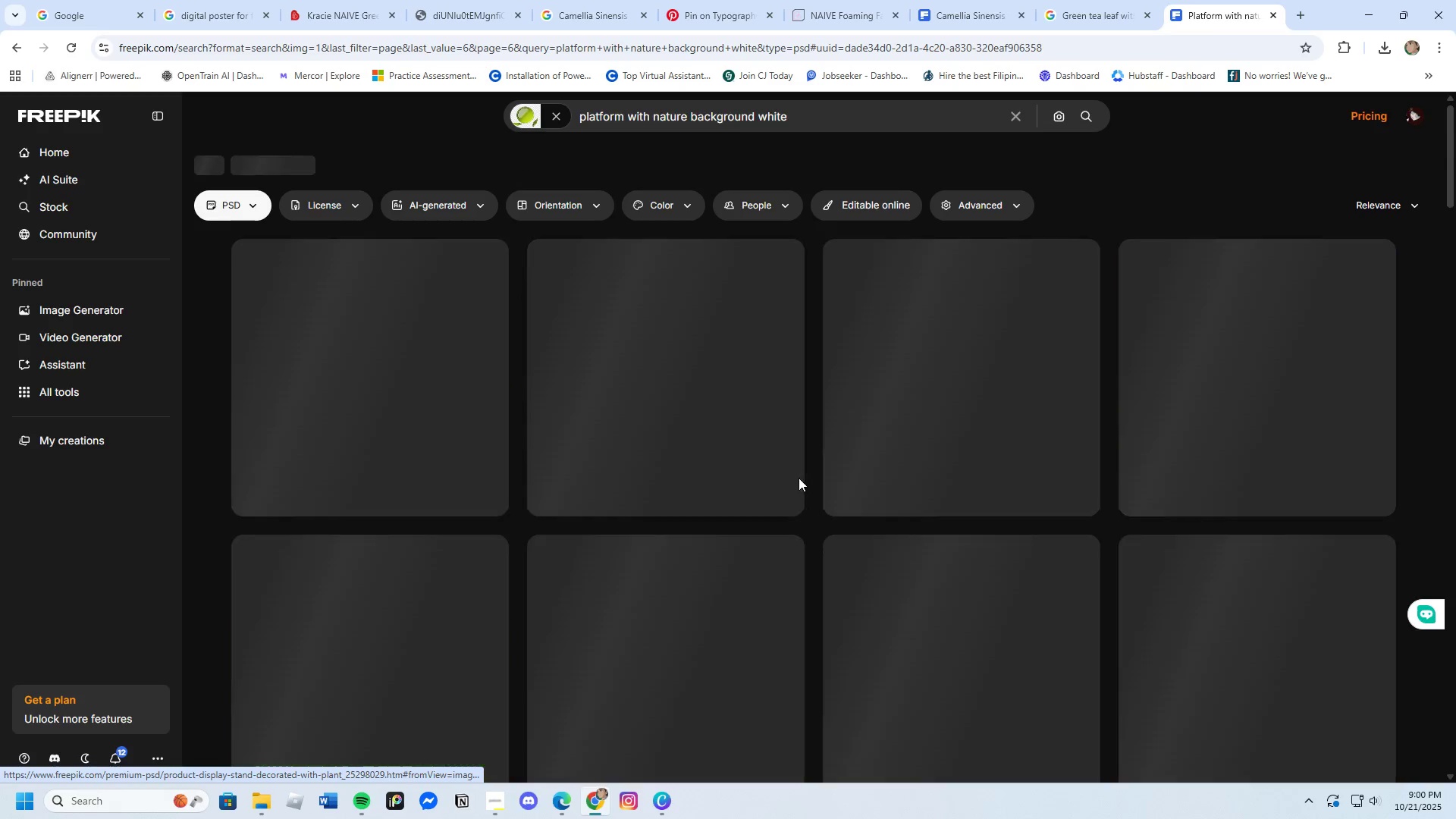 
mouse_move([770, 513])
 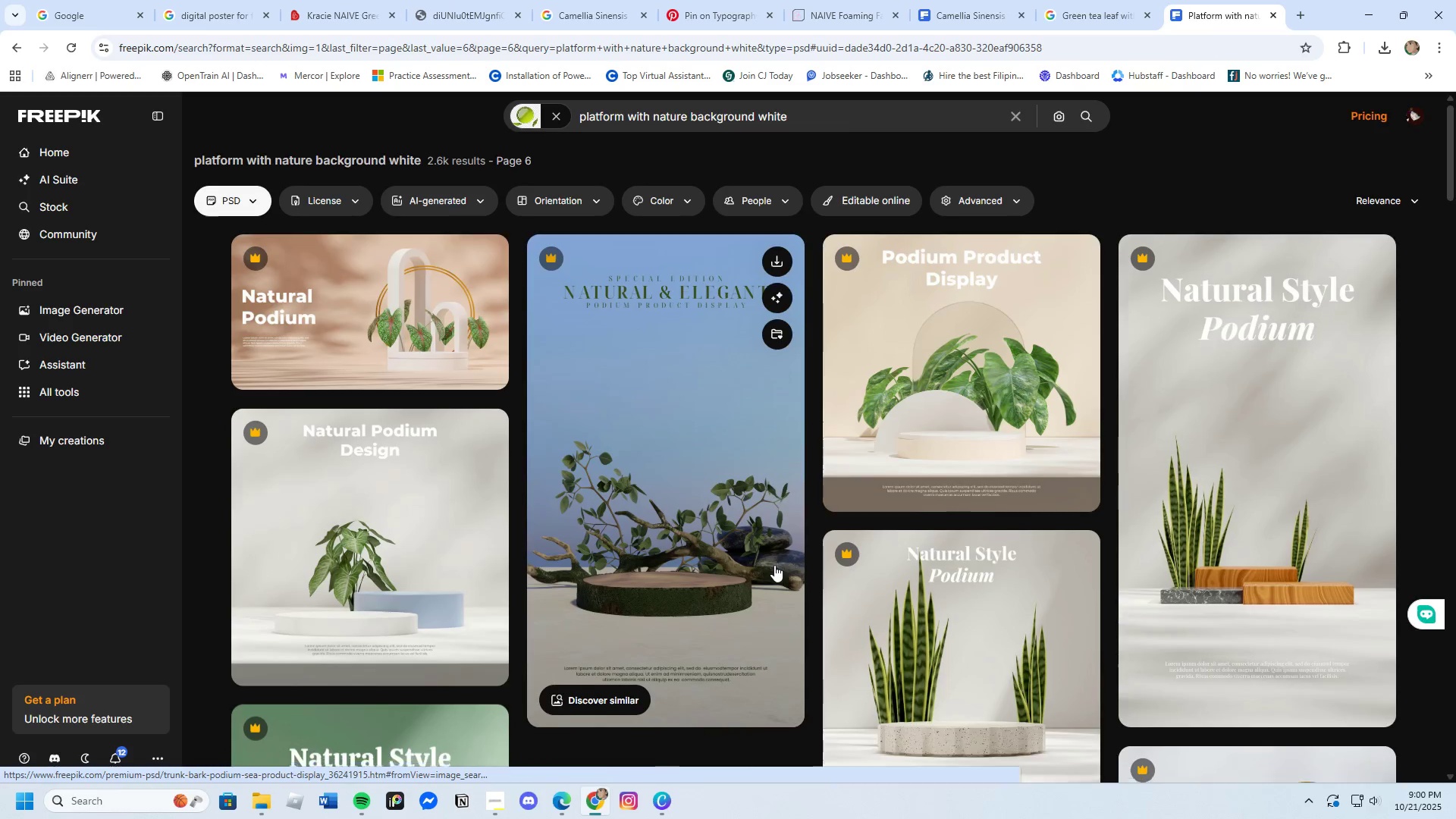 
scroll: coordinate [774, 565], scroll_direction: down, amount: 6.0
 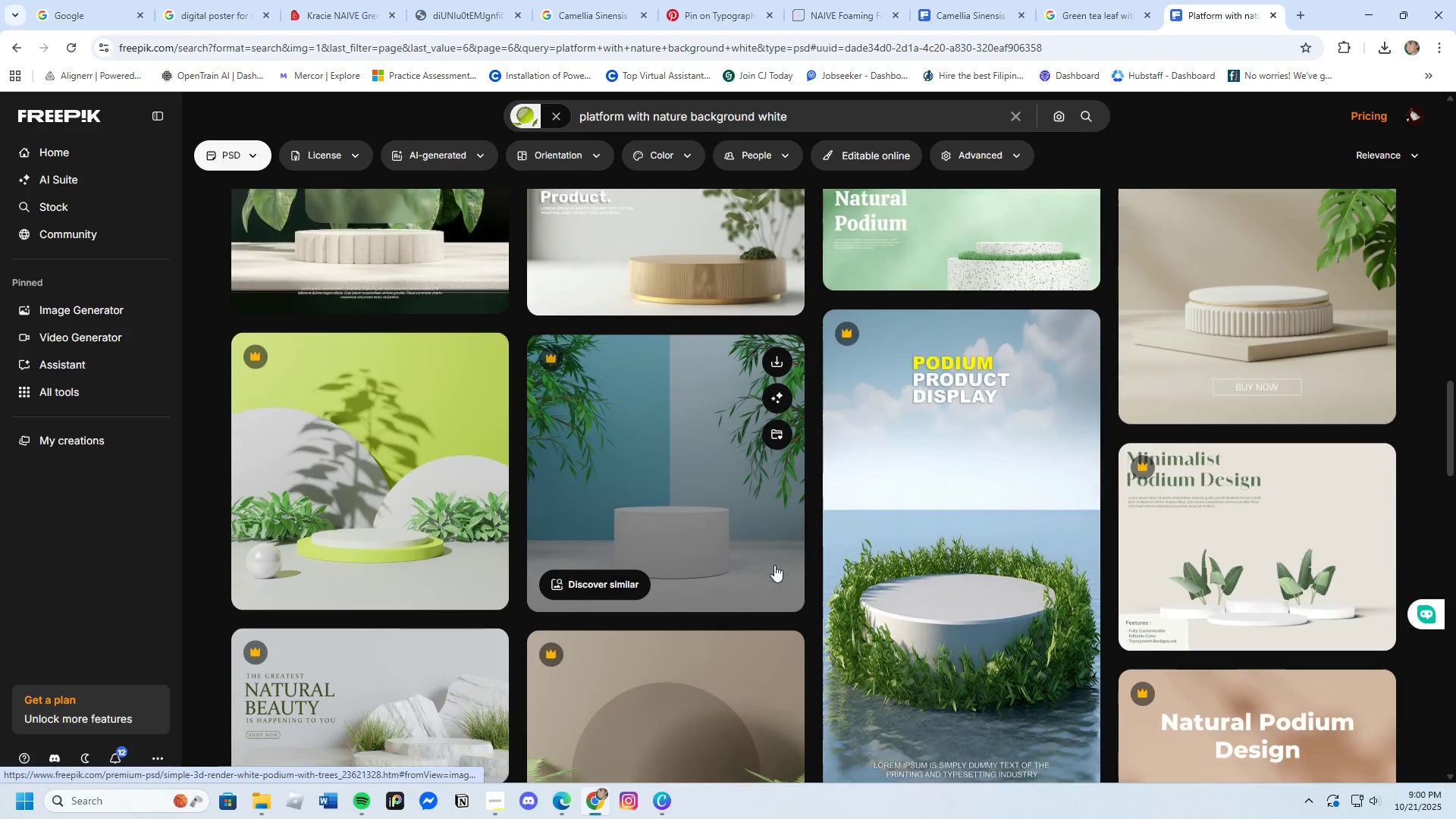 
scroll: coordinate [794, 595], scroll_direction: up, amount: 58.0
 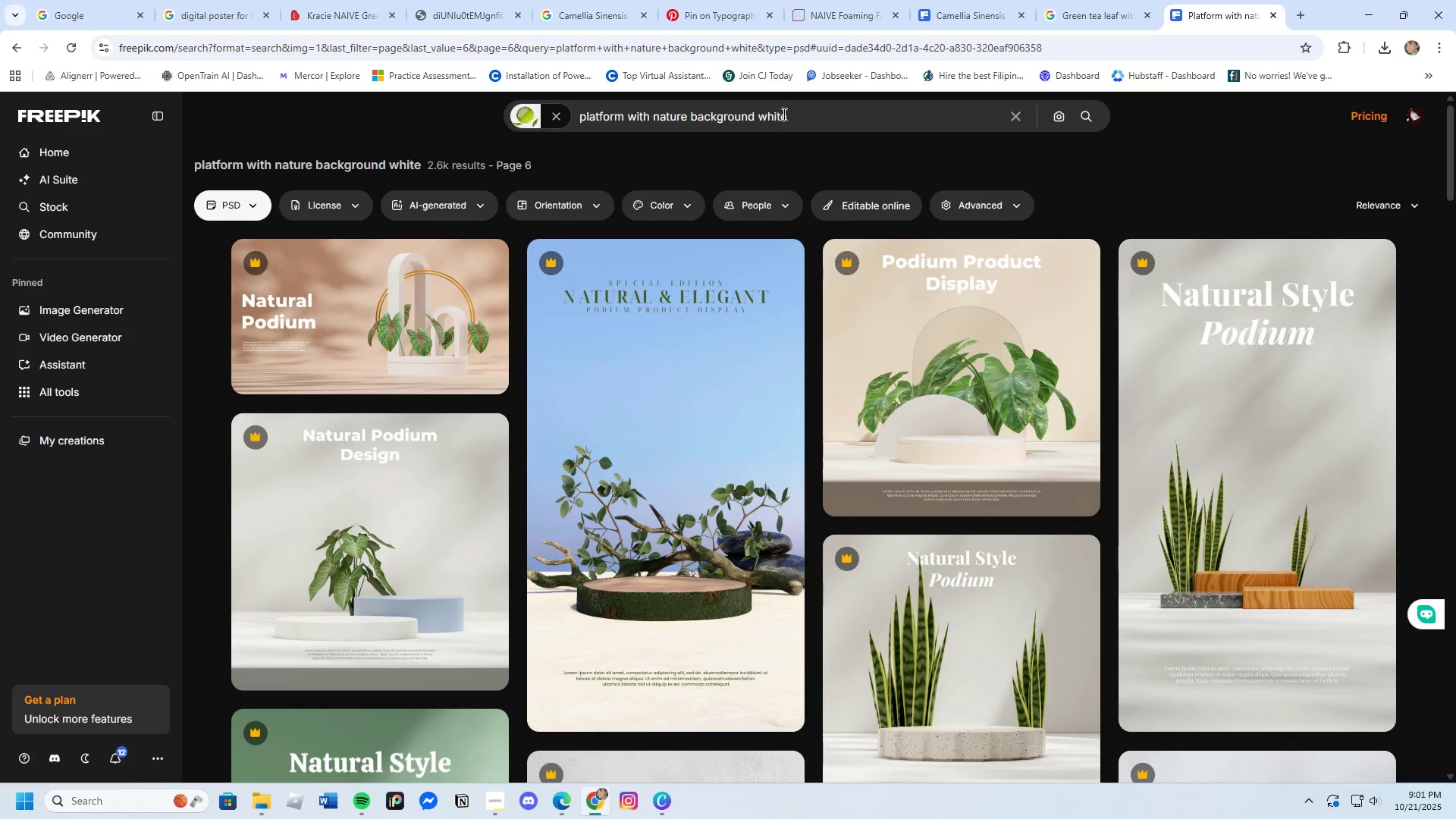 
left_click([794, 114])
 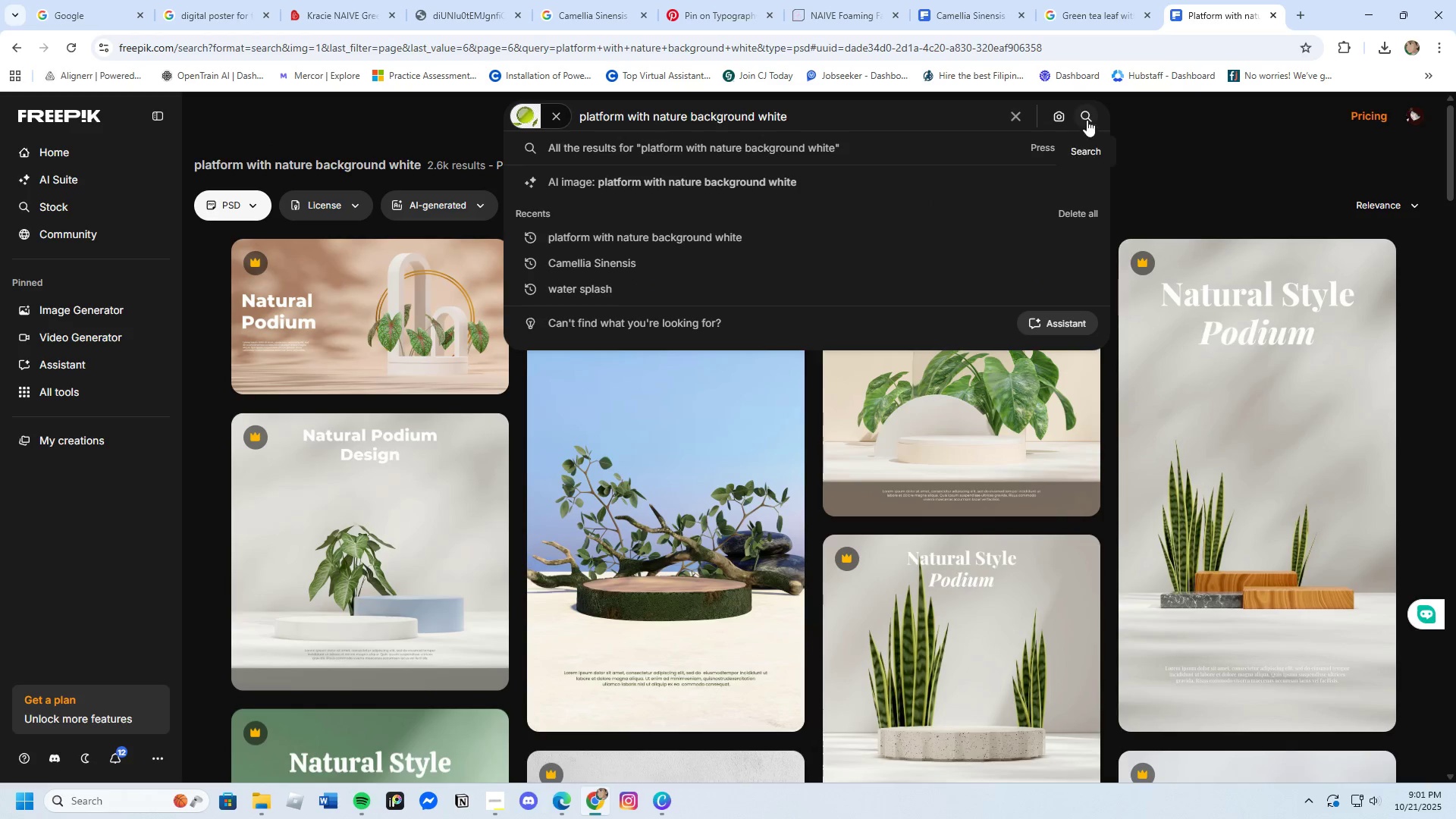 
left_click([1087, 119])
 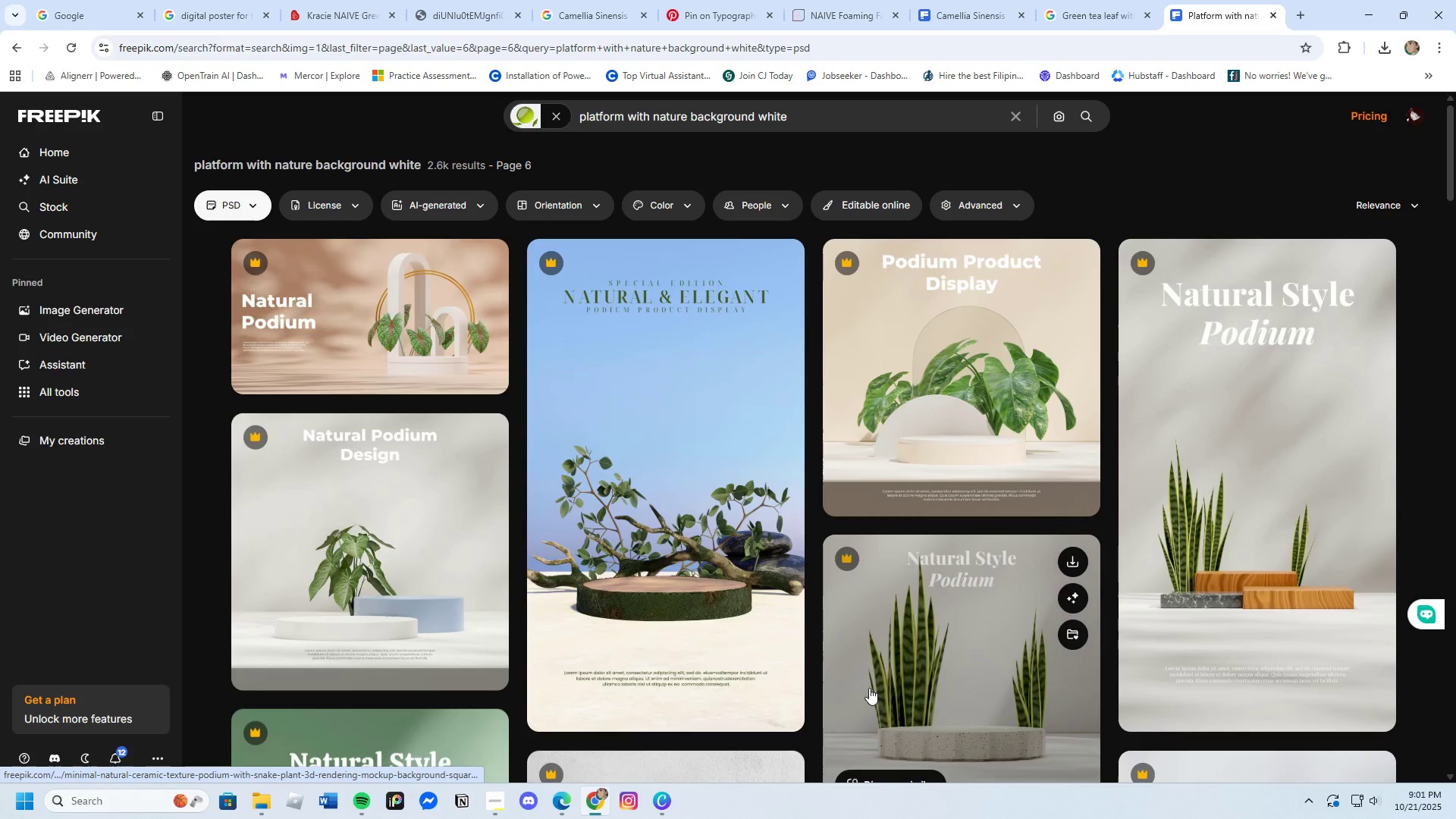 
scroll: coordinate [899, 626], scroll_direction: down, amount: 24.0
 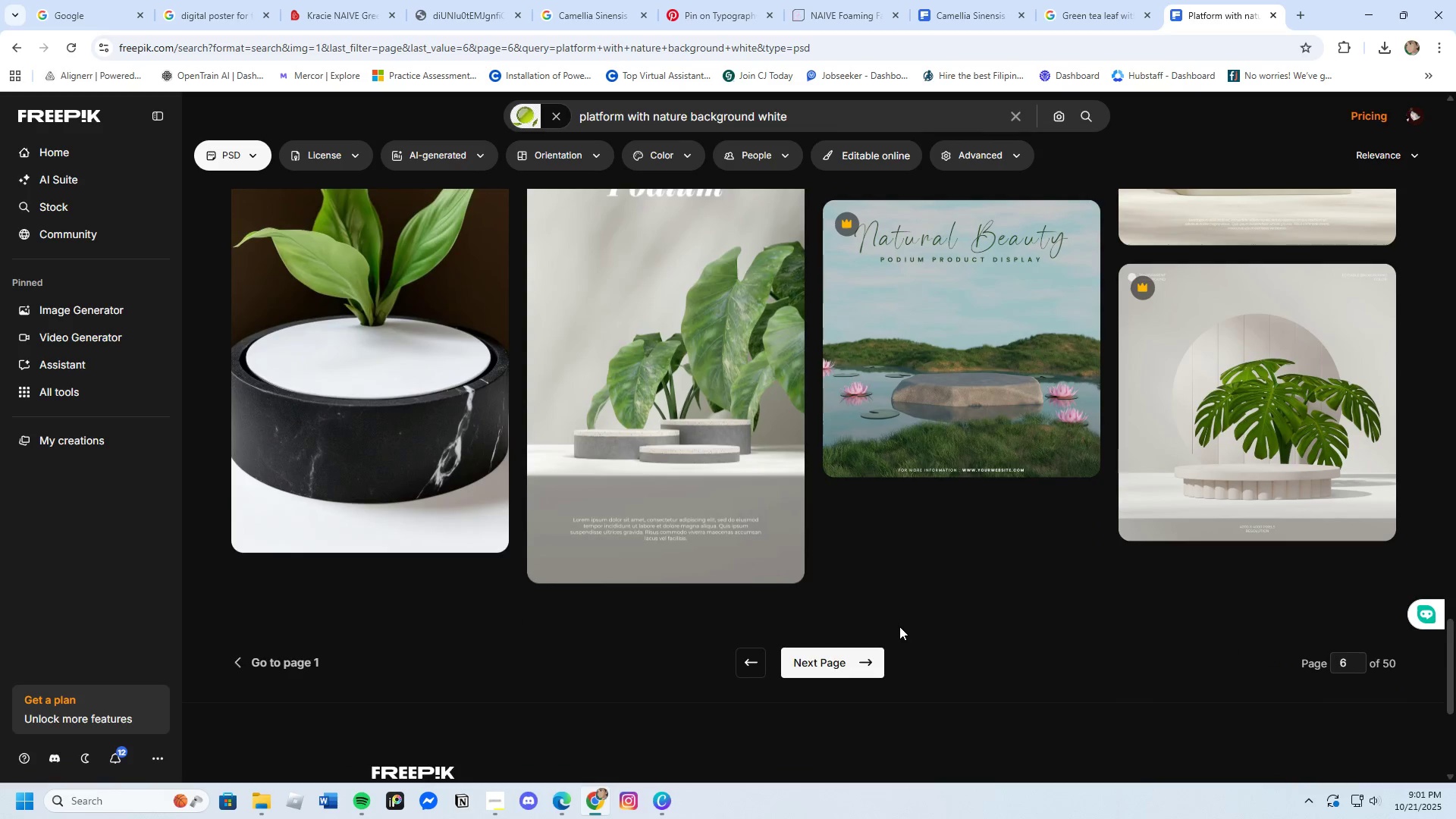 
left_click([1355, 667])
 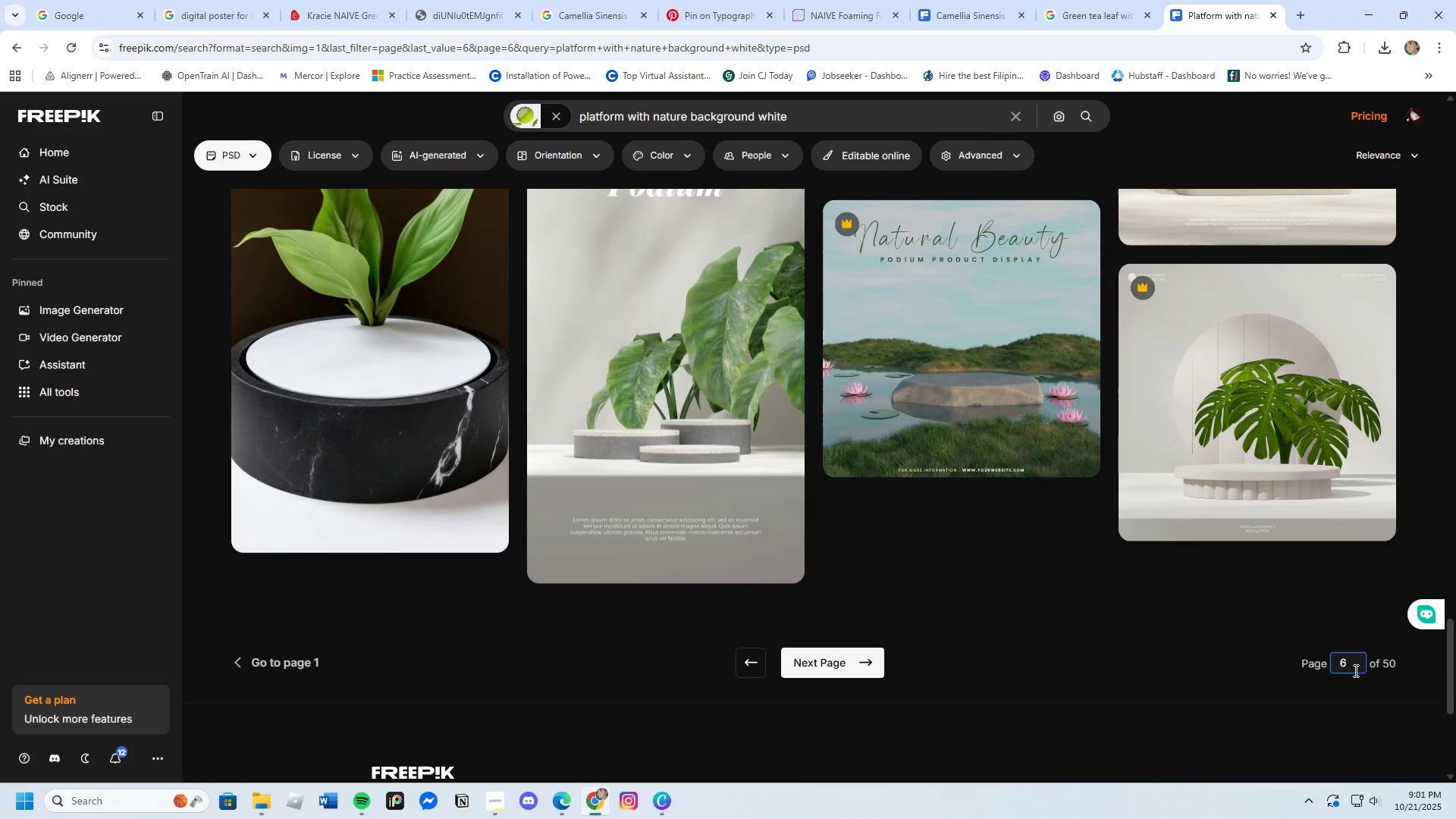 
key(Backspace)
 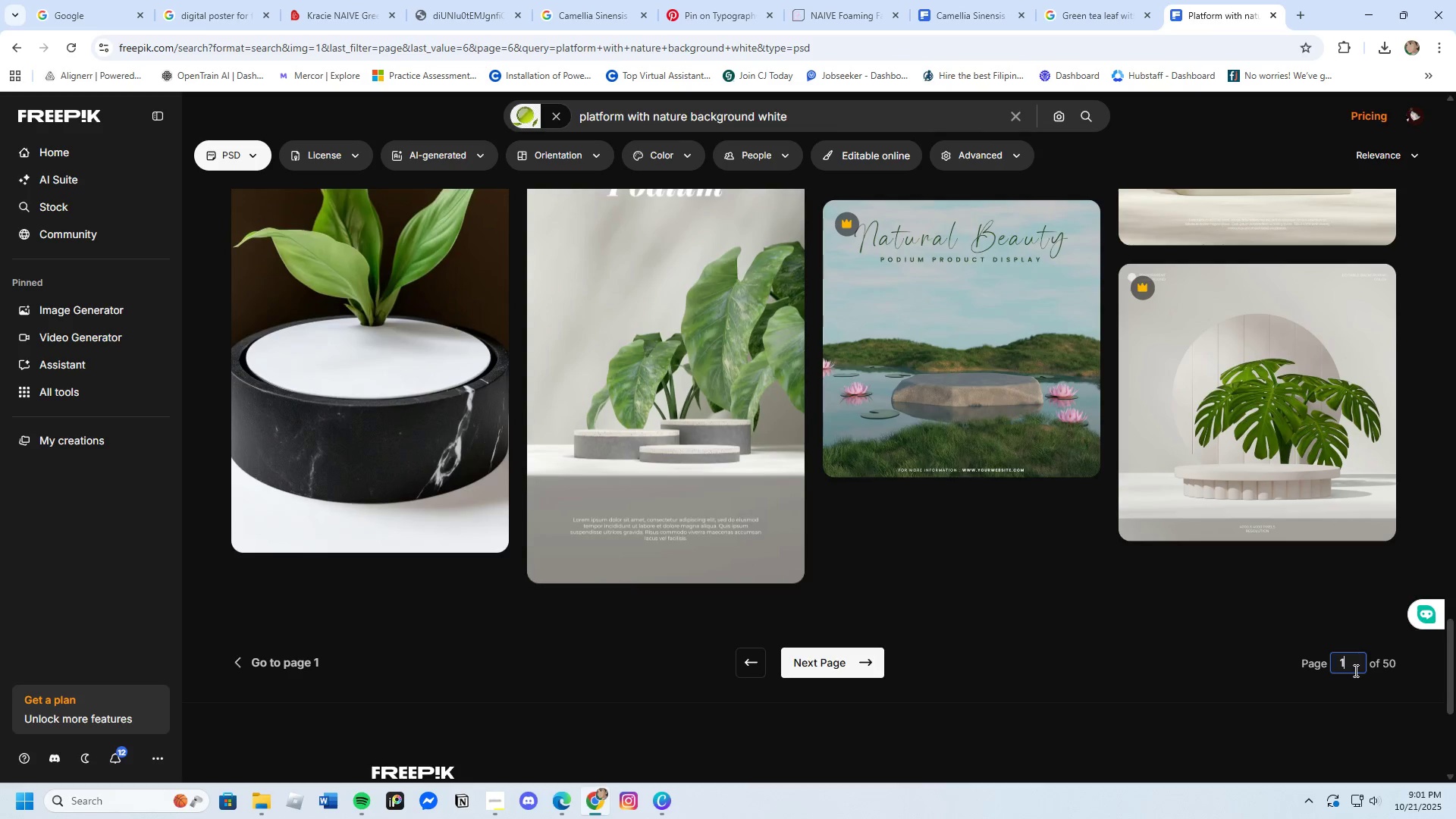 
key(1)
 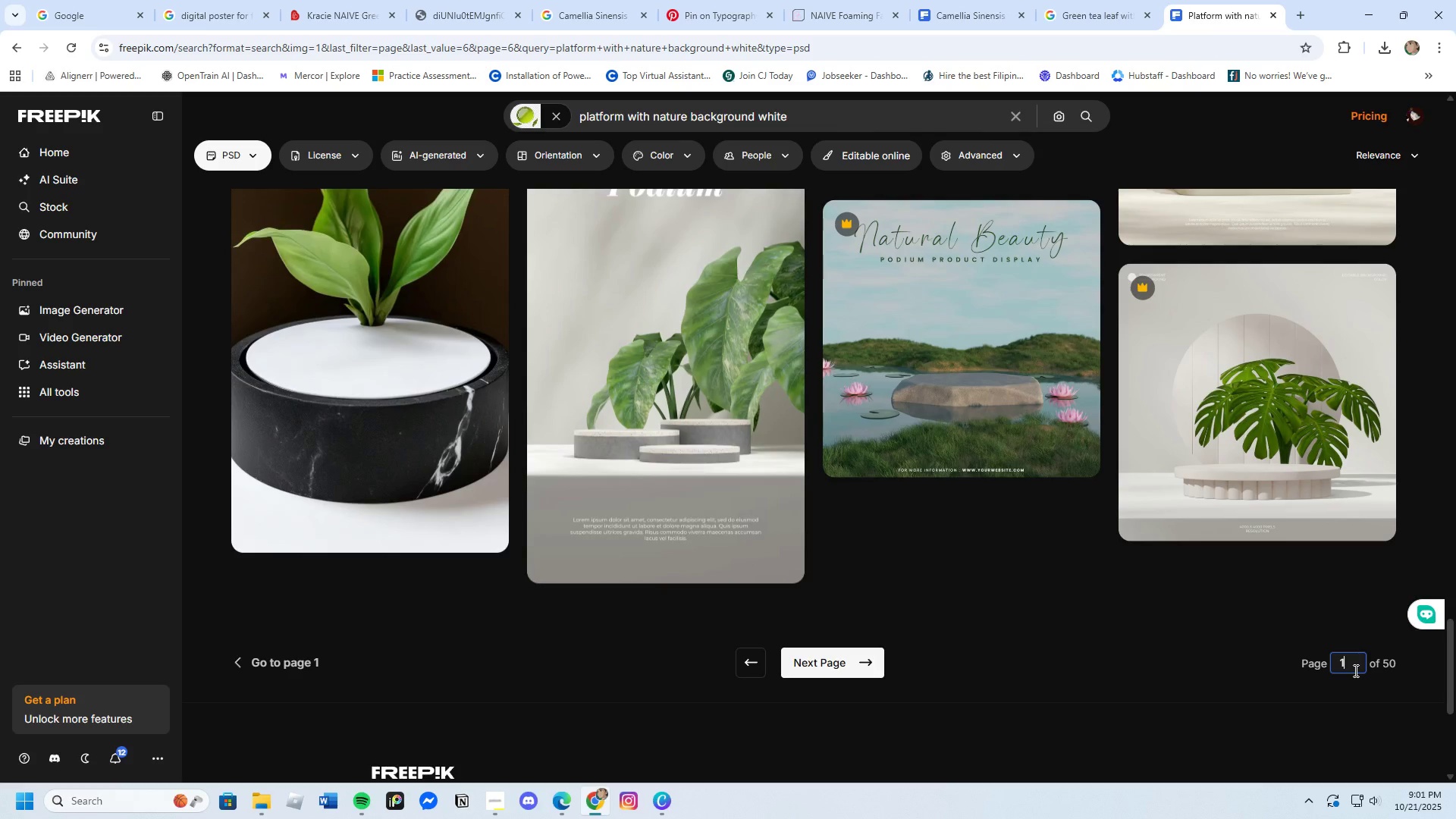 
key(Enter)
 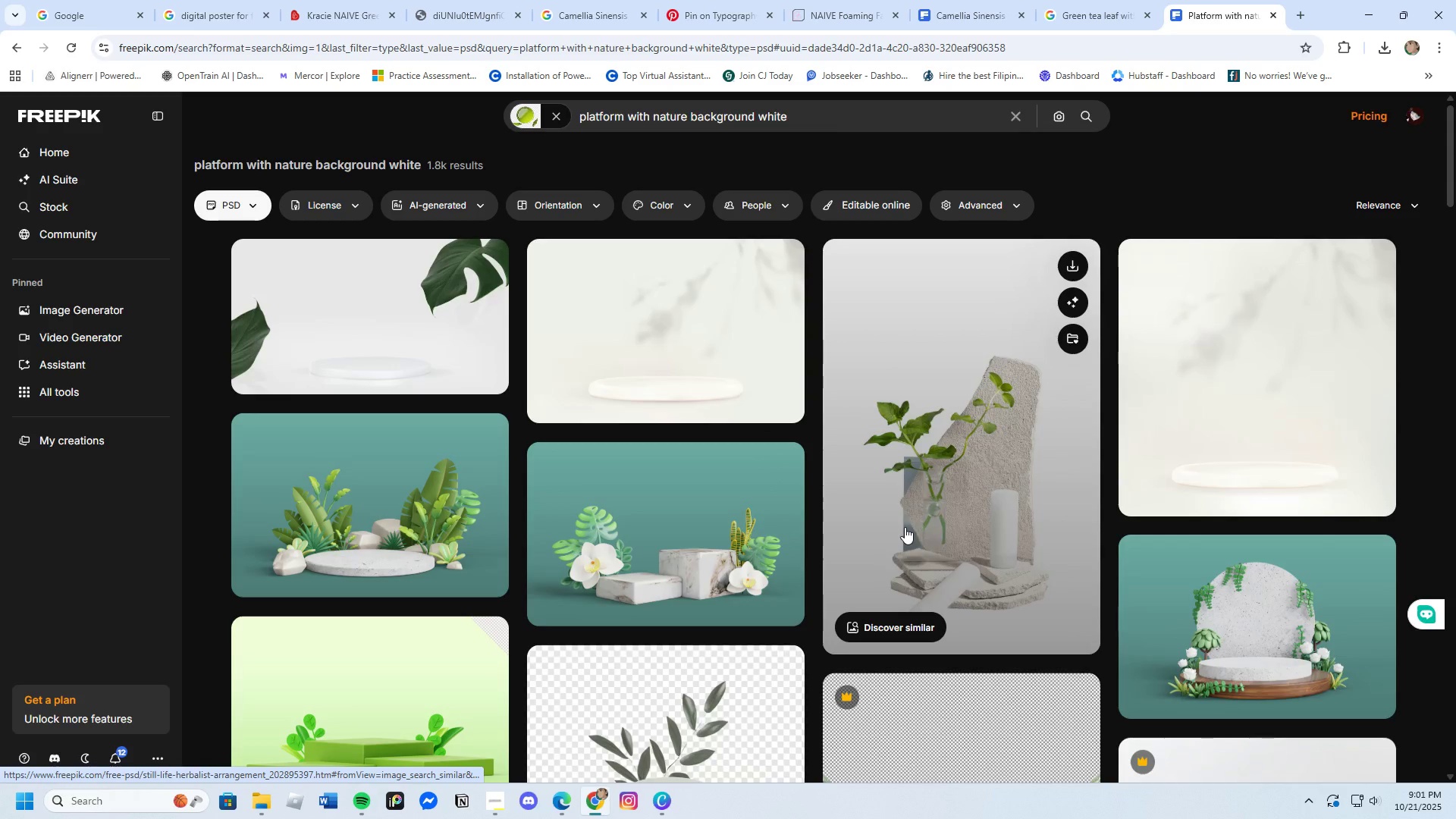 
left_click([886, 623])
 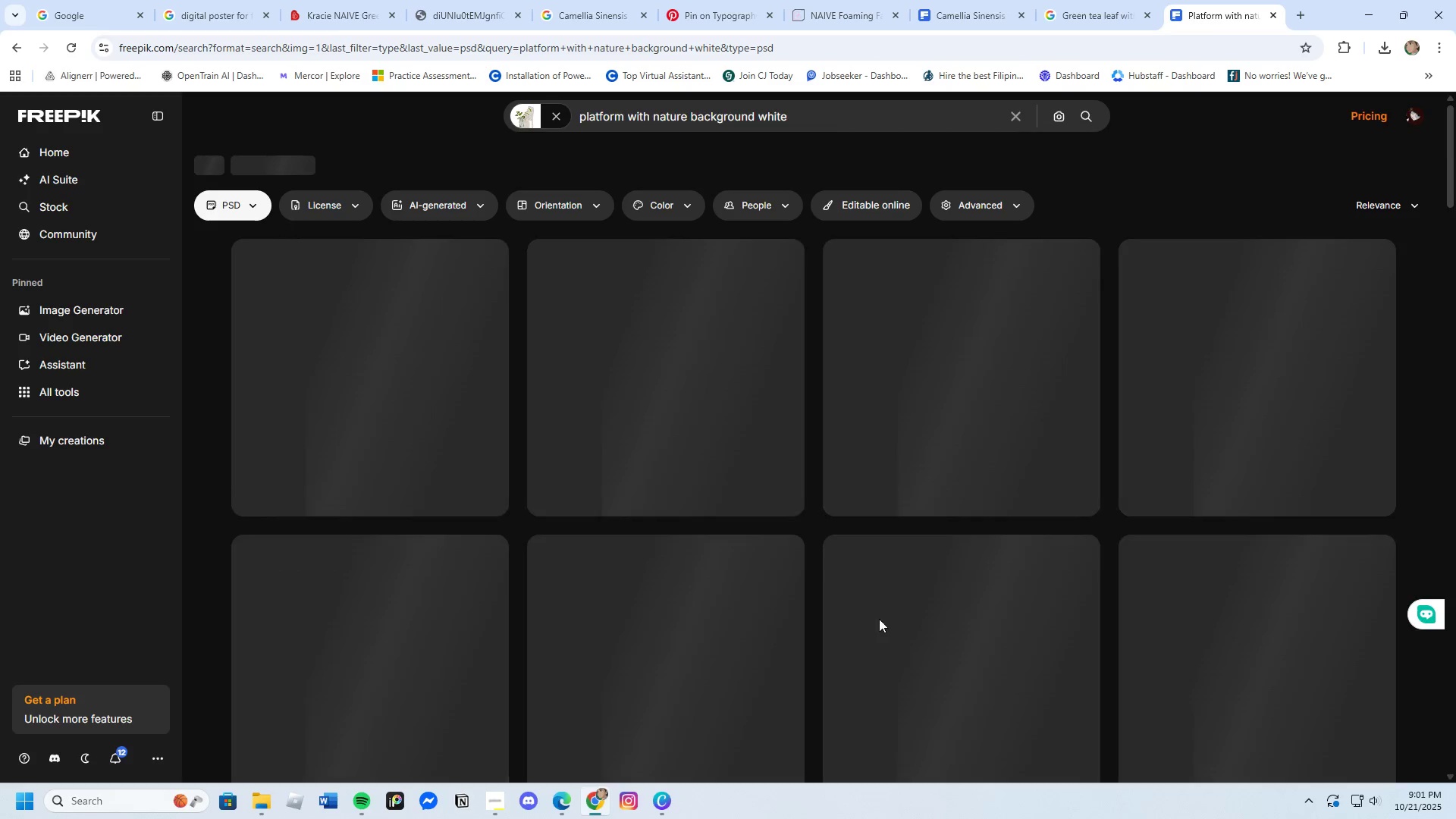 
mouse_move([900, 607])
 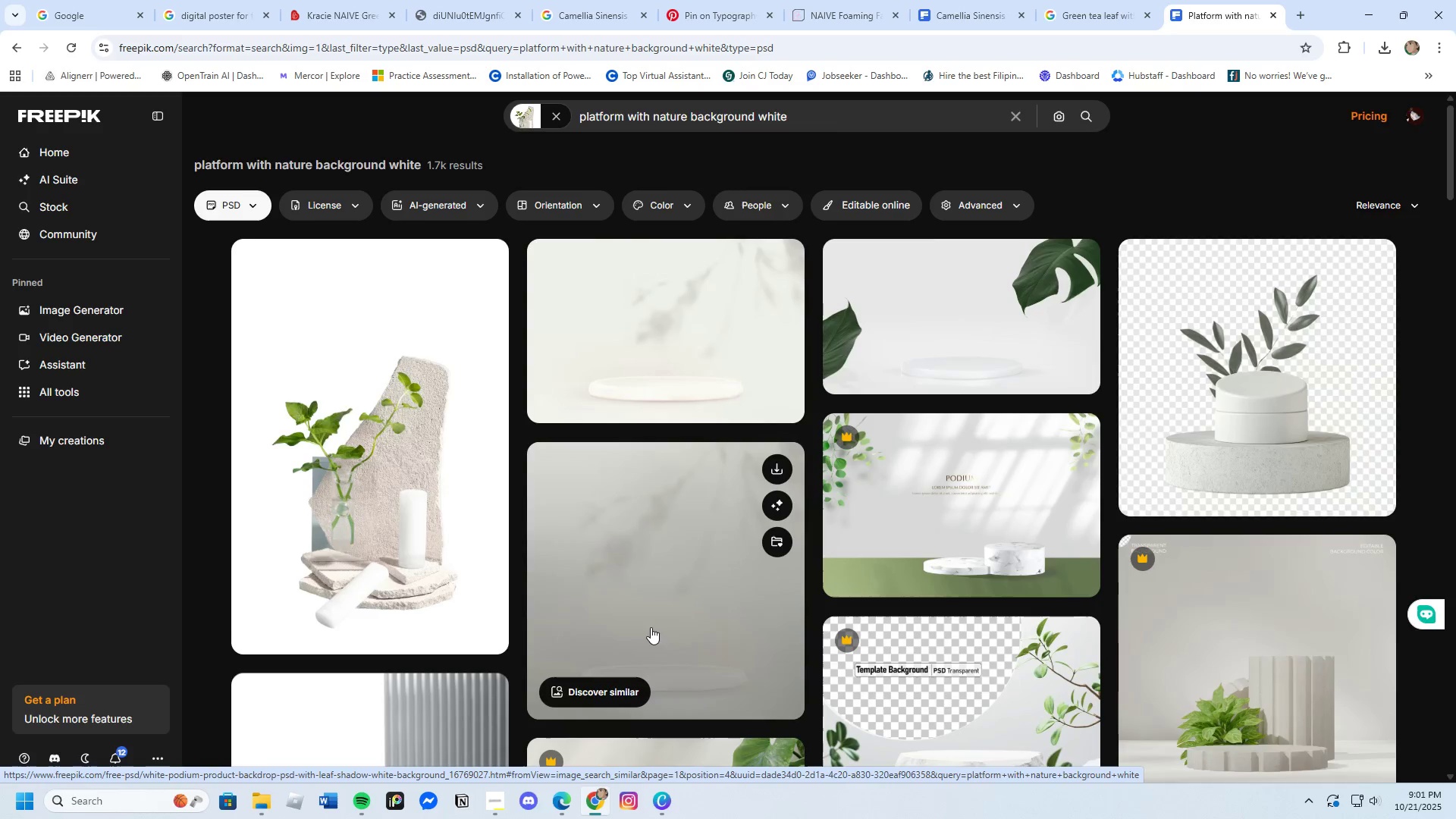 
scroll: coordinate [655, 625], scroll_direction: down, amount: 16.0
 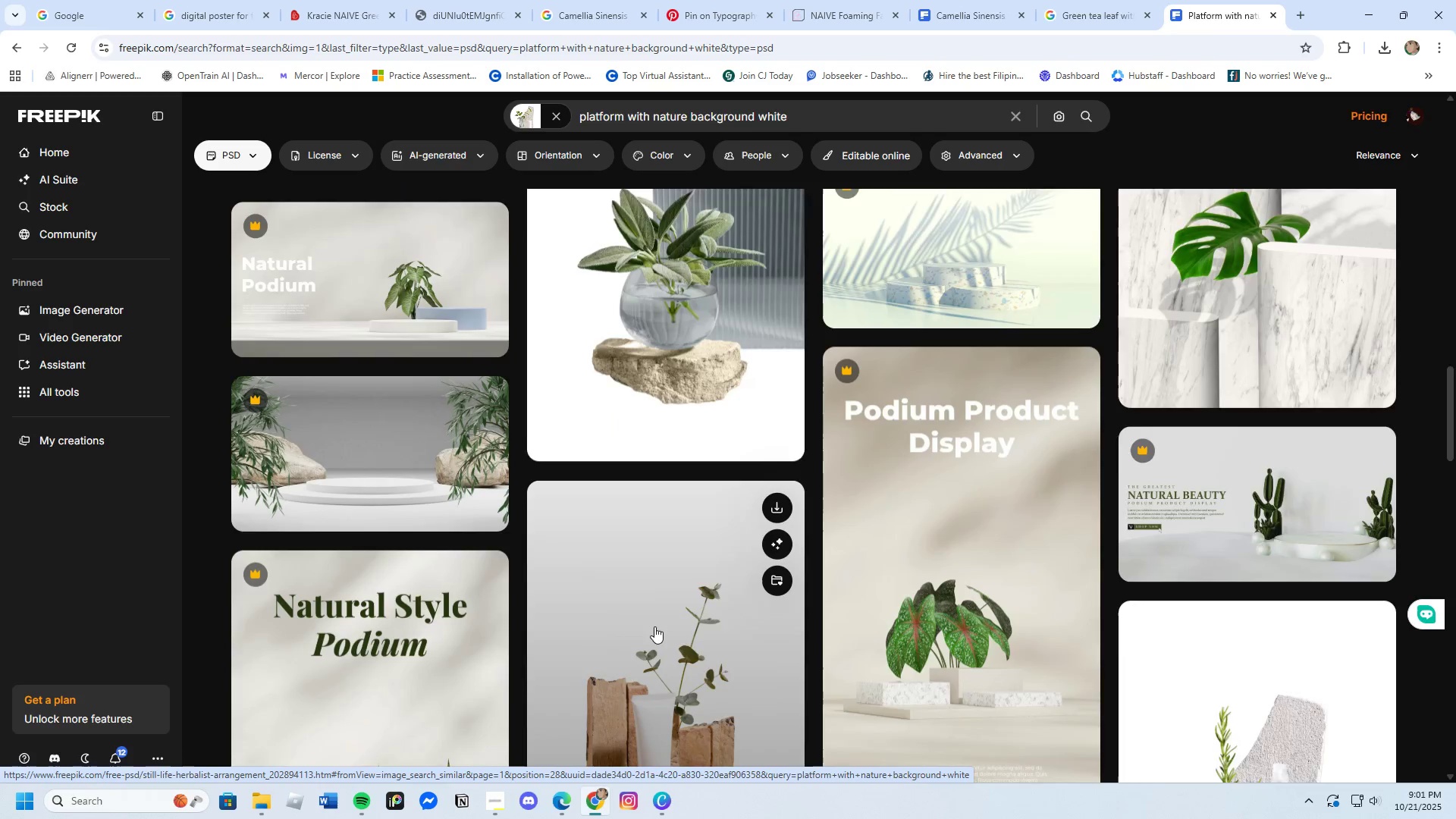 
scroll: coordinate [653, 626], scroll_direction: down, amount: 8.0
 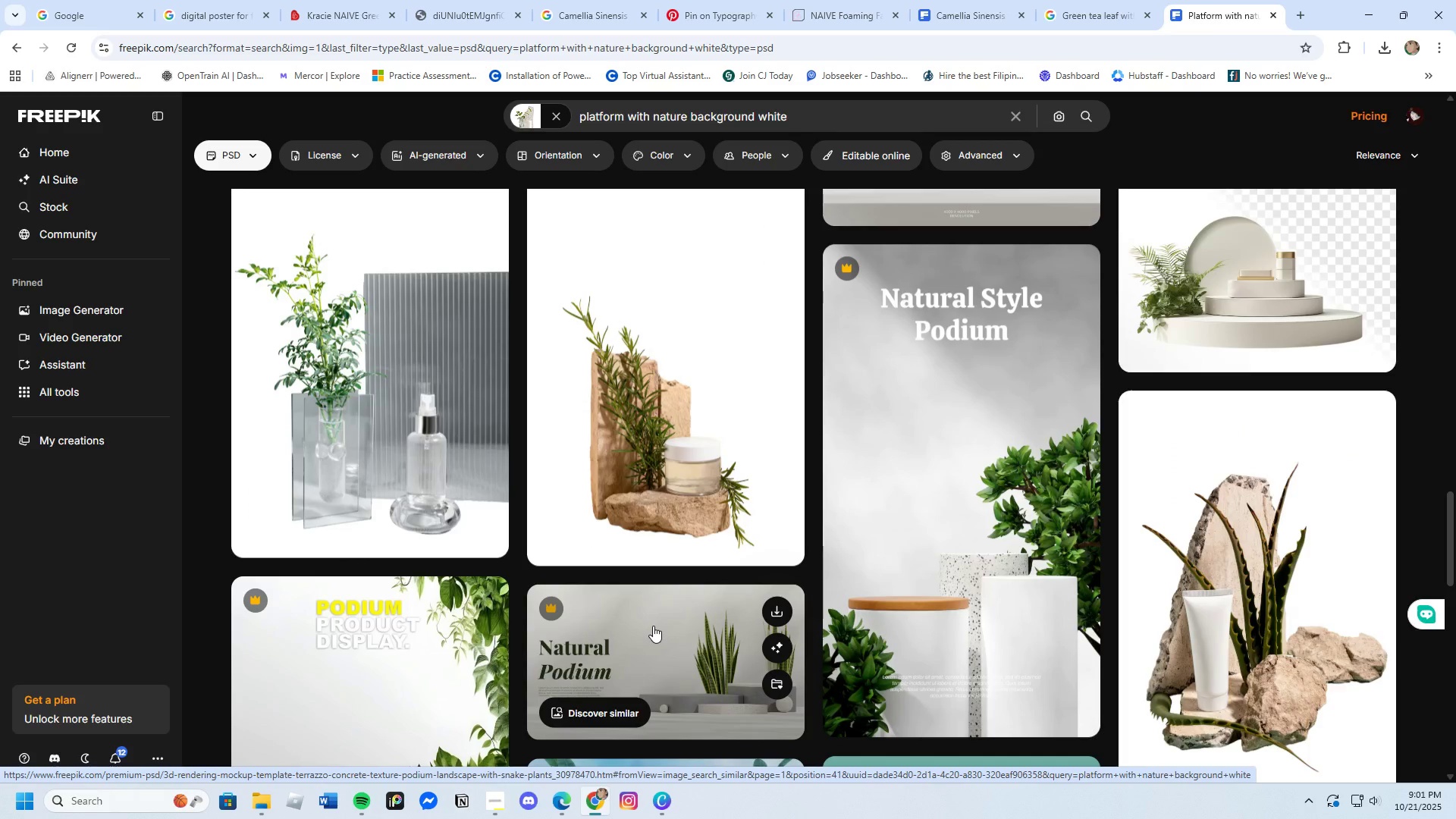 
scroll: coordinate [653, 626], scroll_direction: up, amount: 2.0
 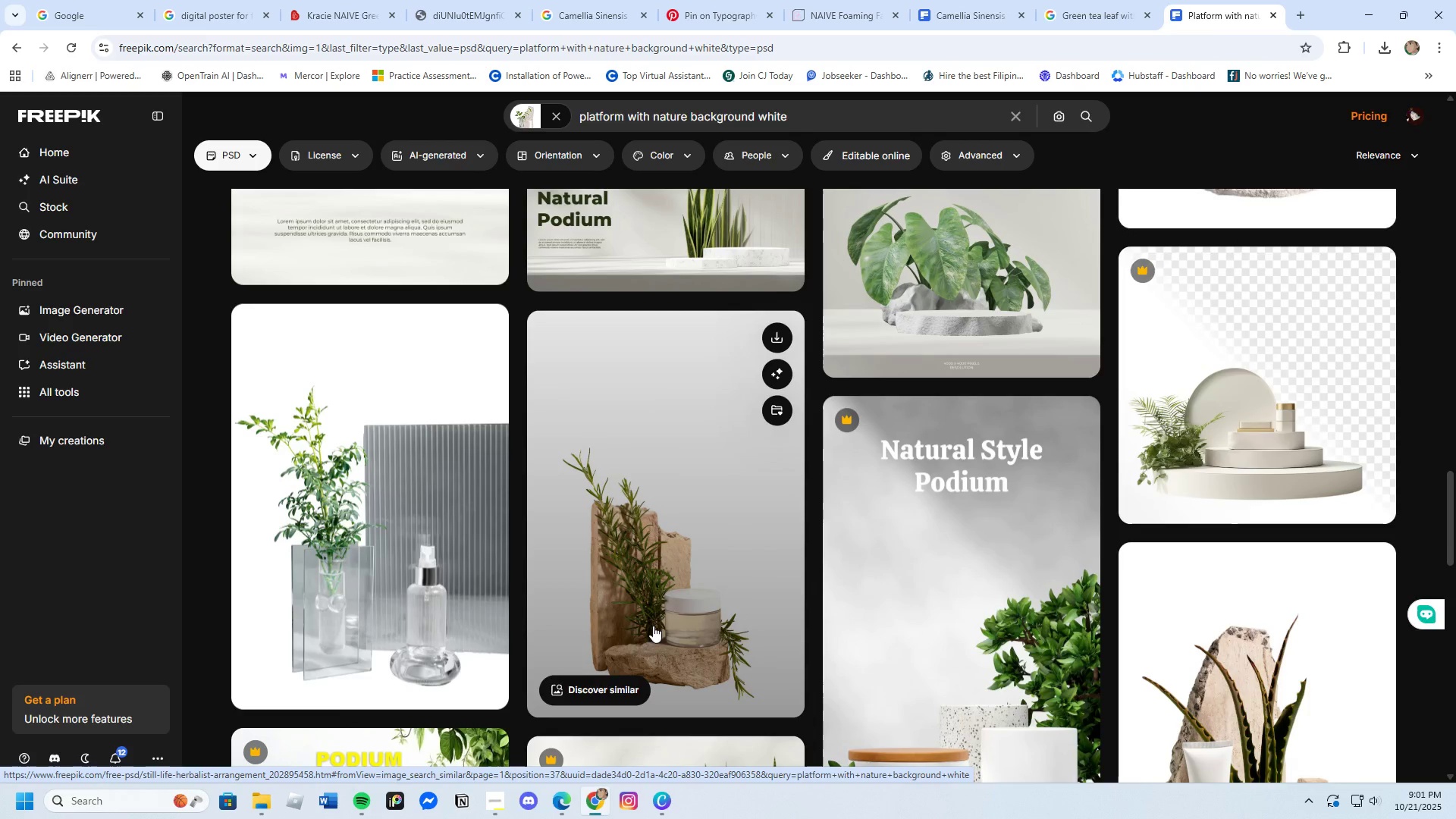 
scroll: coordinate [653, 626], scroll_direction: down, amount: 11.0
 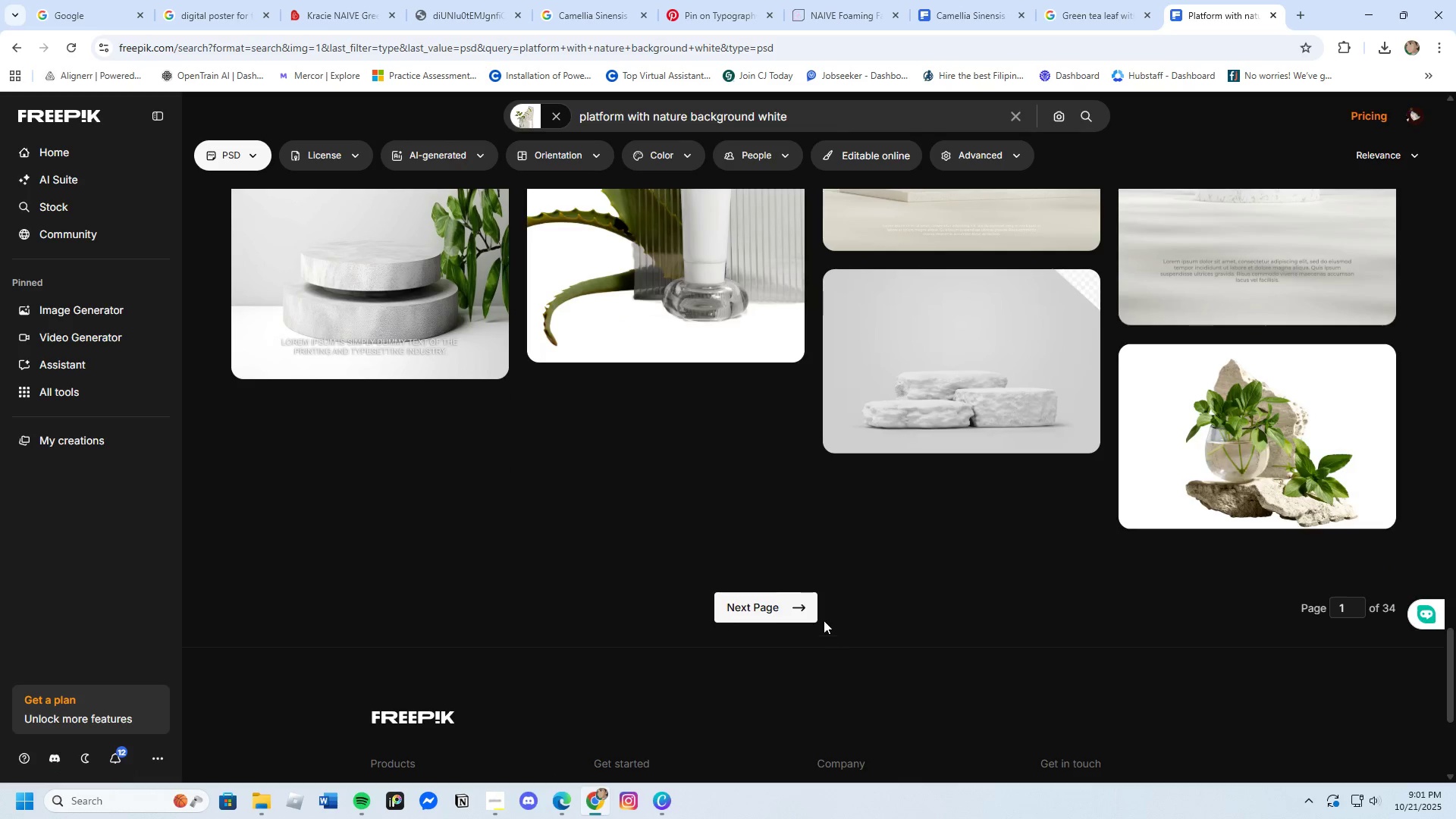 
left_click([774, 607])
 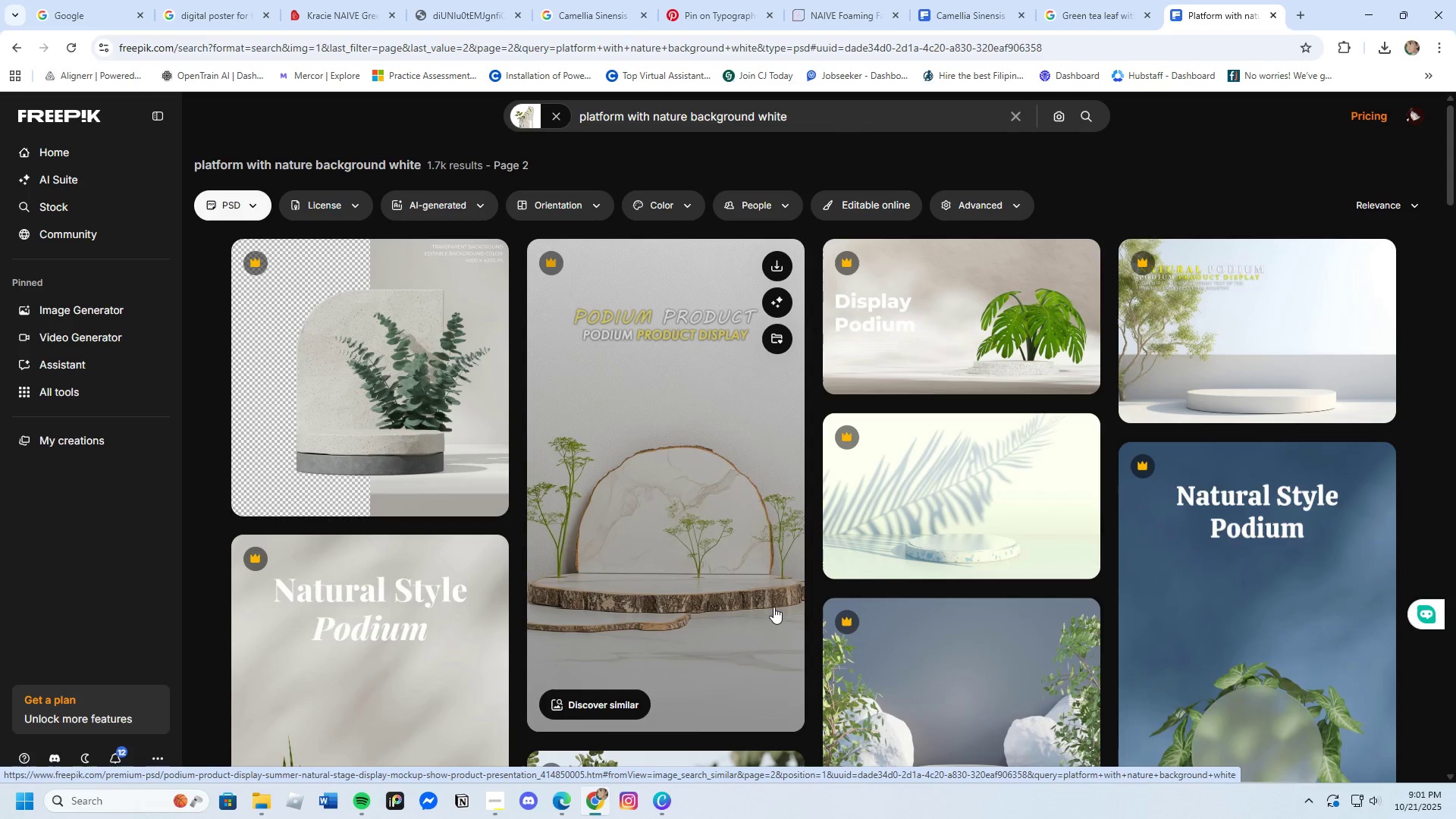 
scroll: coordinate [769, 619], scroll_direction: down, amount: 17.0
 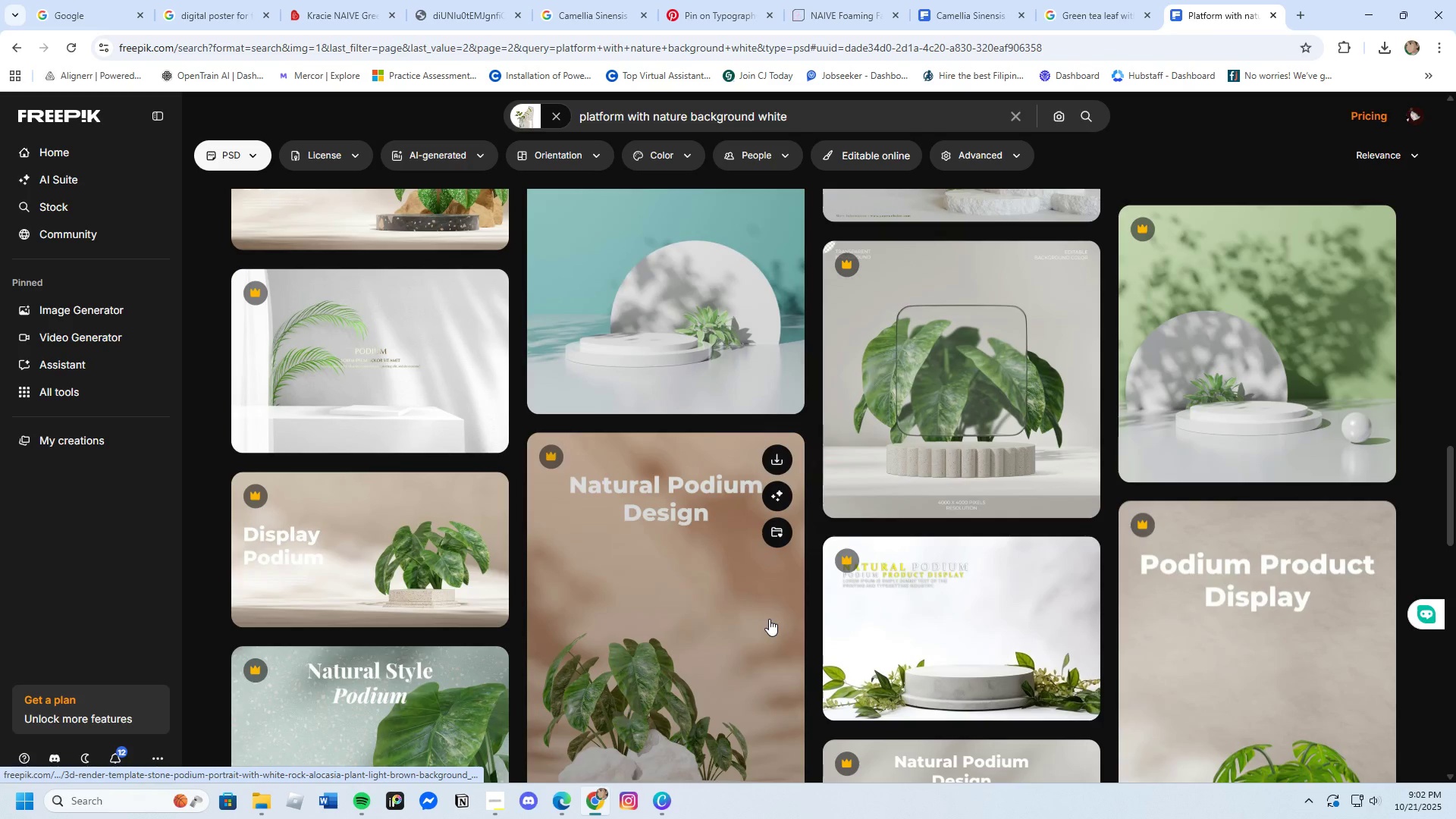 
scroll: coordinate [769, 619], scroll_direction: up, amount: 1.0
 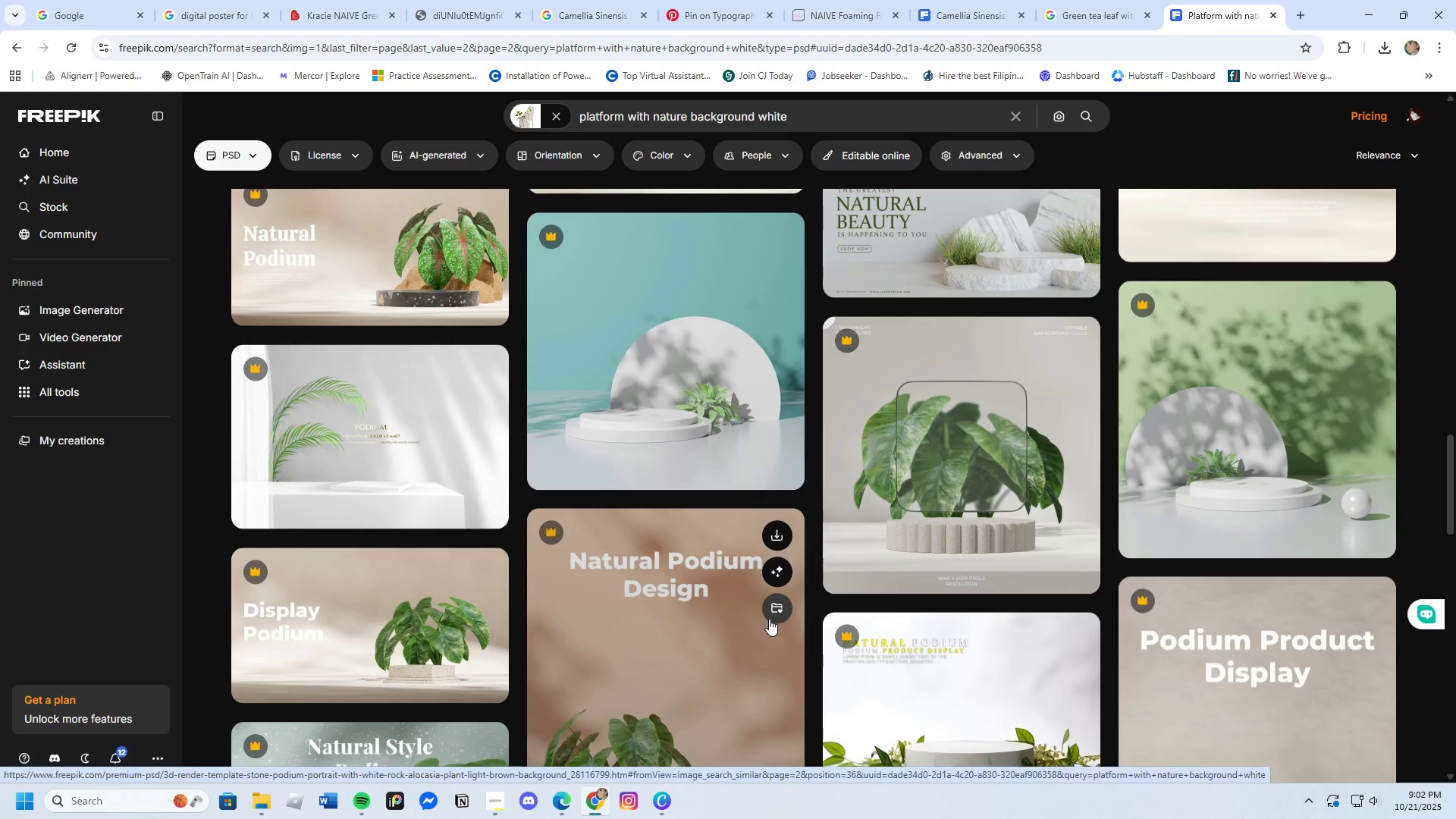 
scroll: coordinate [977, 627], scroll_direction: down, amount: 15.0
 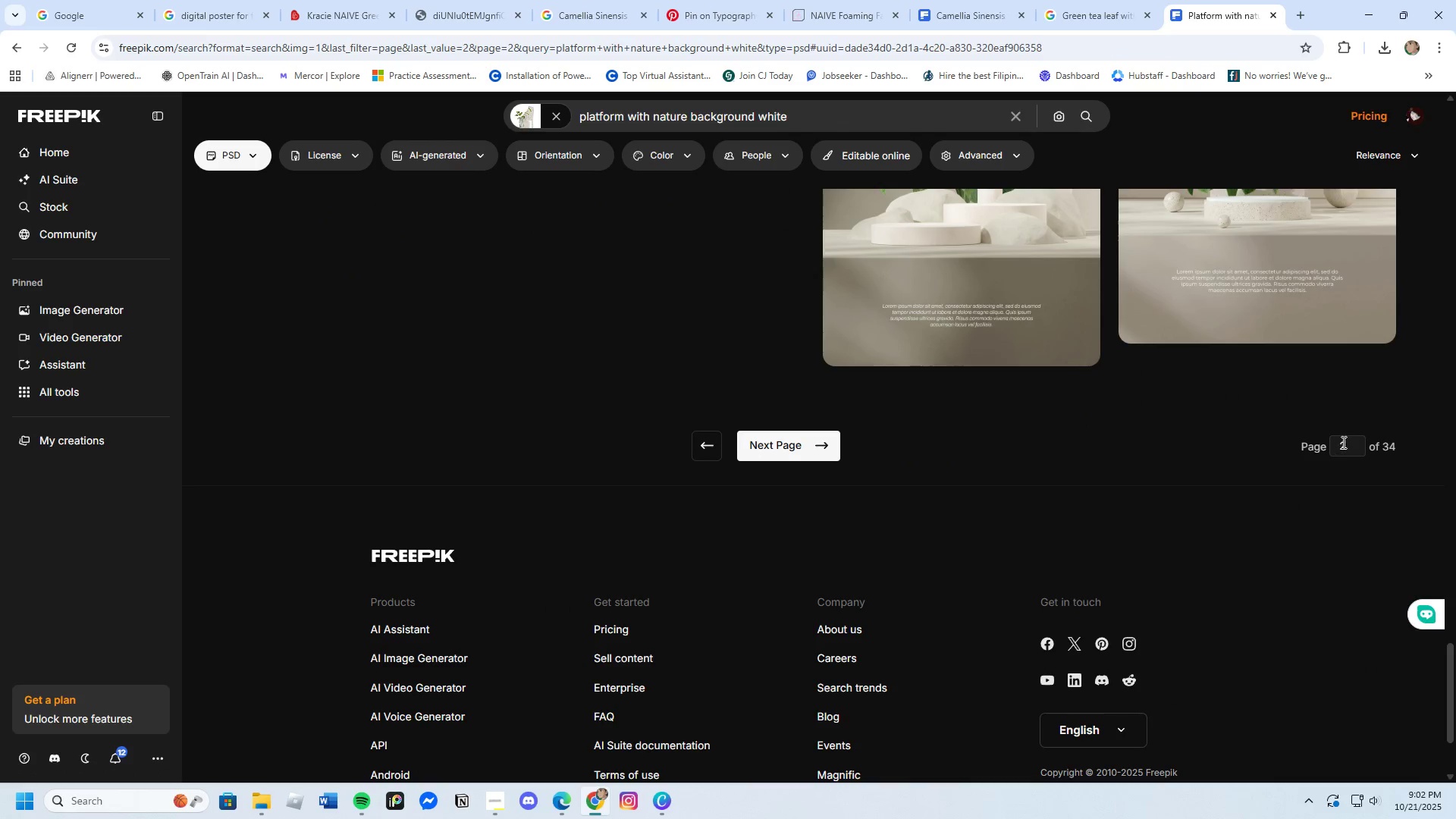 
left_click([1349, 442])
 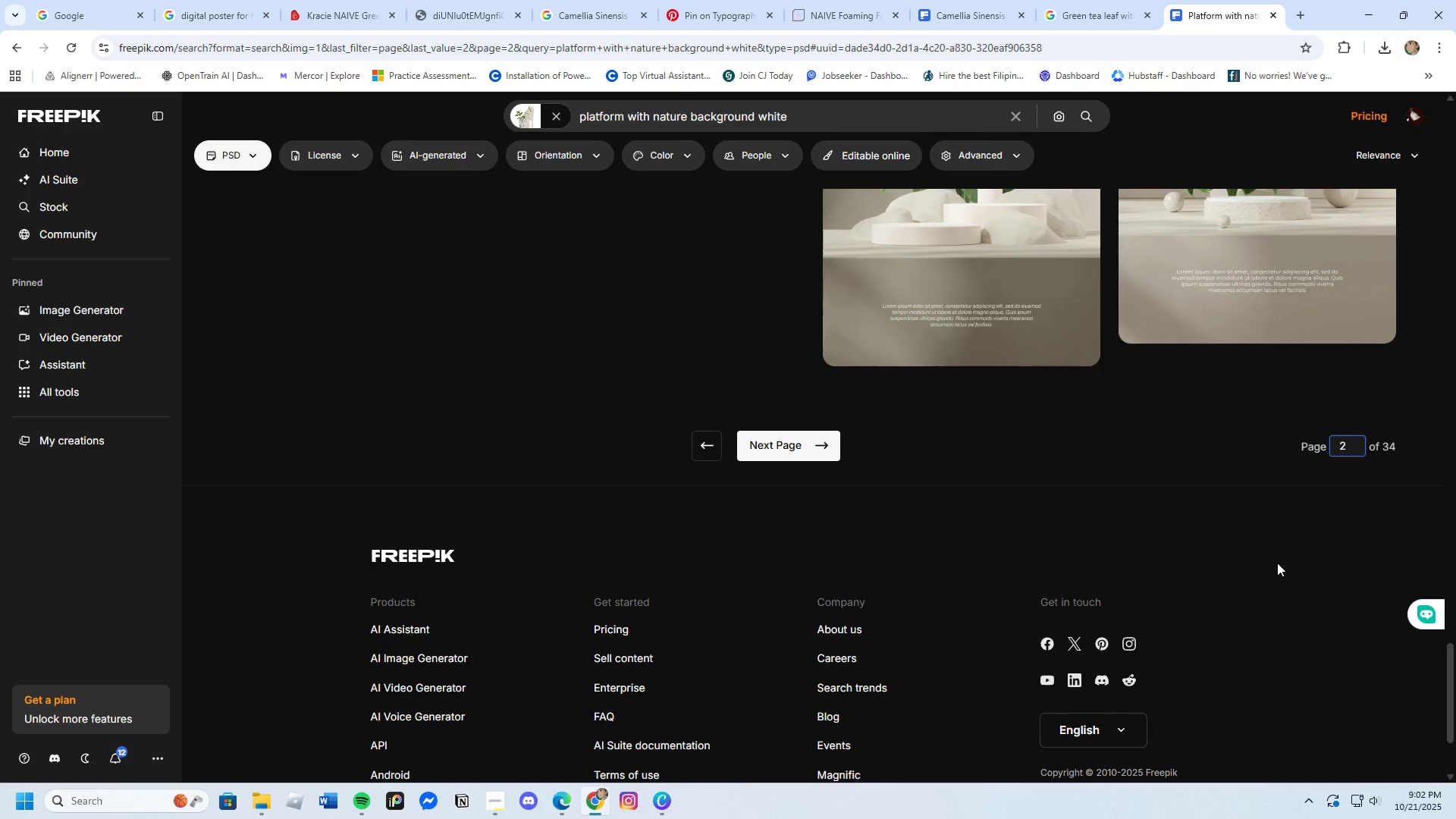 
key(Backspace)
 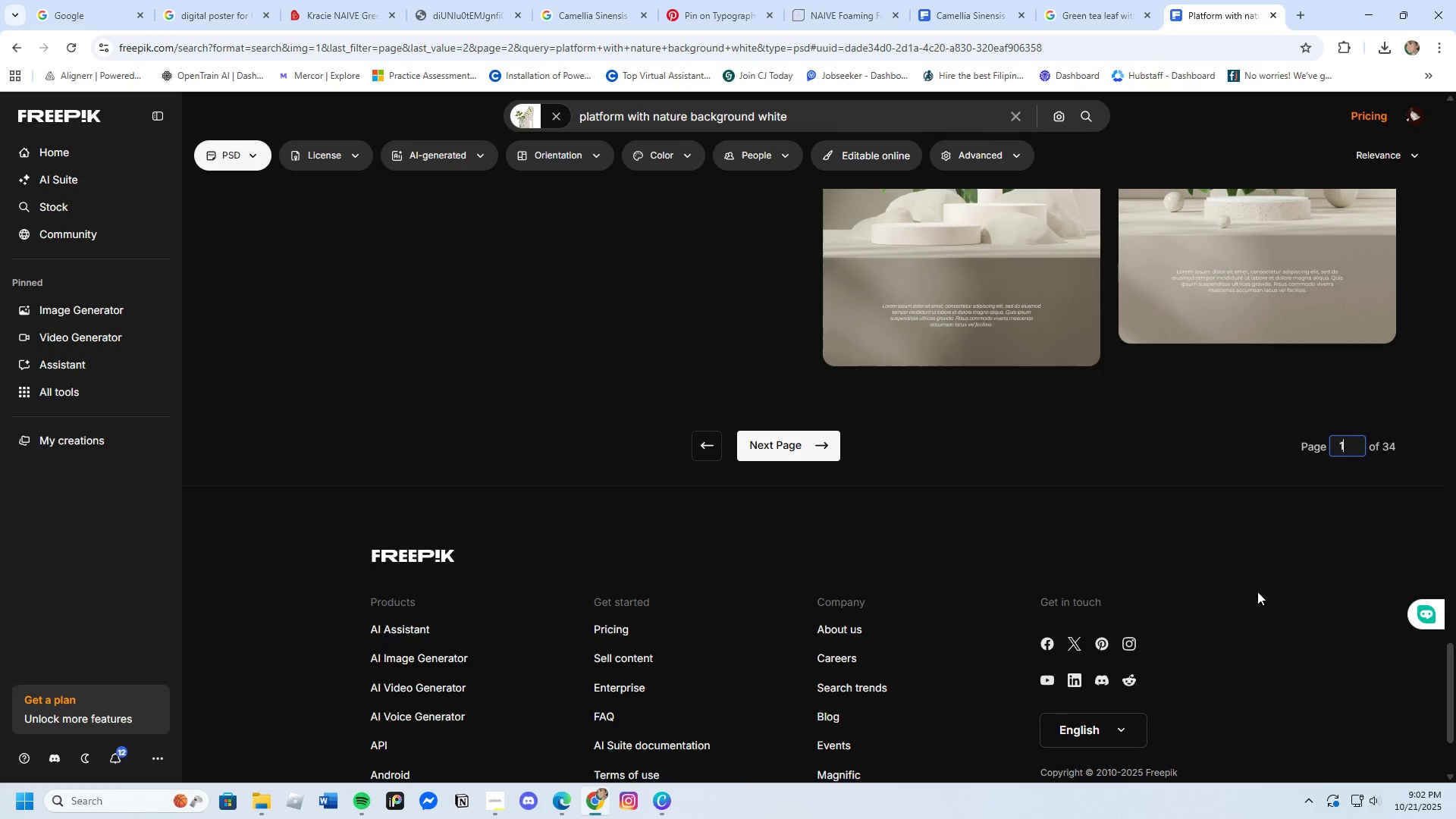 
key(1)
 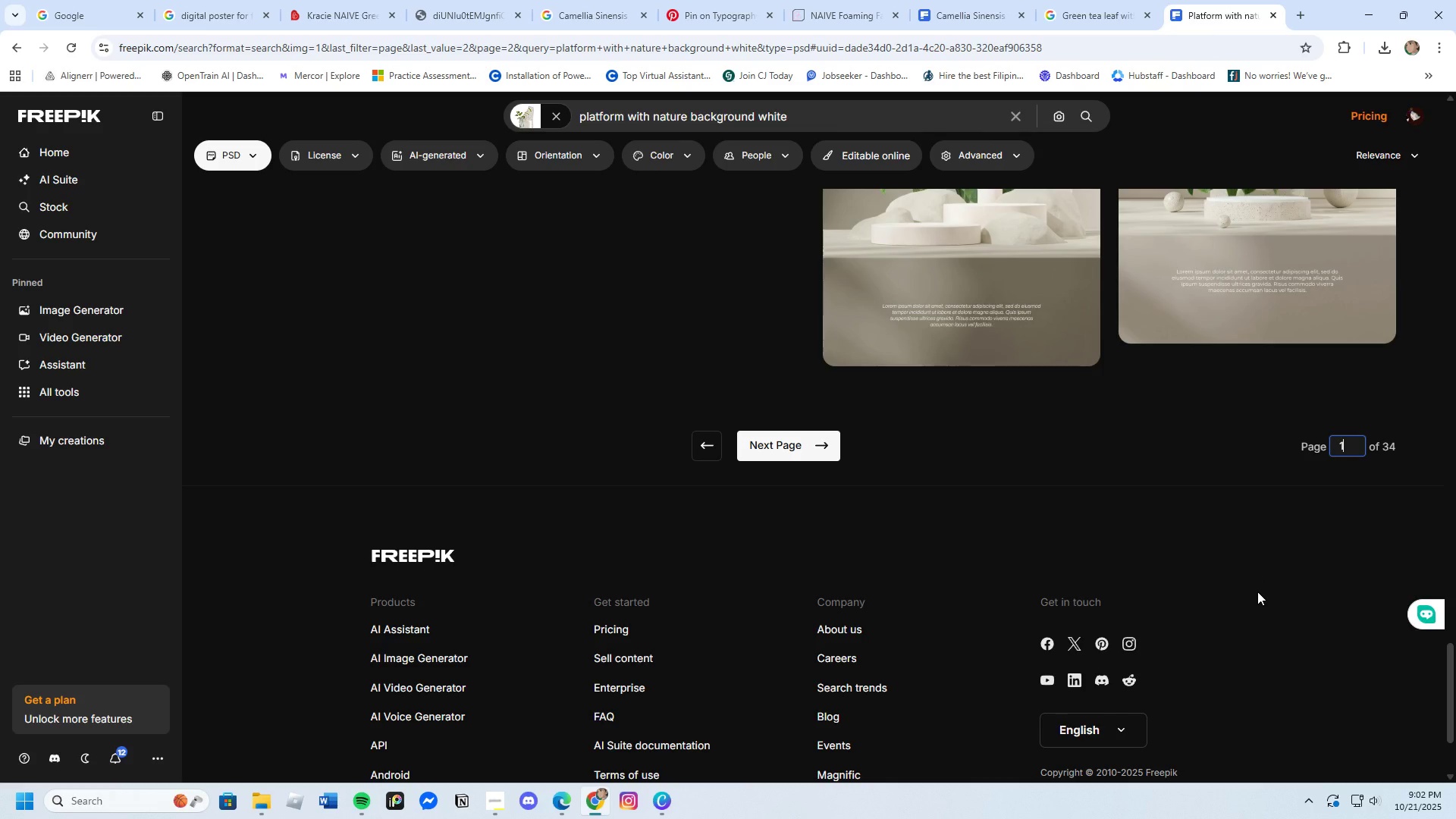 
key(Enter)
 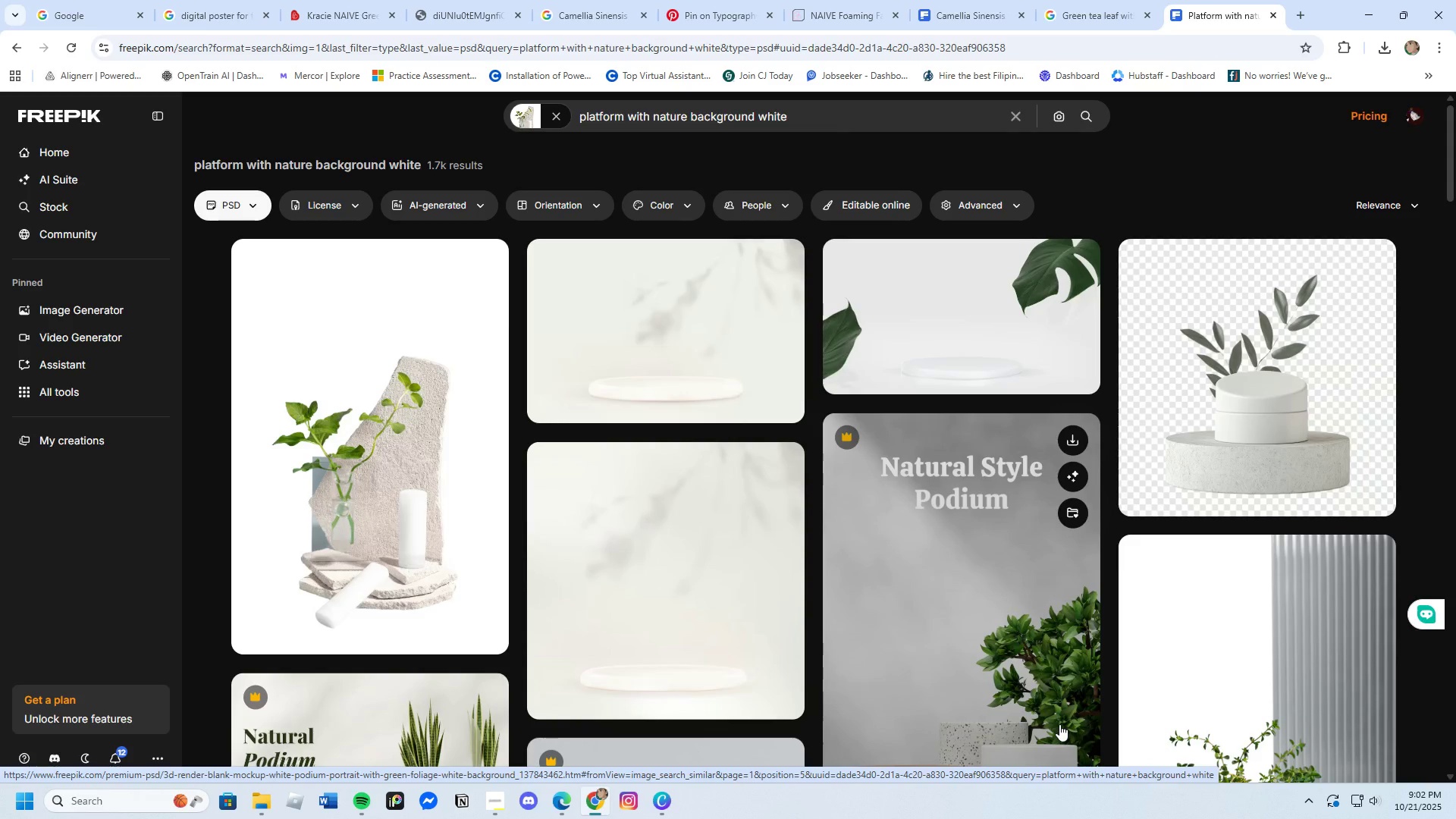 
wait(5.38)
 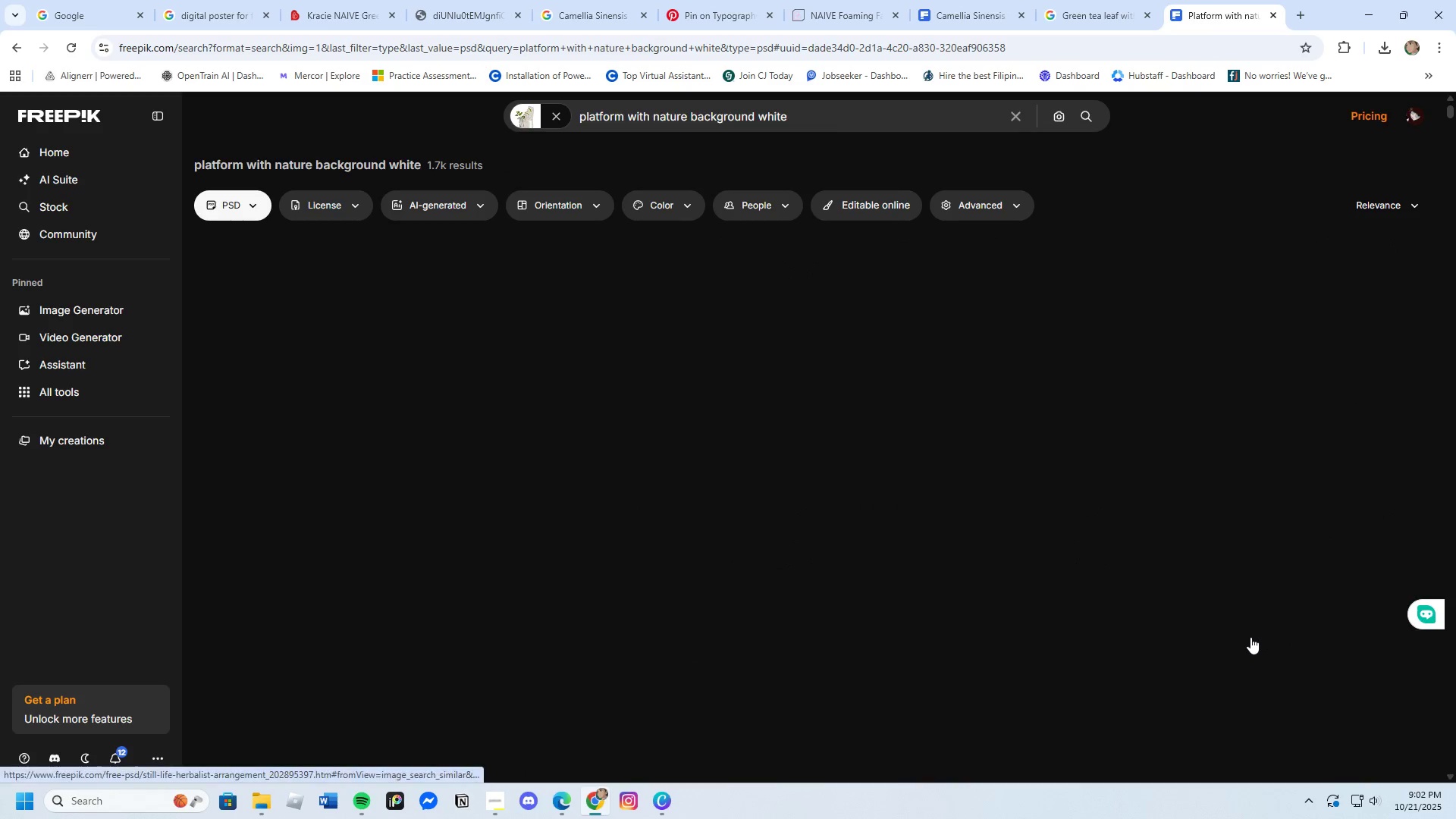 
scroll: coordinate [1059, 724], scroll_direction: down, amount: 4.0
 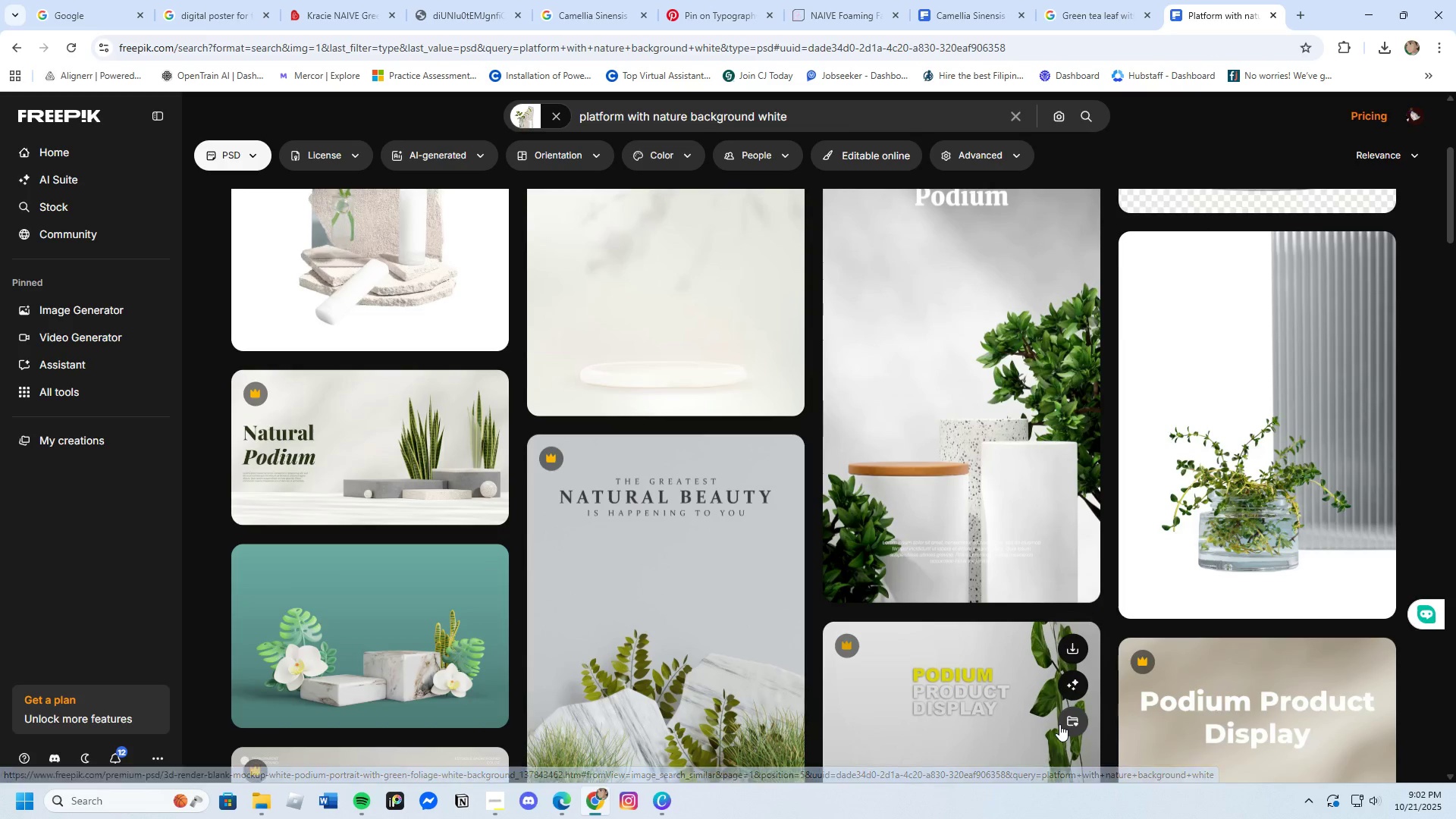 
scroll: coordinate [1059, 724], scroll_direction: up, amount: 1.0
 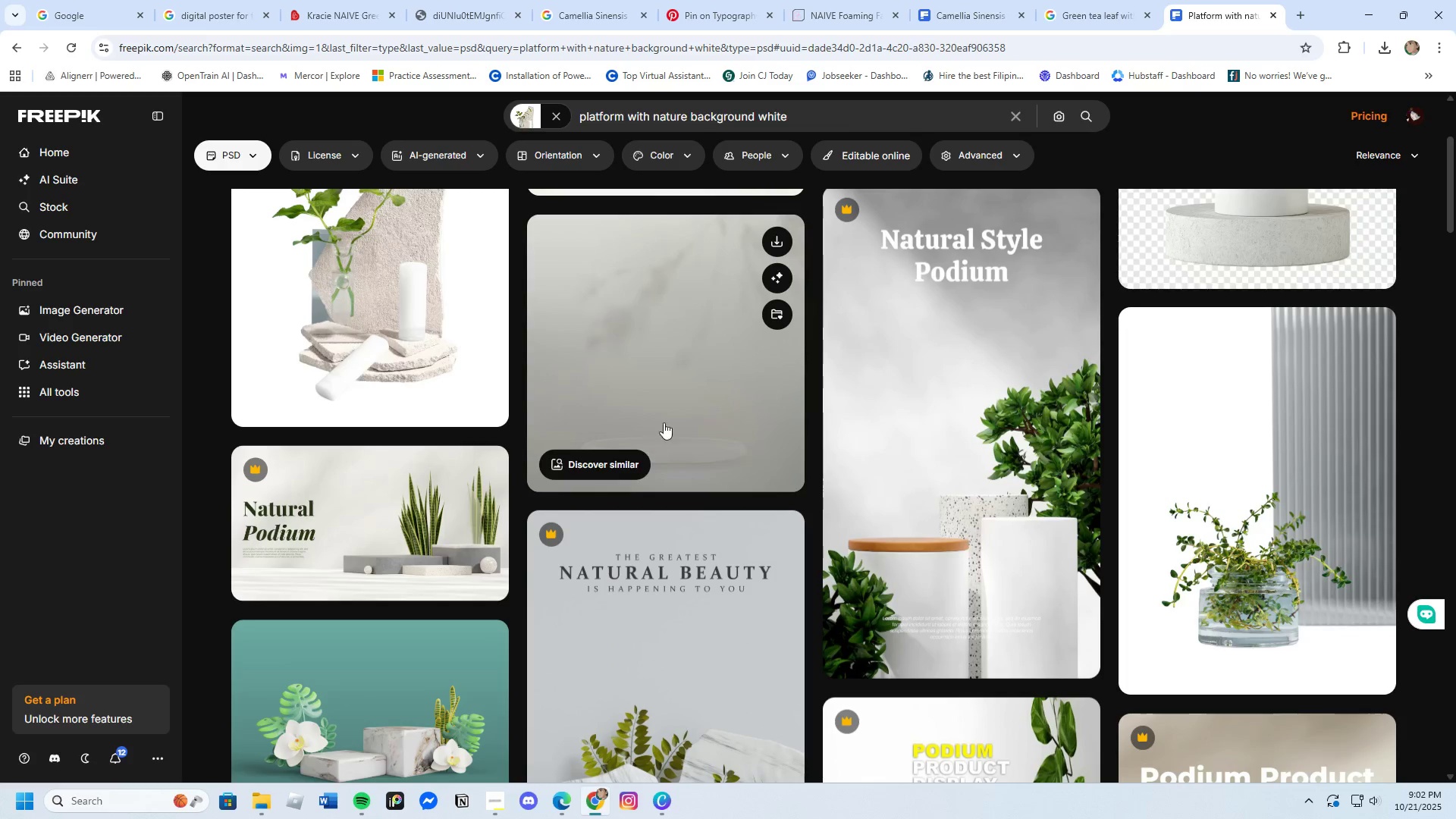 
left_click([670, 404])
 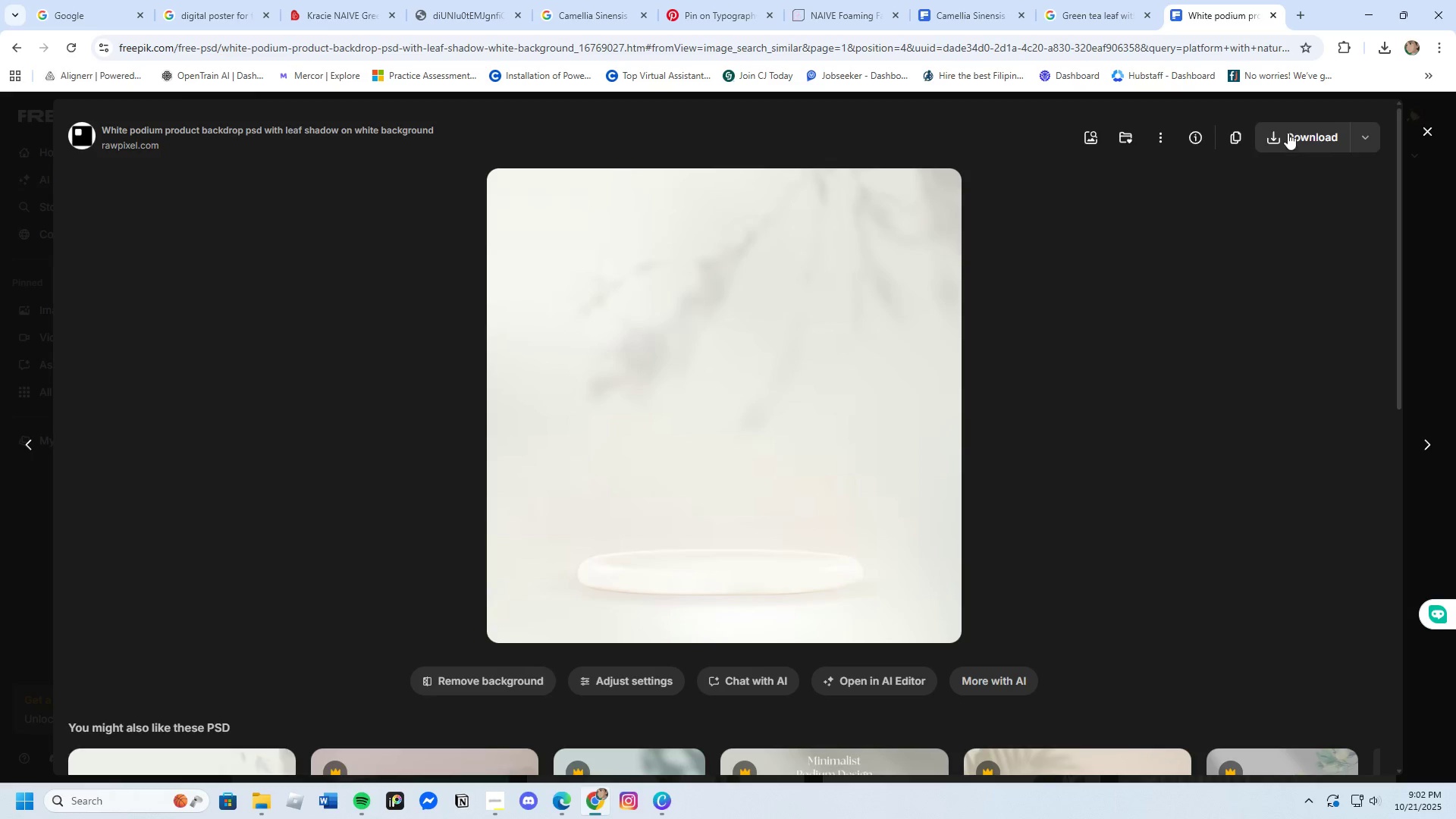 
left_click([1288, 131])
 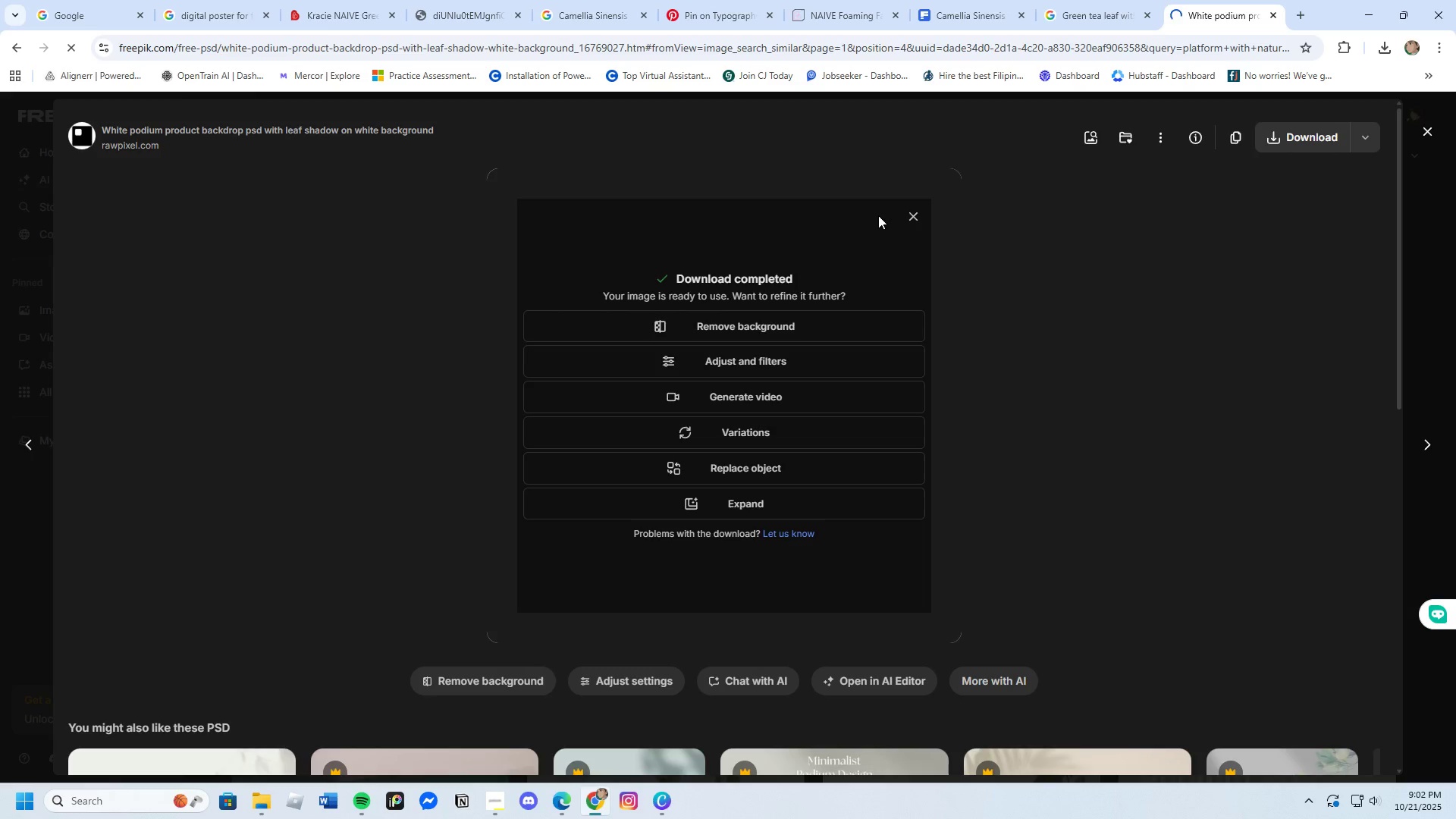 
left_click([915, 210])
 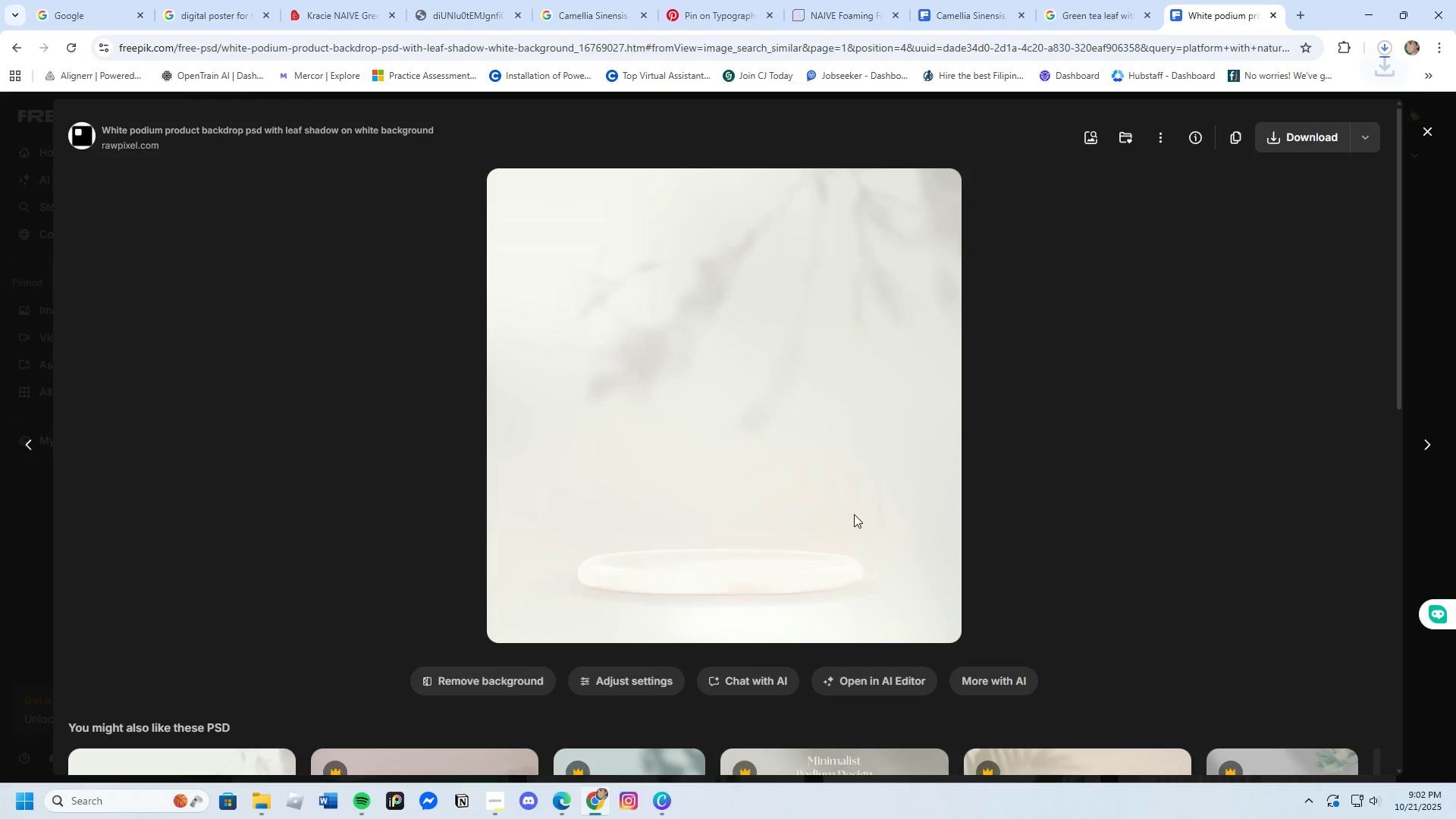 
scroll: coordinate [849, 588], scroll_direction: down, amount: 4.0
 